 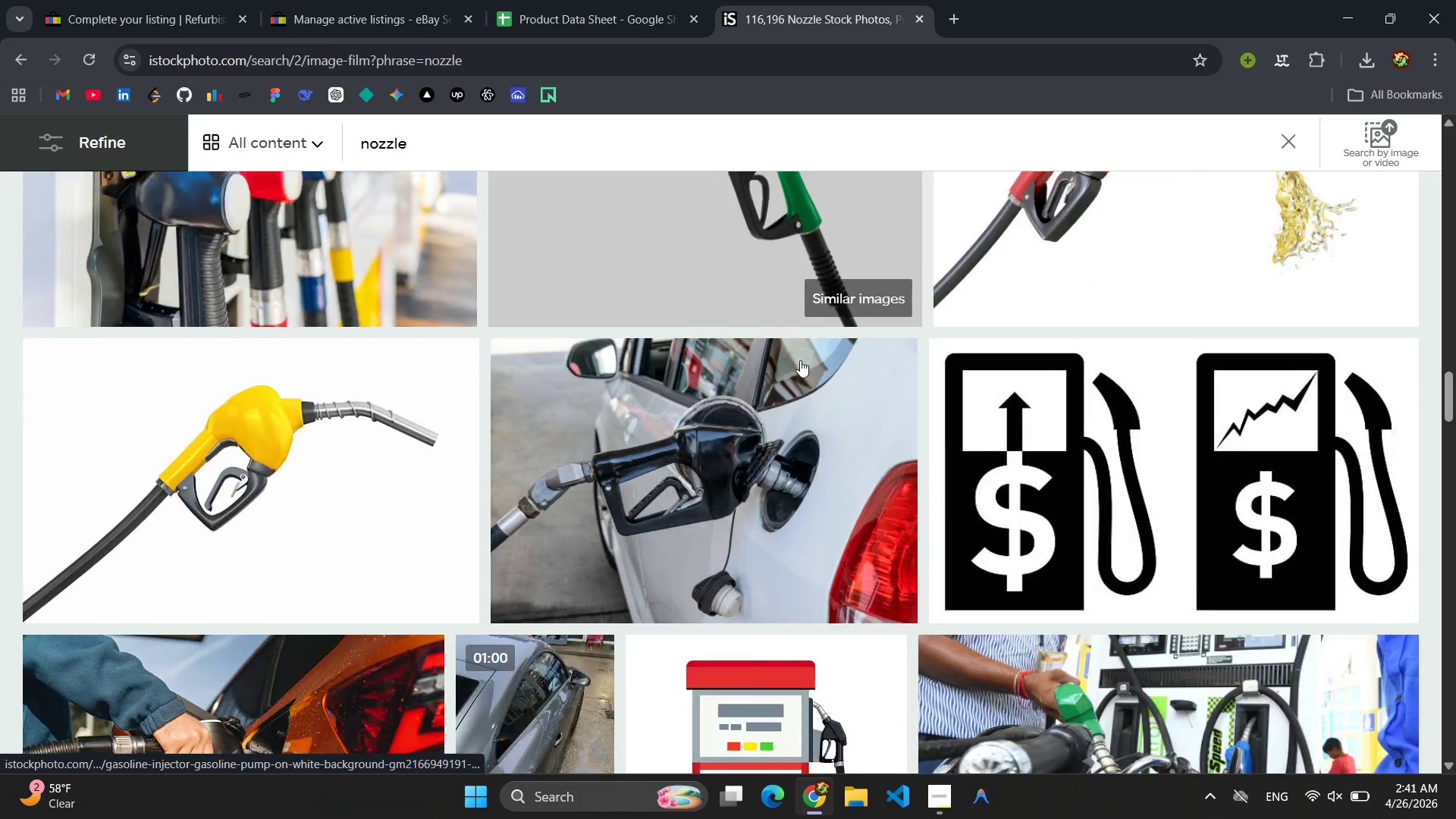 
left_click([171, 2])
 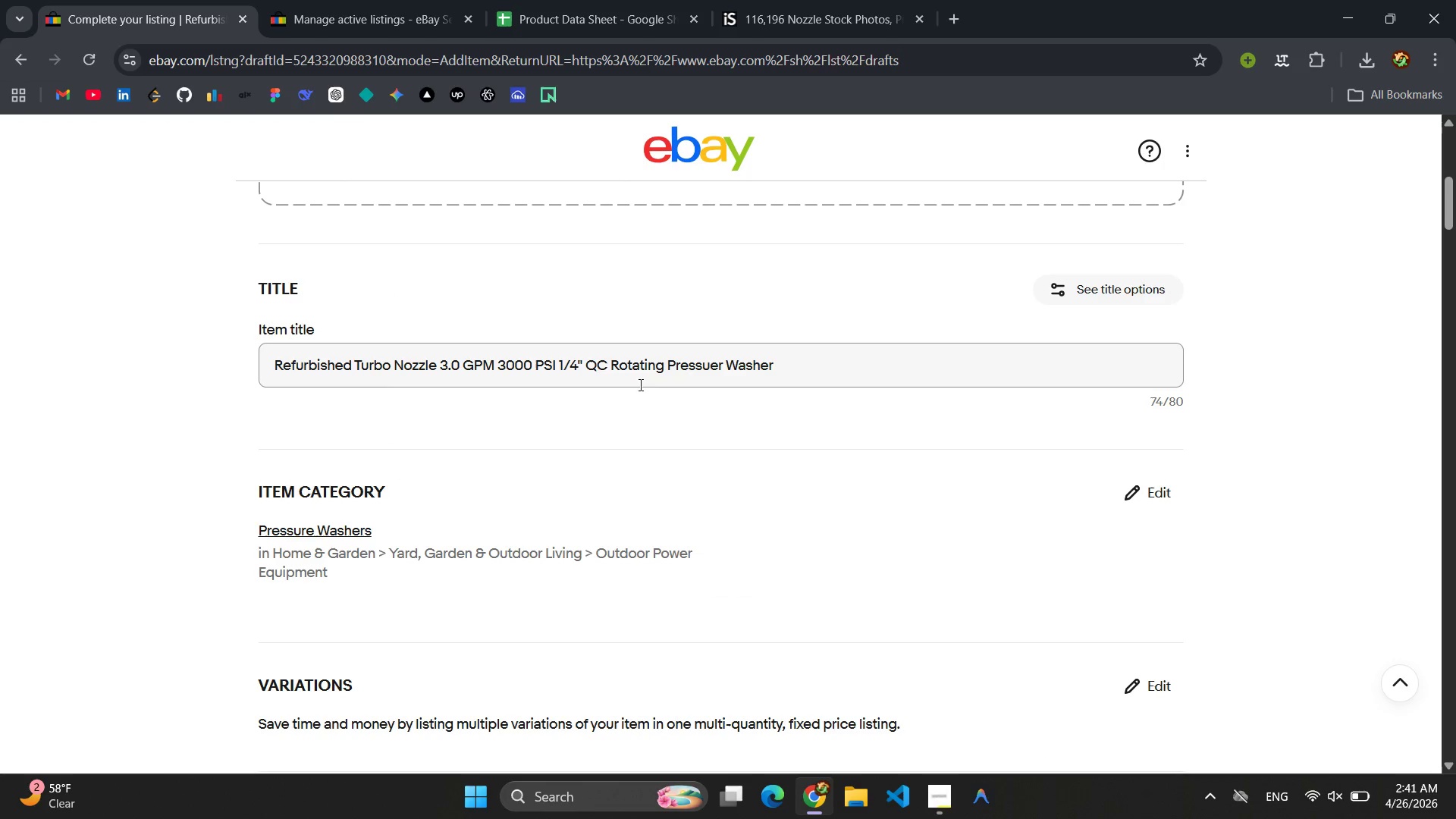 
double_click([653, 369])
 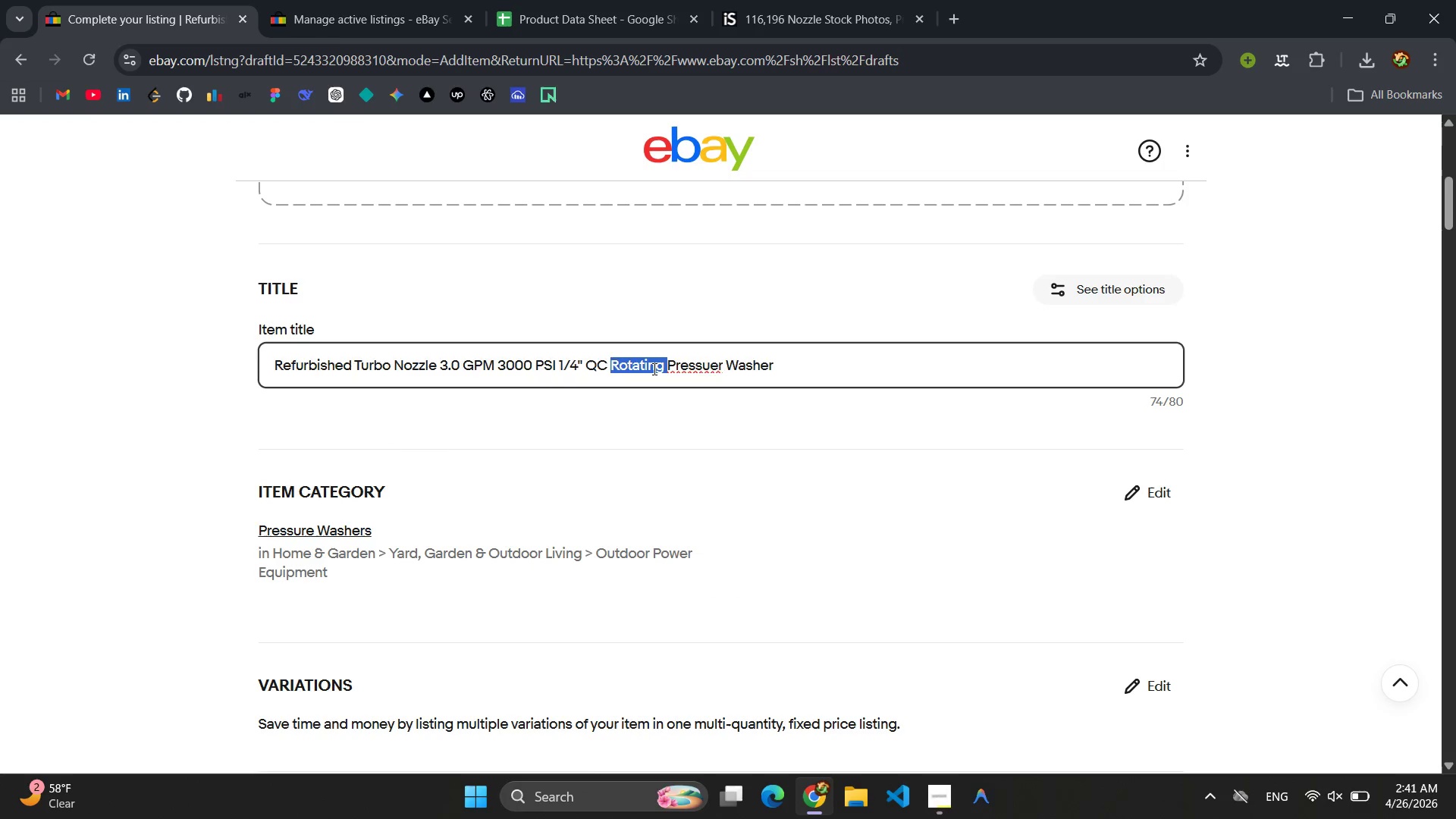 
triple_click([653, 369])
 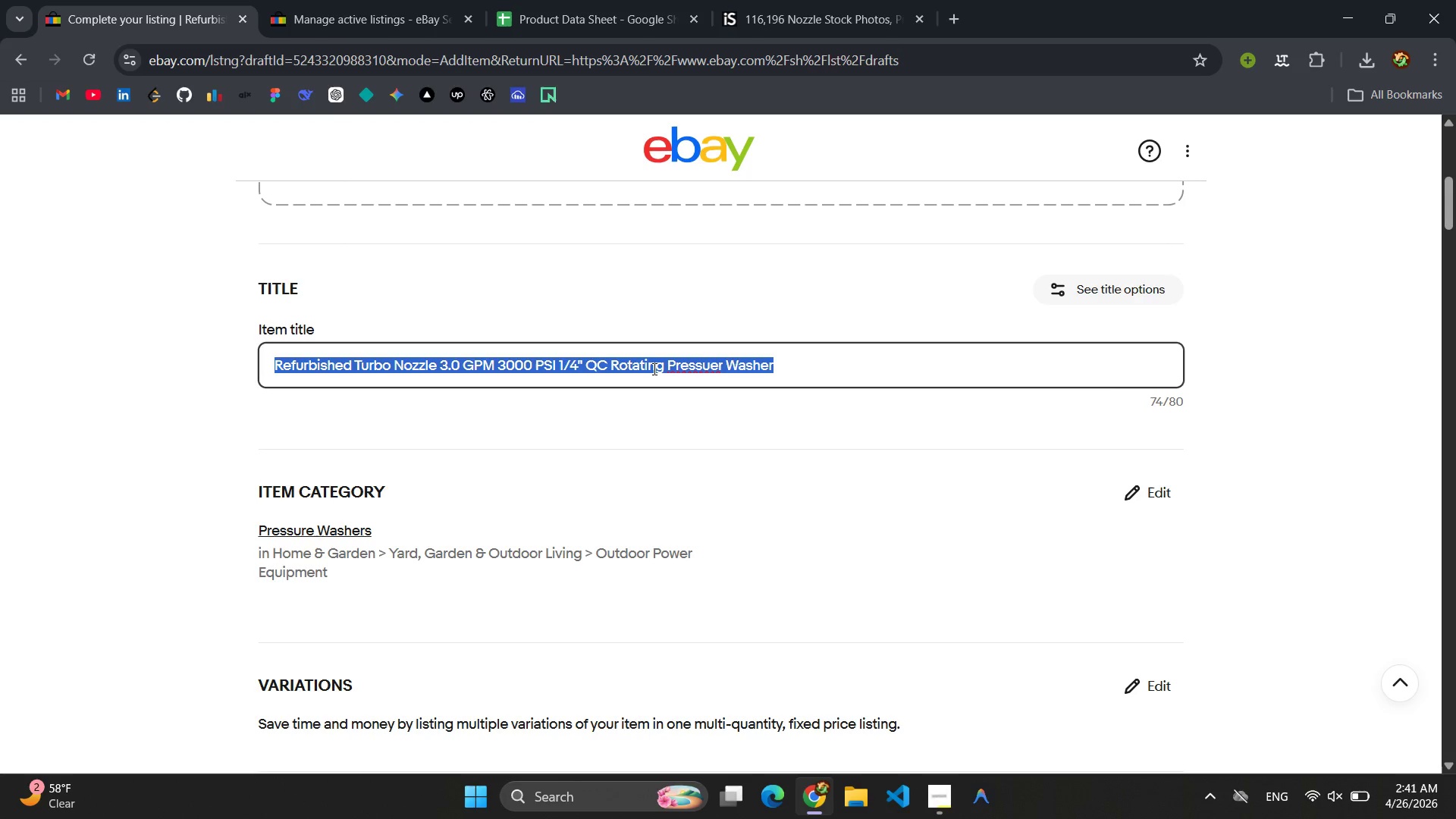 
key(Control+C)
 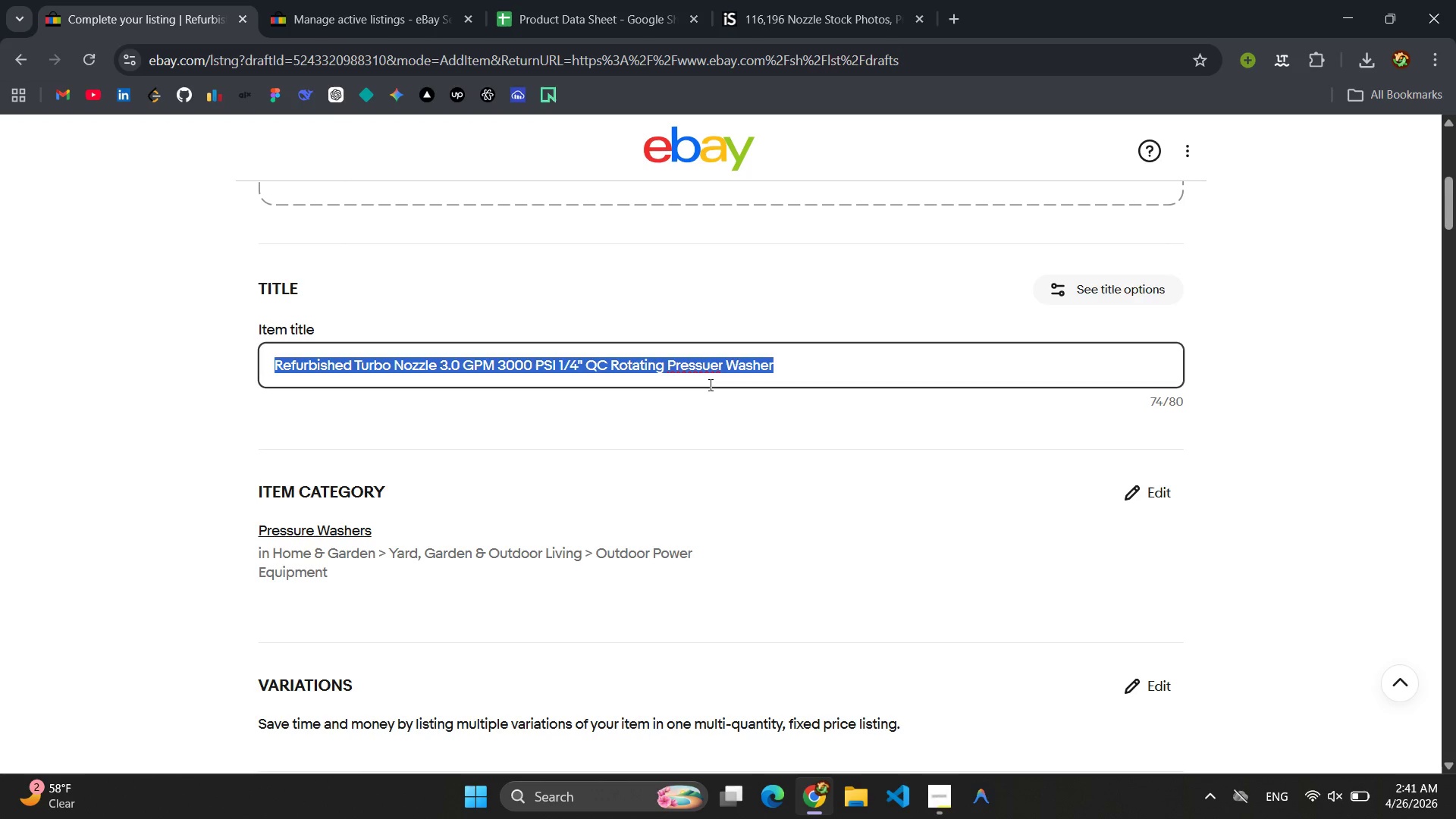 
left_click([692, 386])
 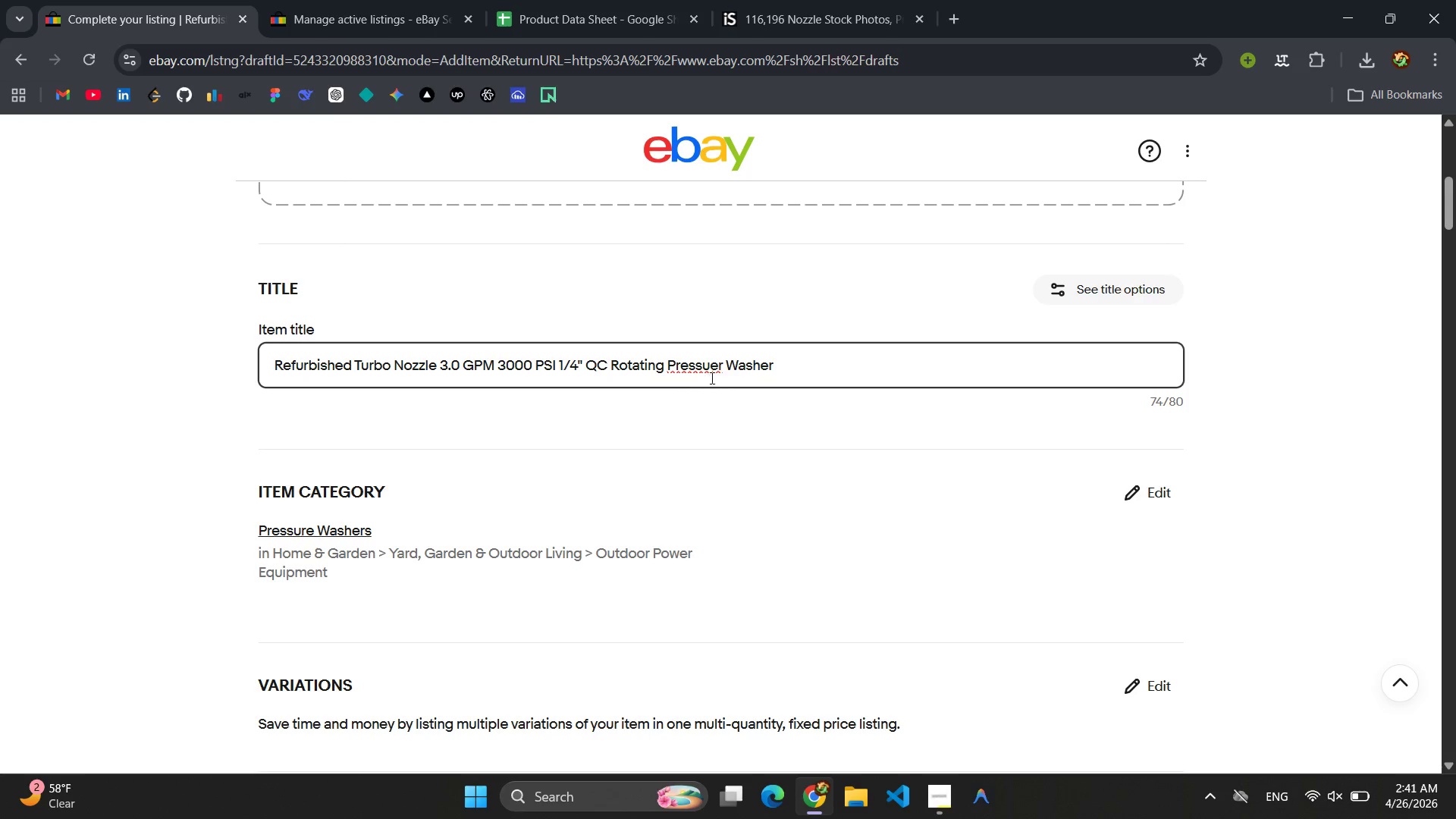 
left_click([711, 377])
 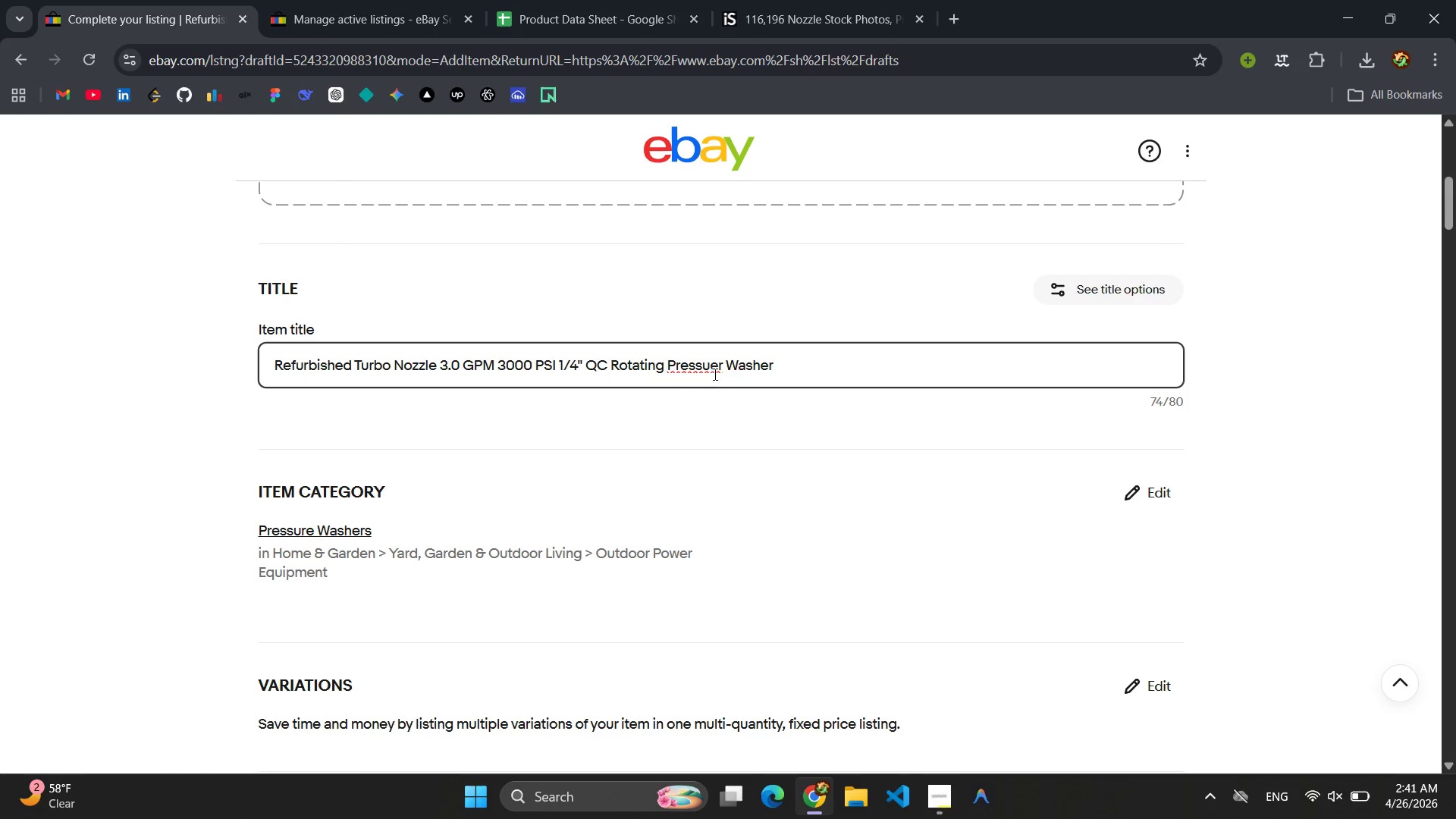 
left_click([714, 374])
 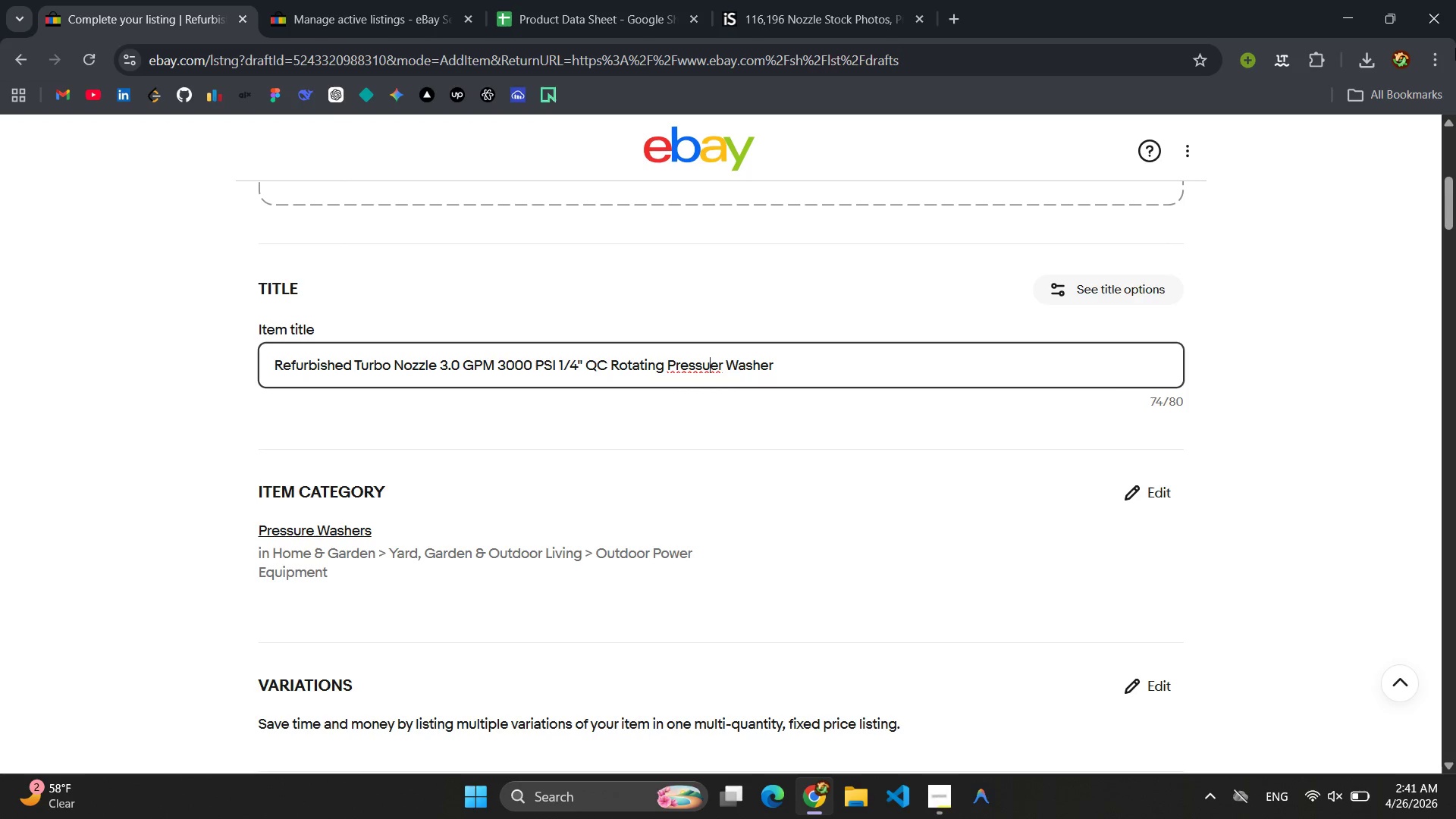 
key(ArrowRight)
 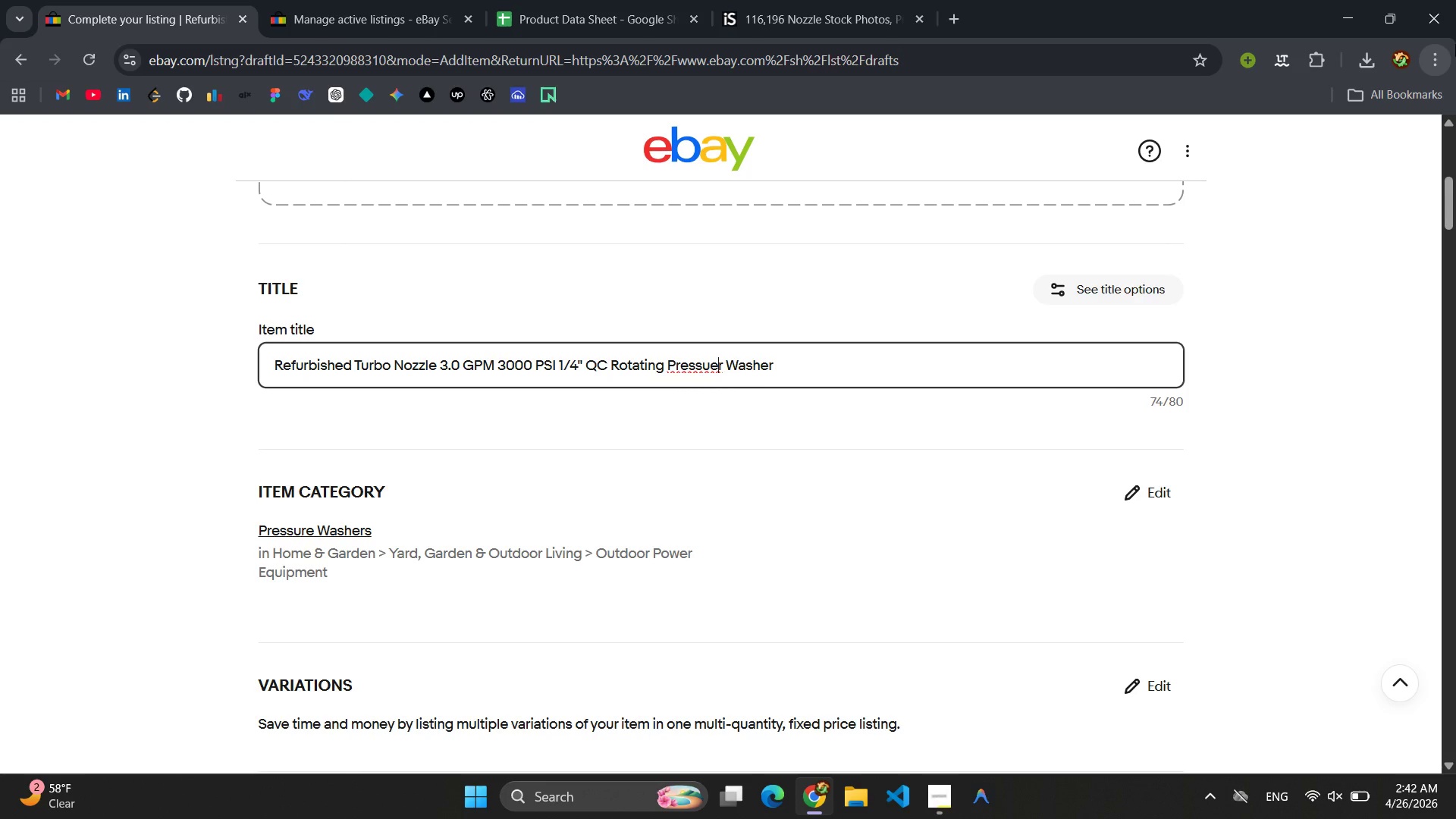 
key(Backspace)
 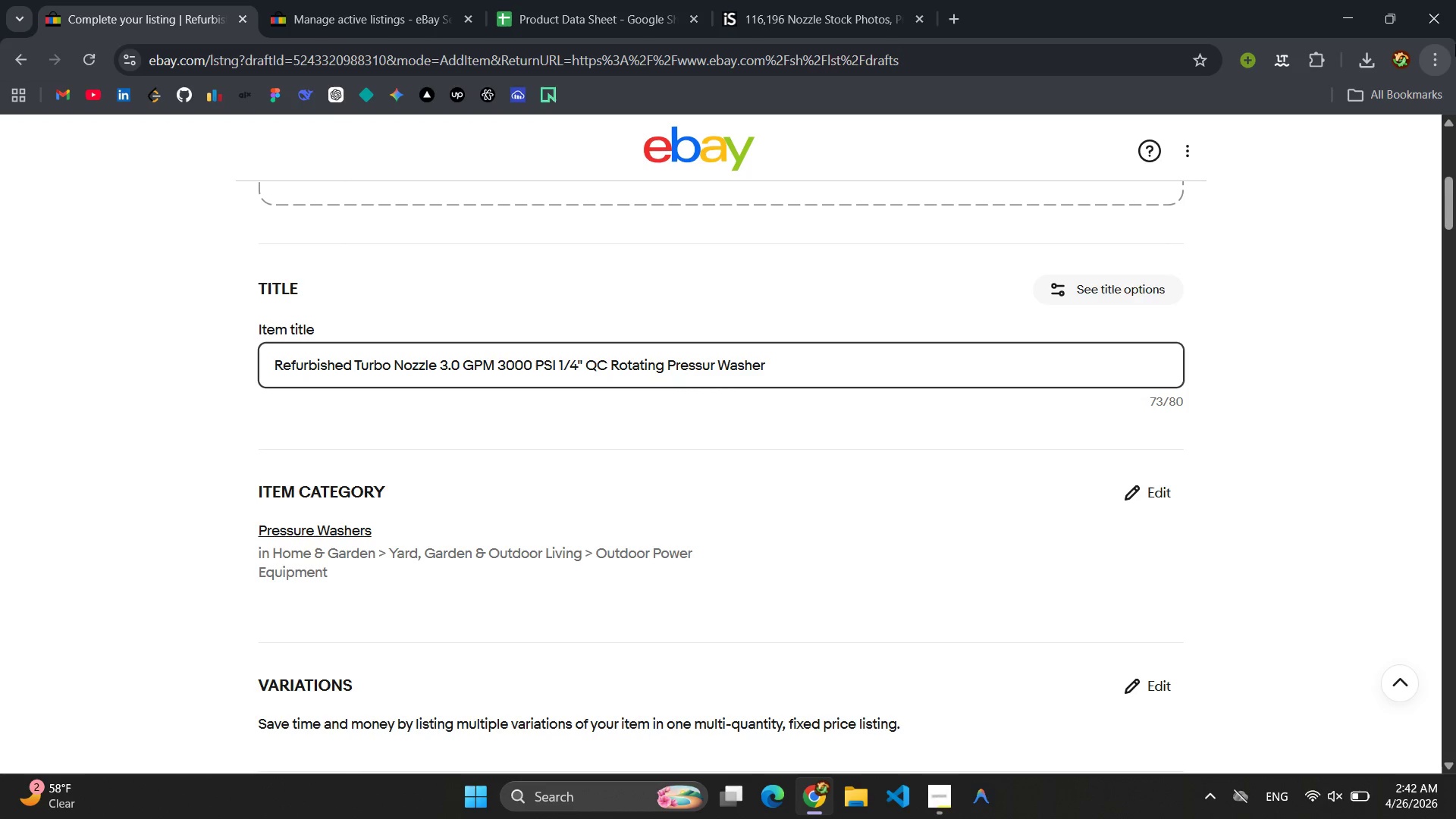 
key(ArrowRight)
 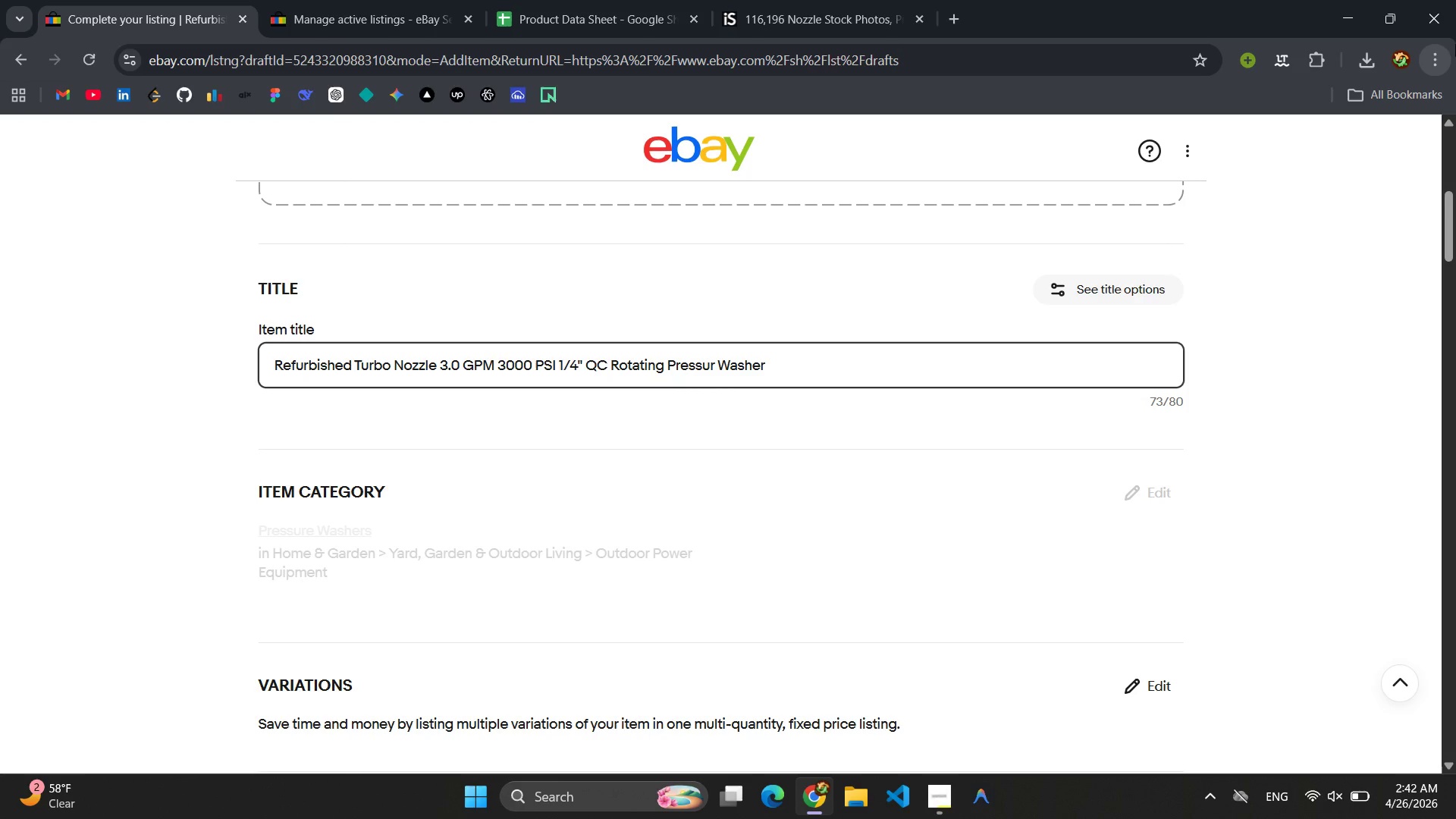 
key(E)
 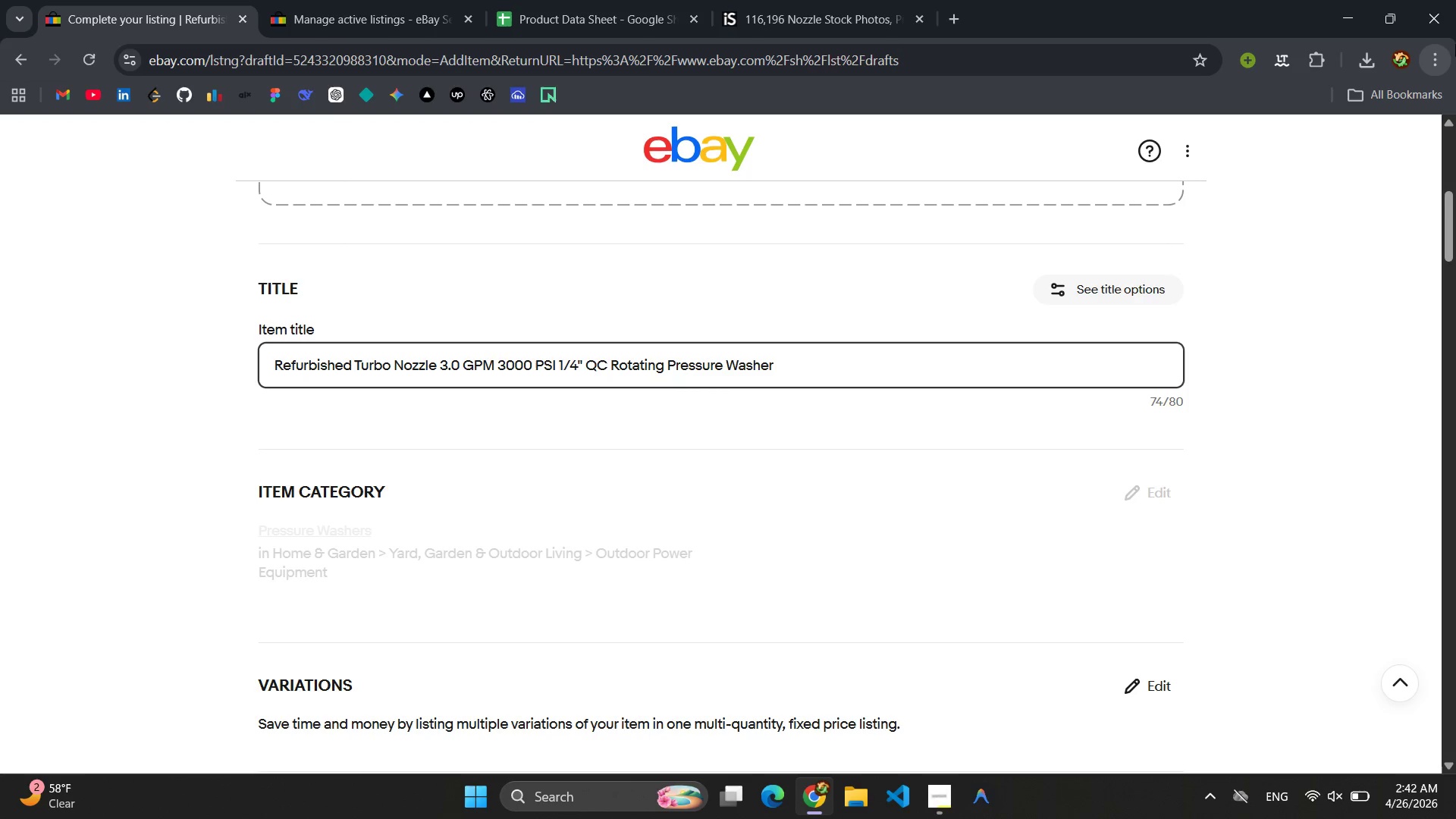 
key(Backspace)
 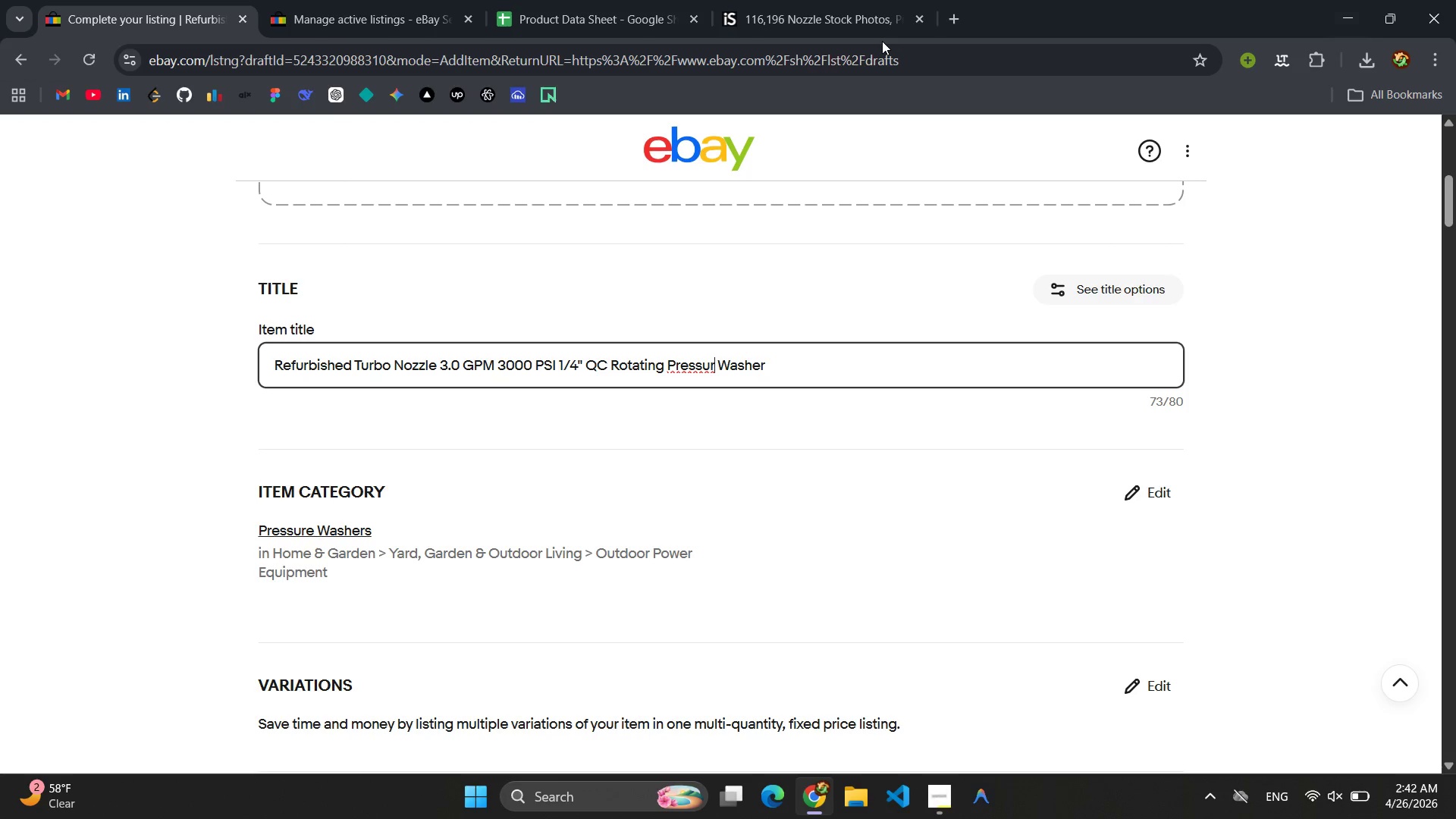 
left_click([838, 17])
 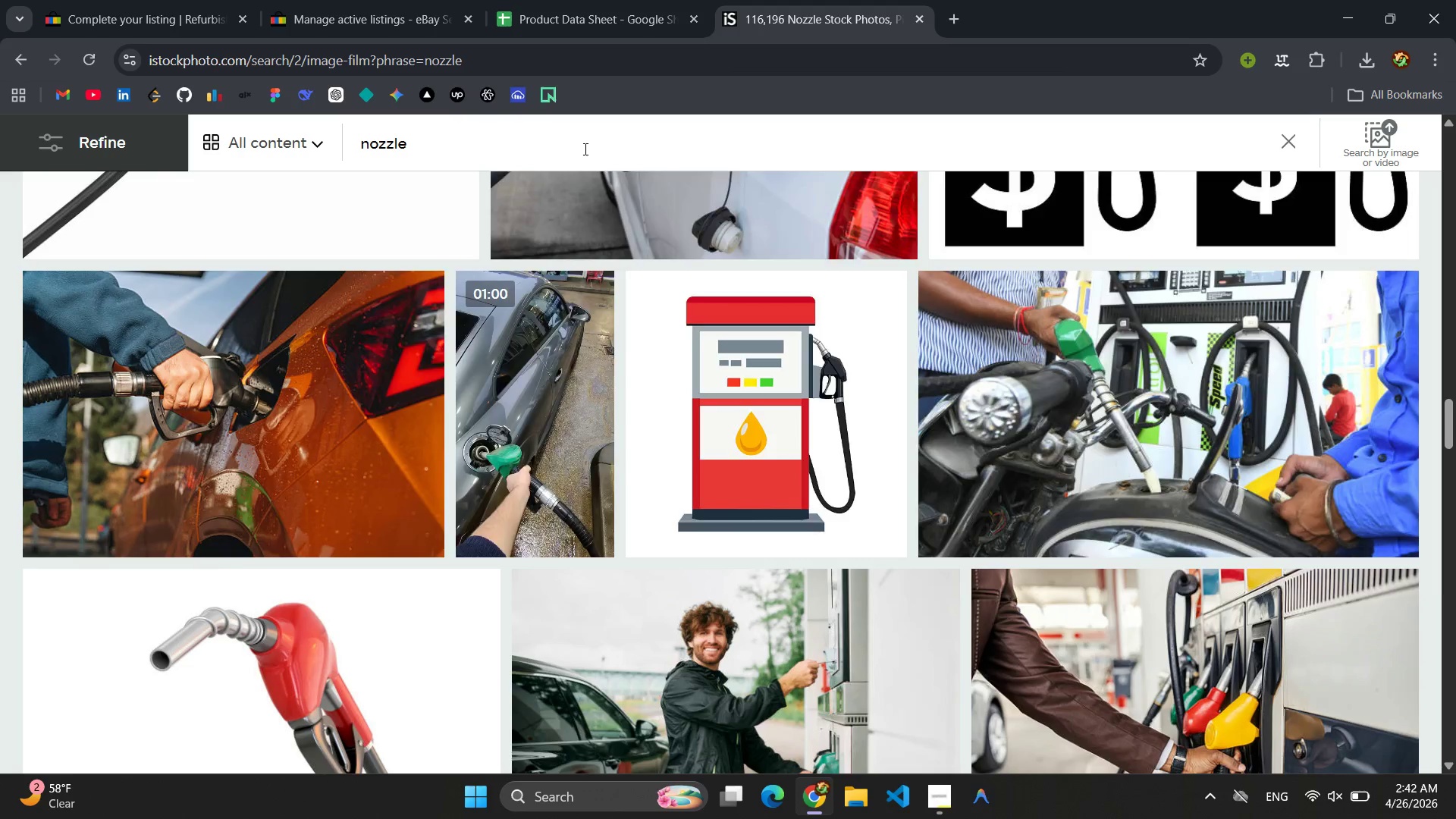 
double_click([584, 149])
 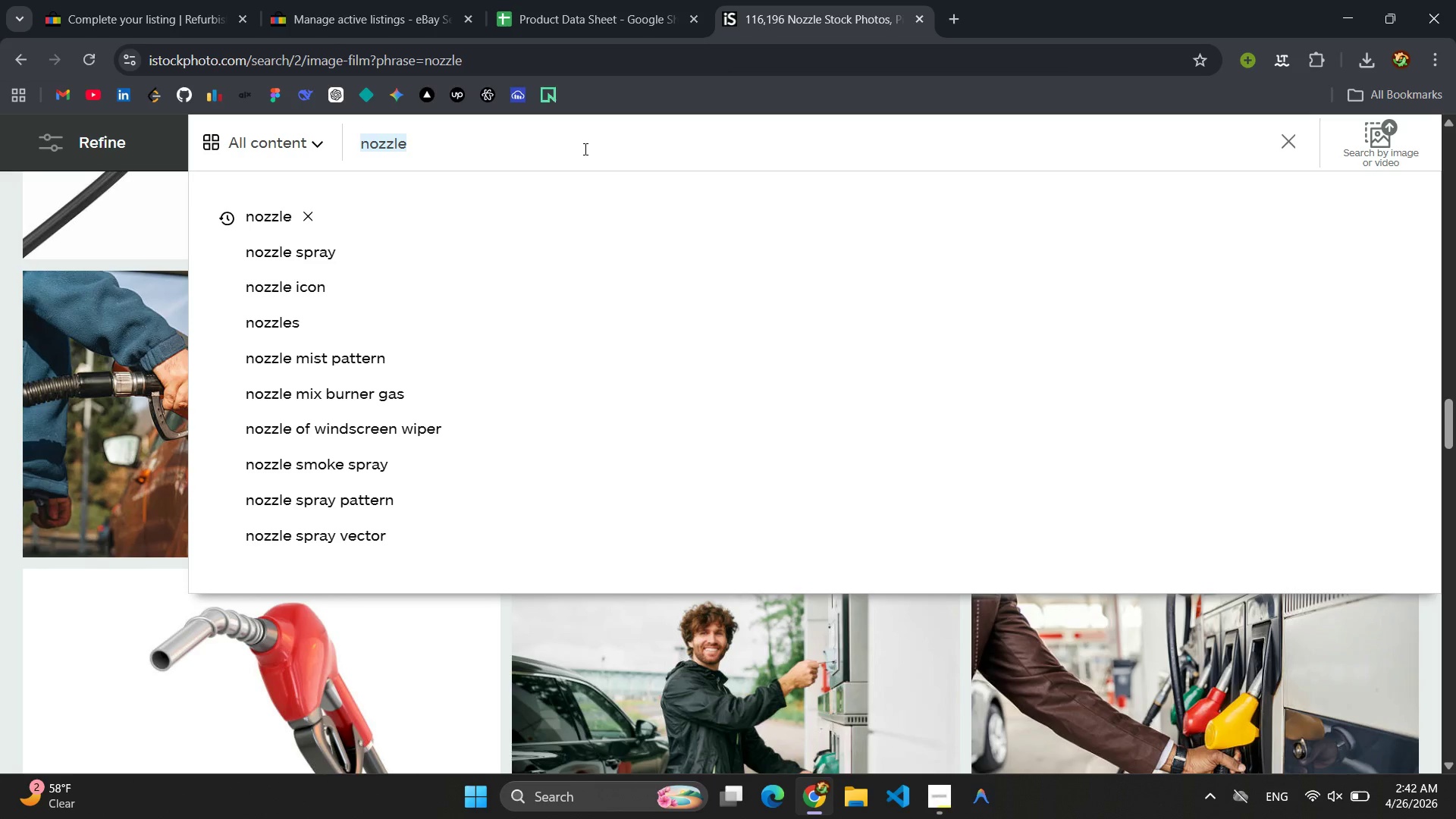 
triple_click([584, 149])
 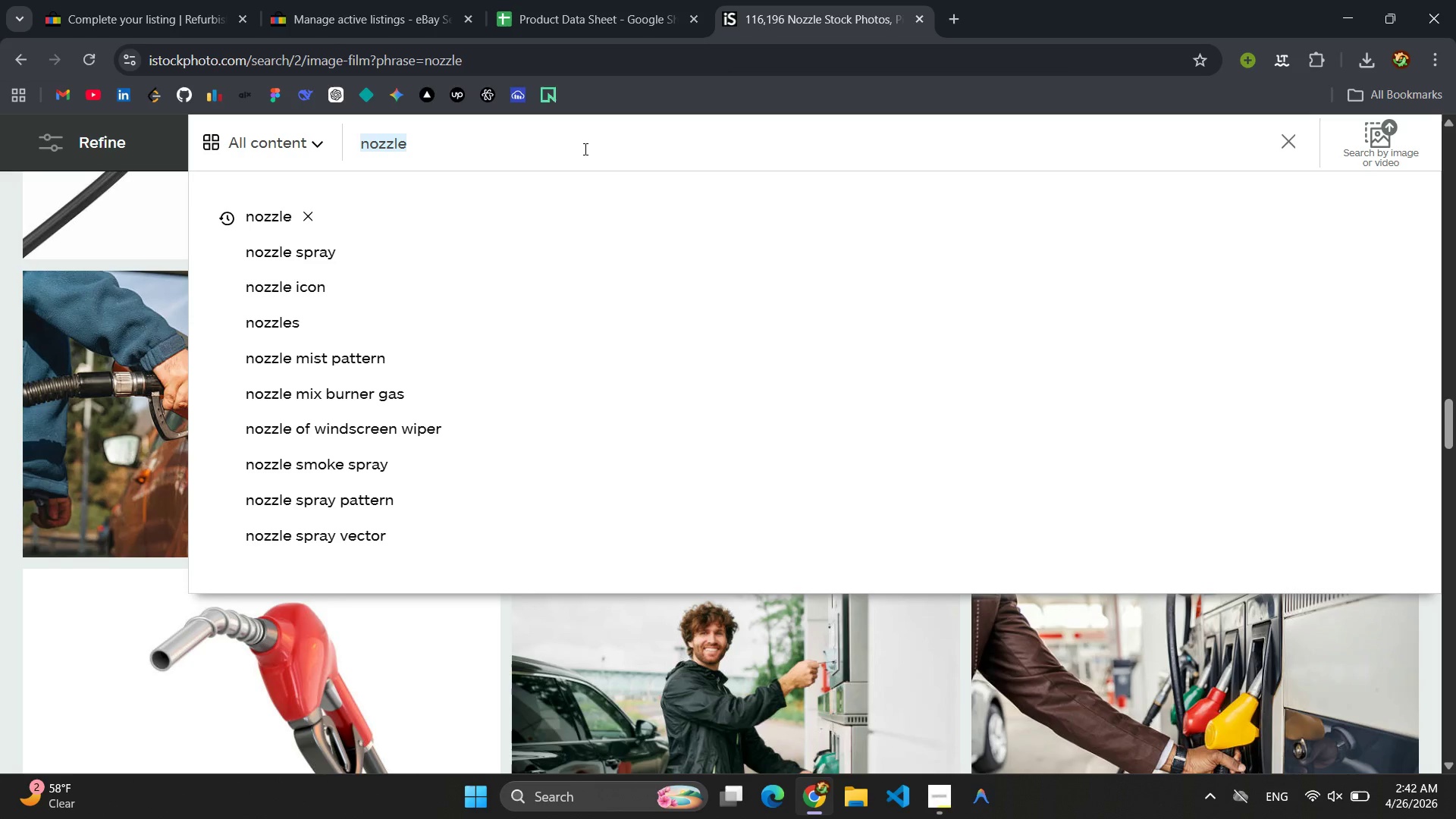 
key(Control+ControlLeft)
 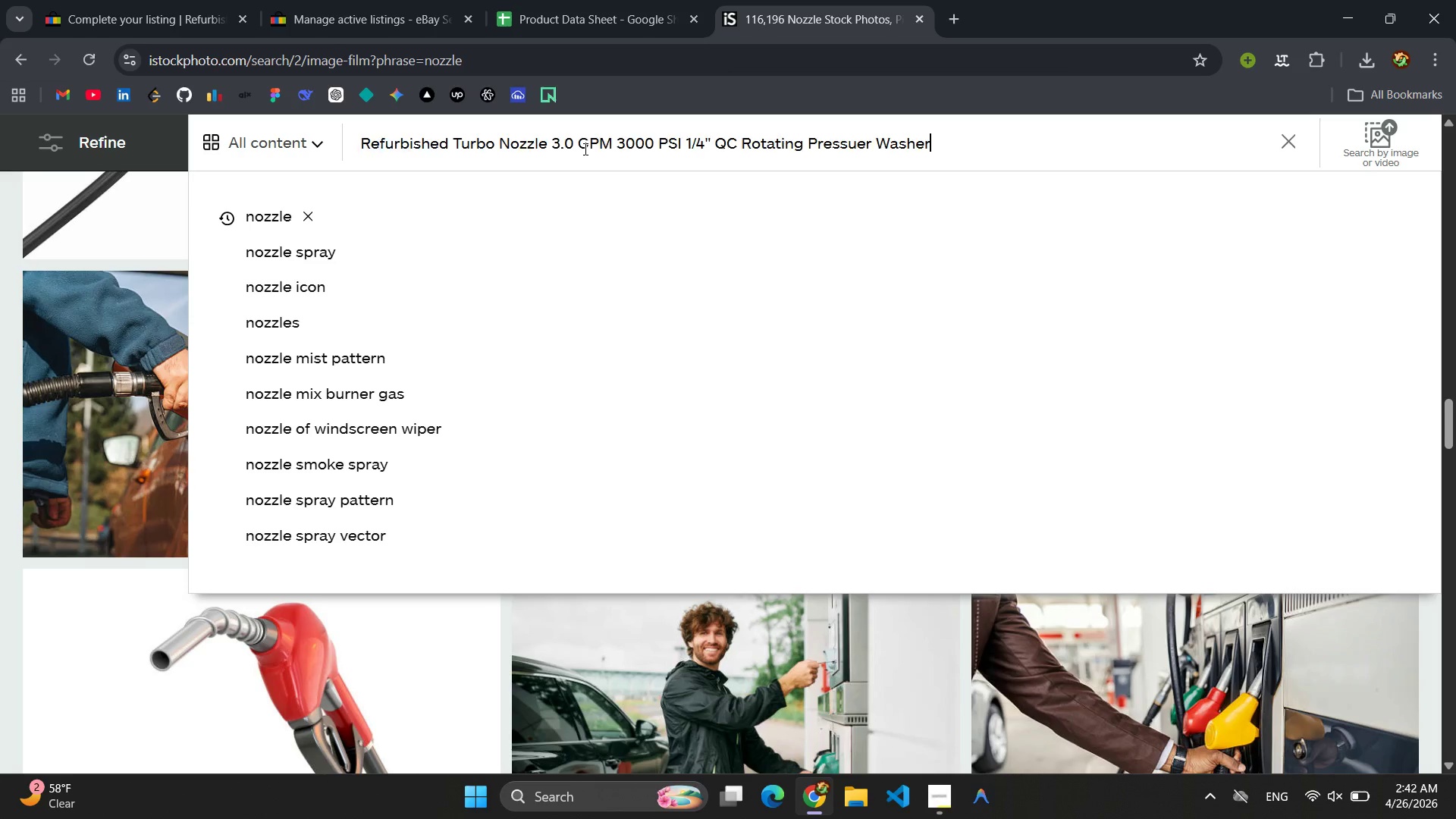 
key(Control+V)
 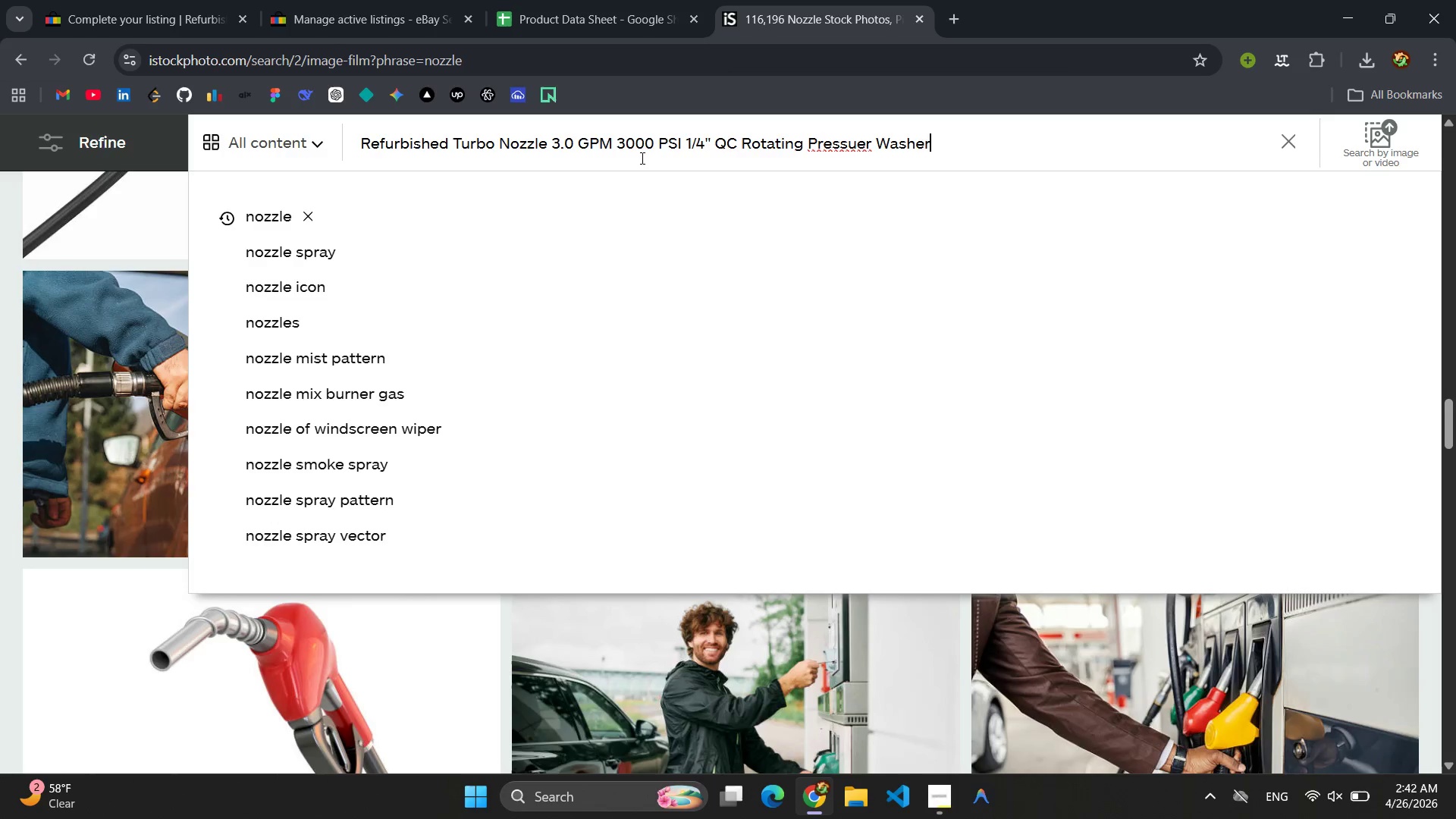 
key(Enter)
 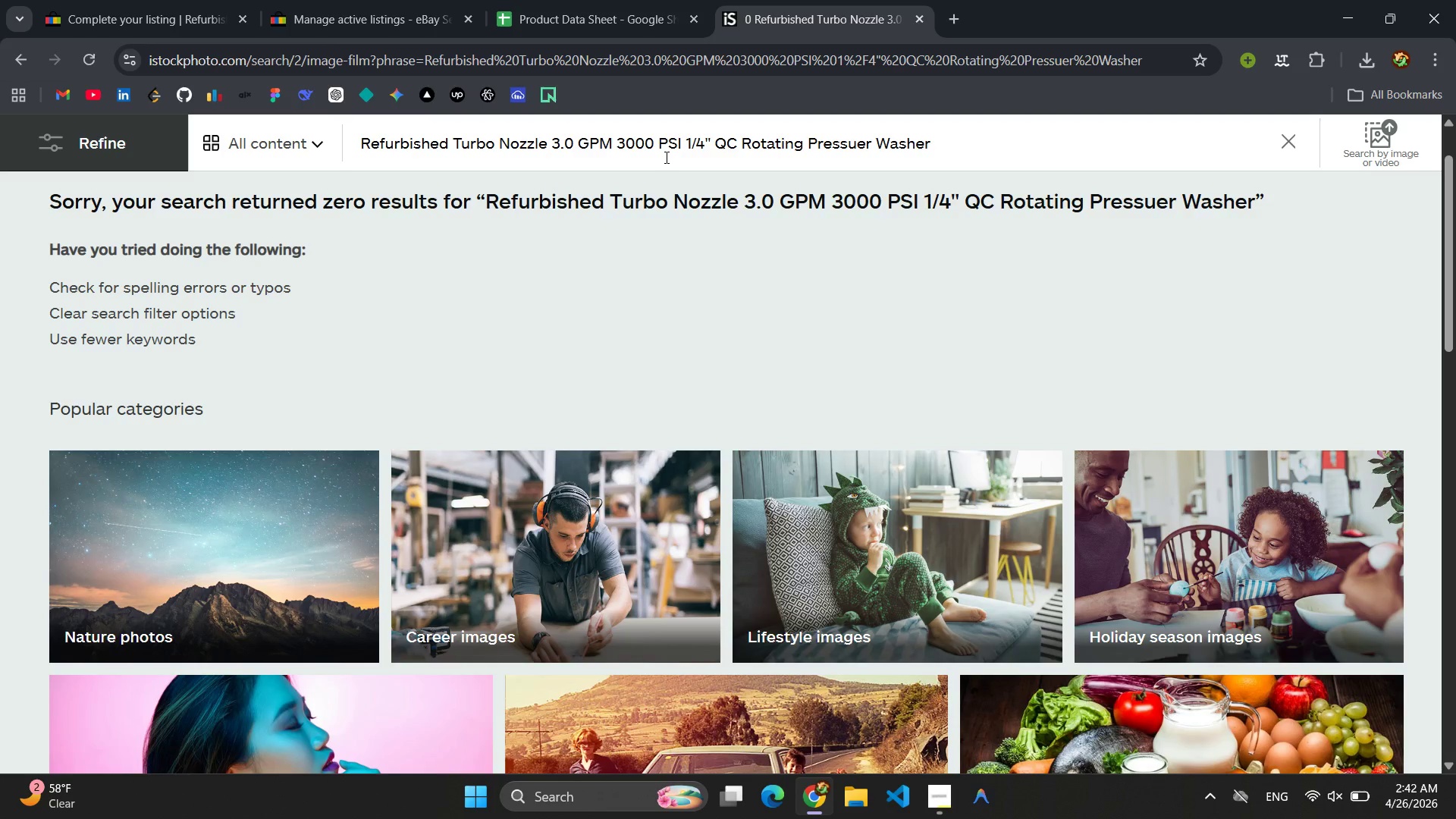 
wait(8.76)
 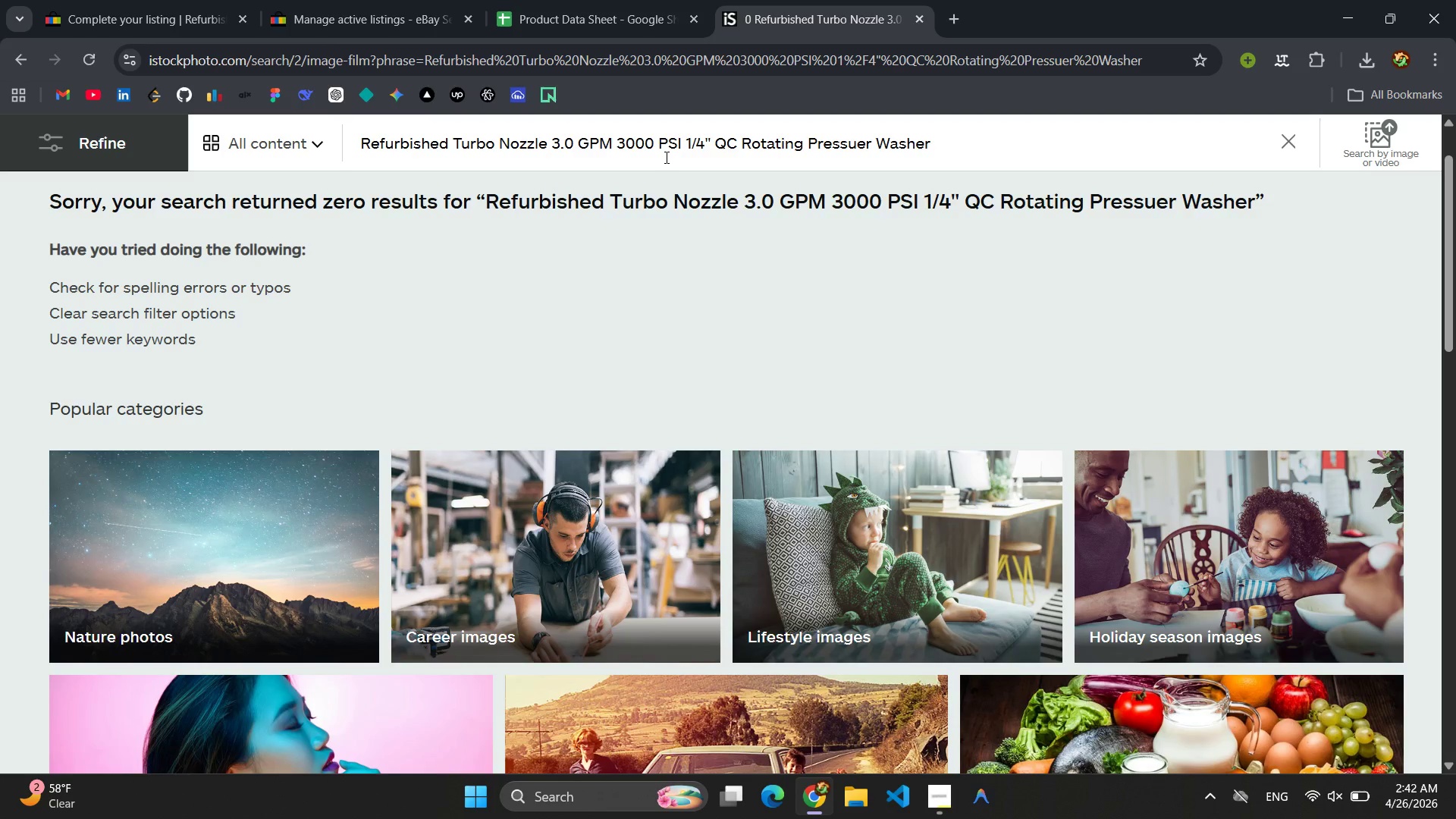 
mouse_move([764, 457])
 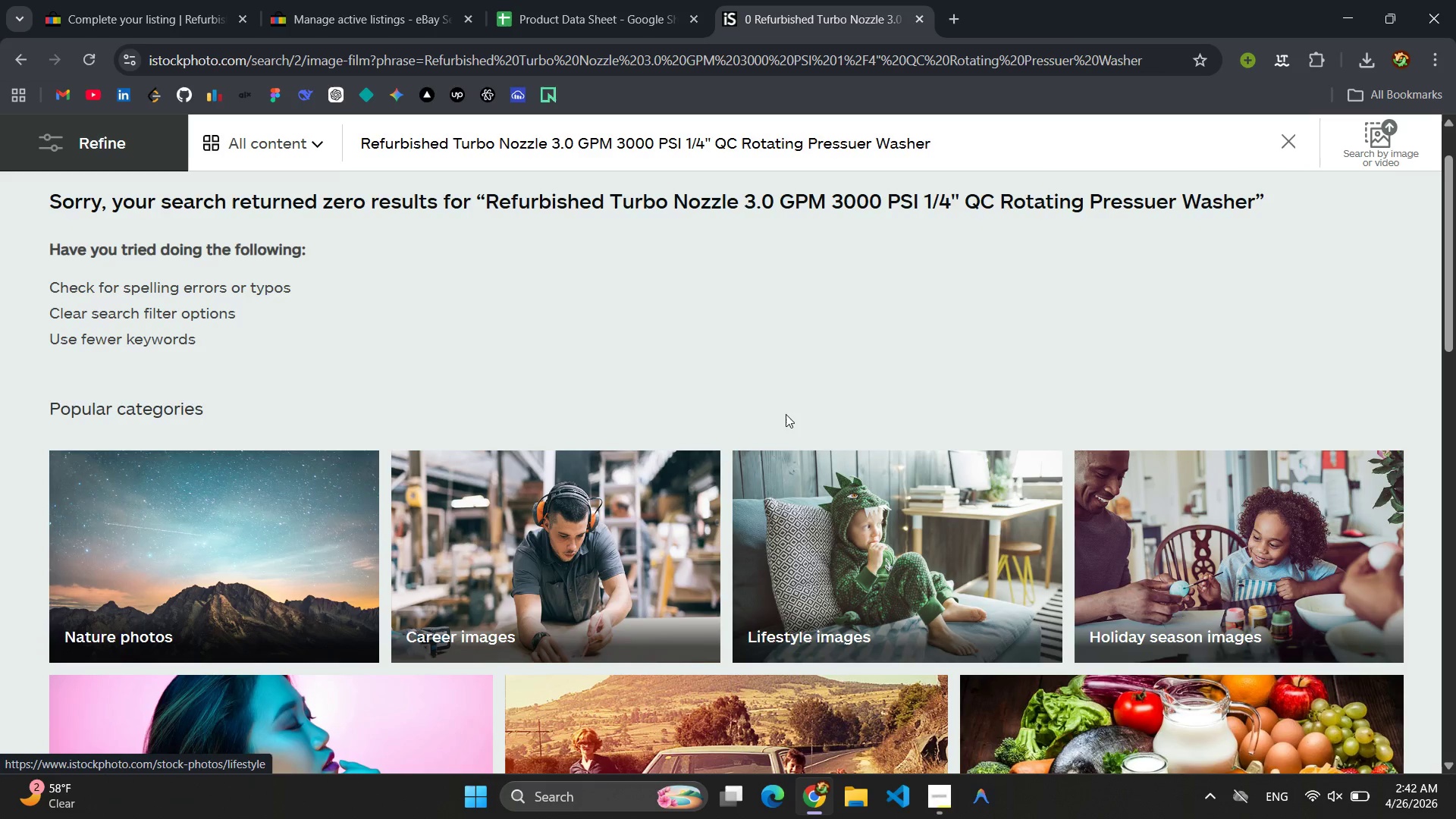 
scroll: coordinate [823, 305], scroll_direction: down, amount: 5.0
 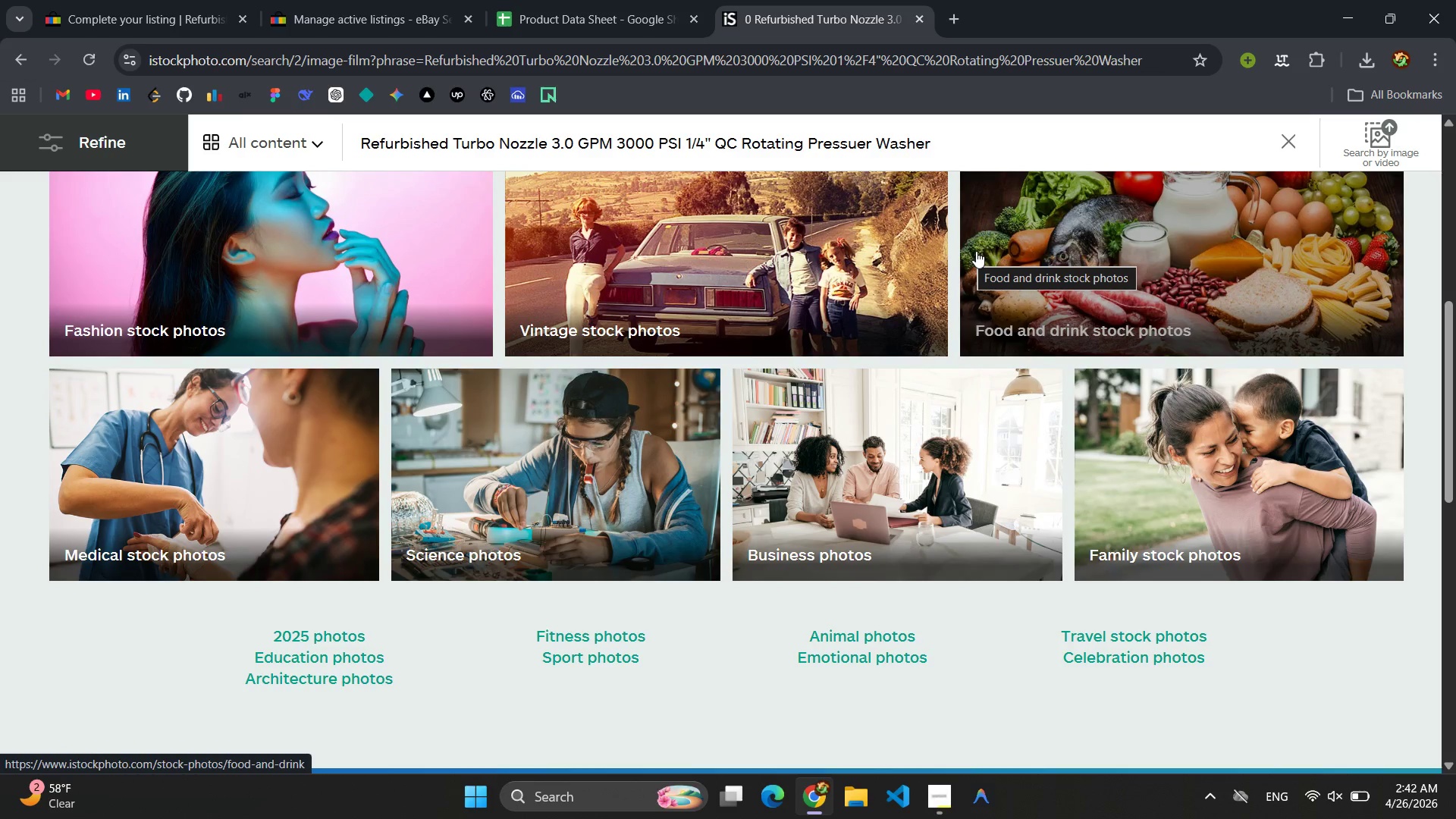 
wait(8.08)
 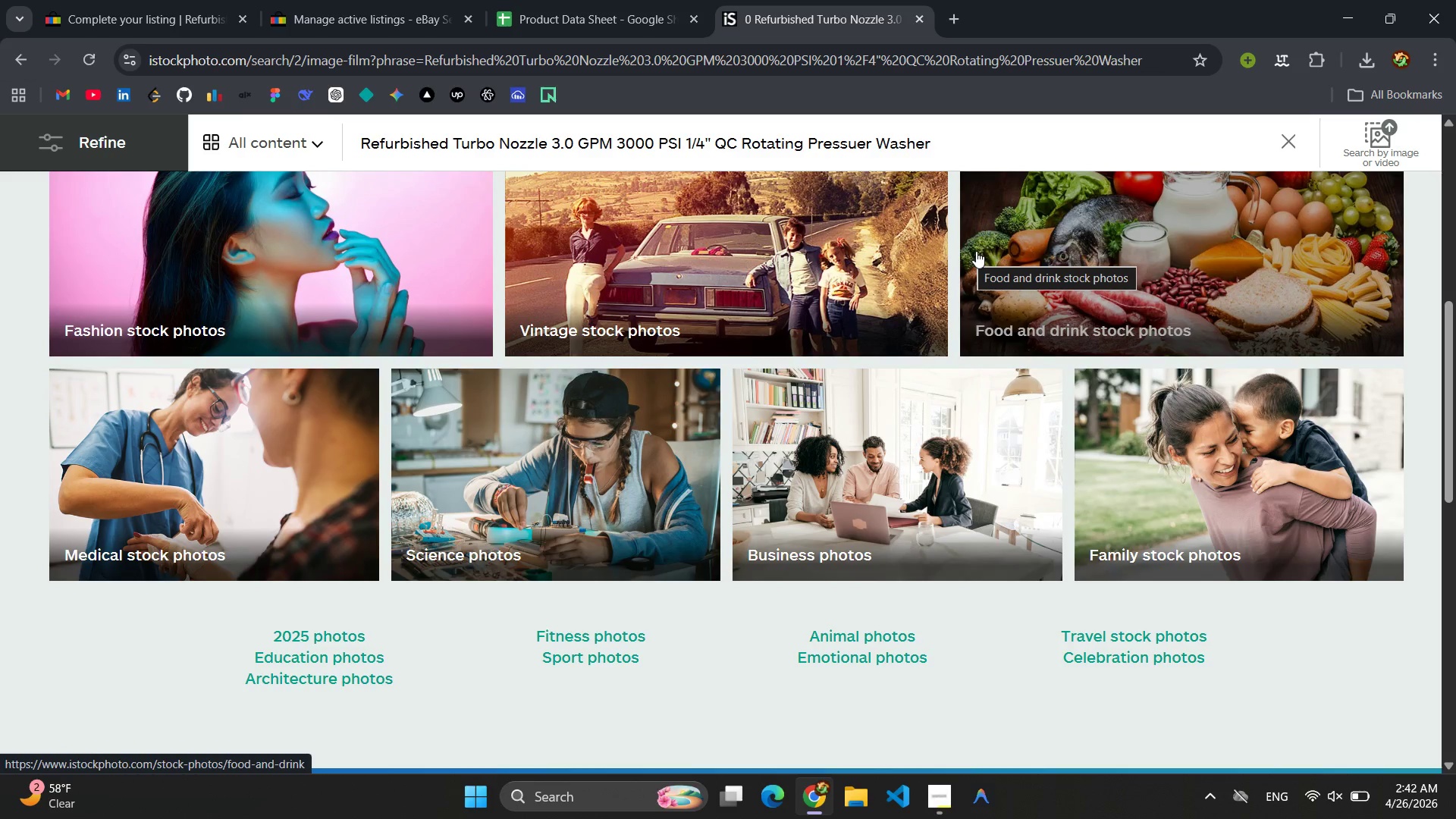 
scroll: coordinate [742, 476], scroll_direction: up, amount: 13.0
 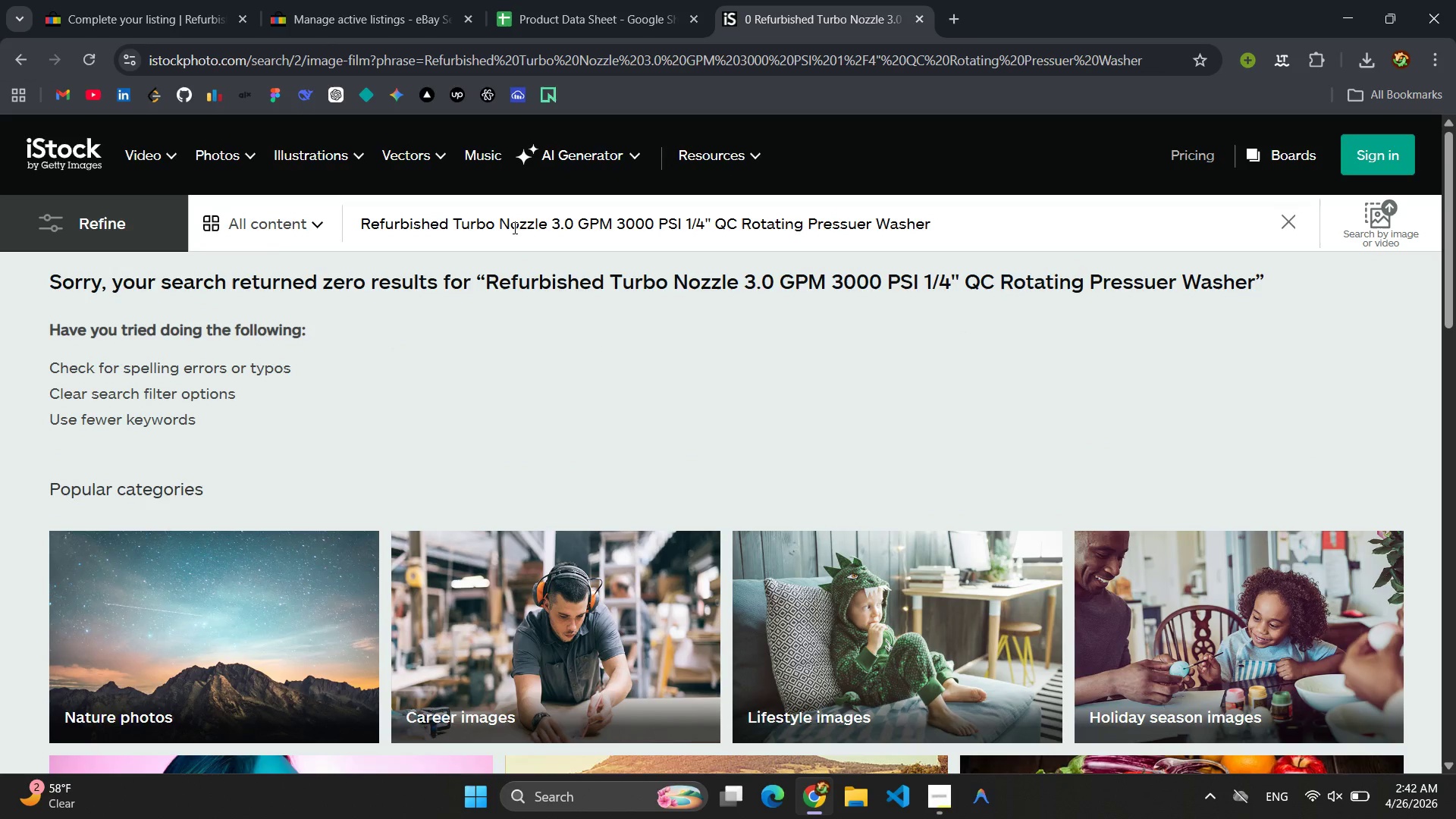 
left_click_drag(start_coordinate=[497, 225], to_coordinate=[296, 223])
 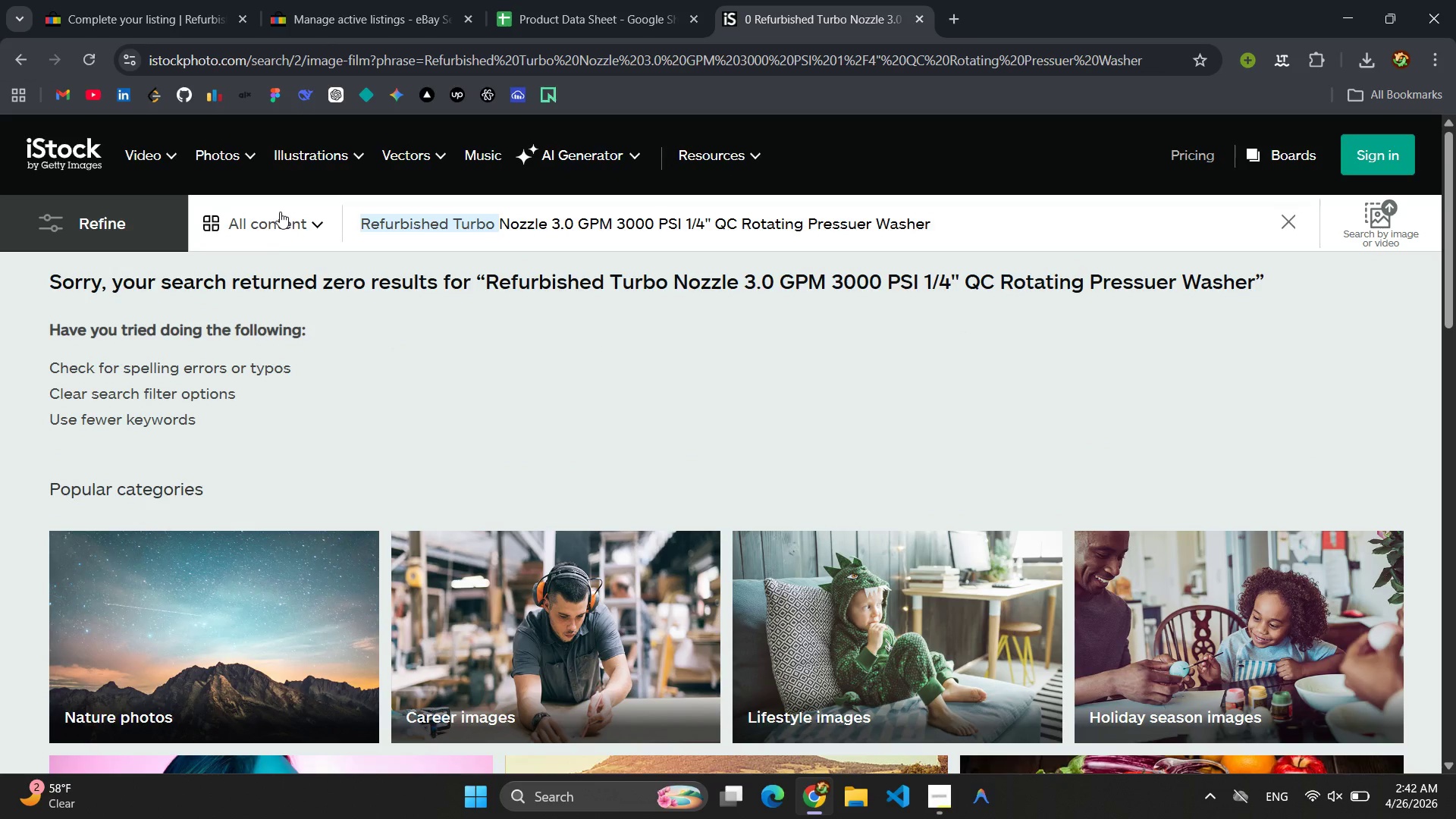 
key(Backspace)
 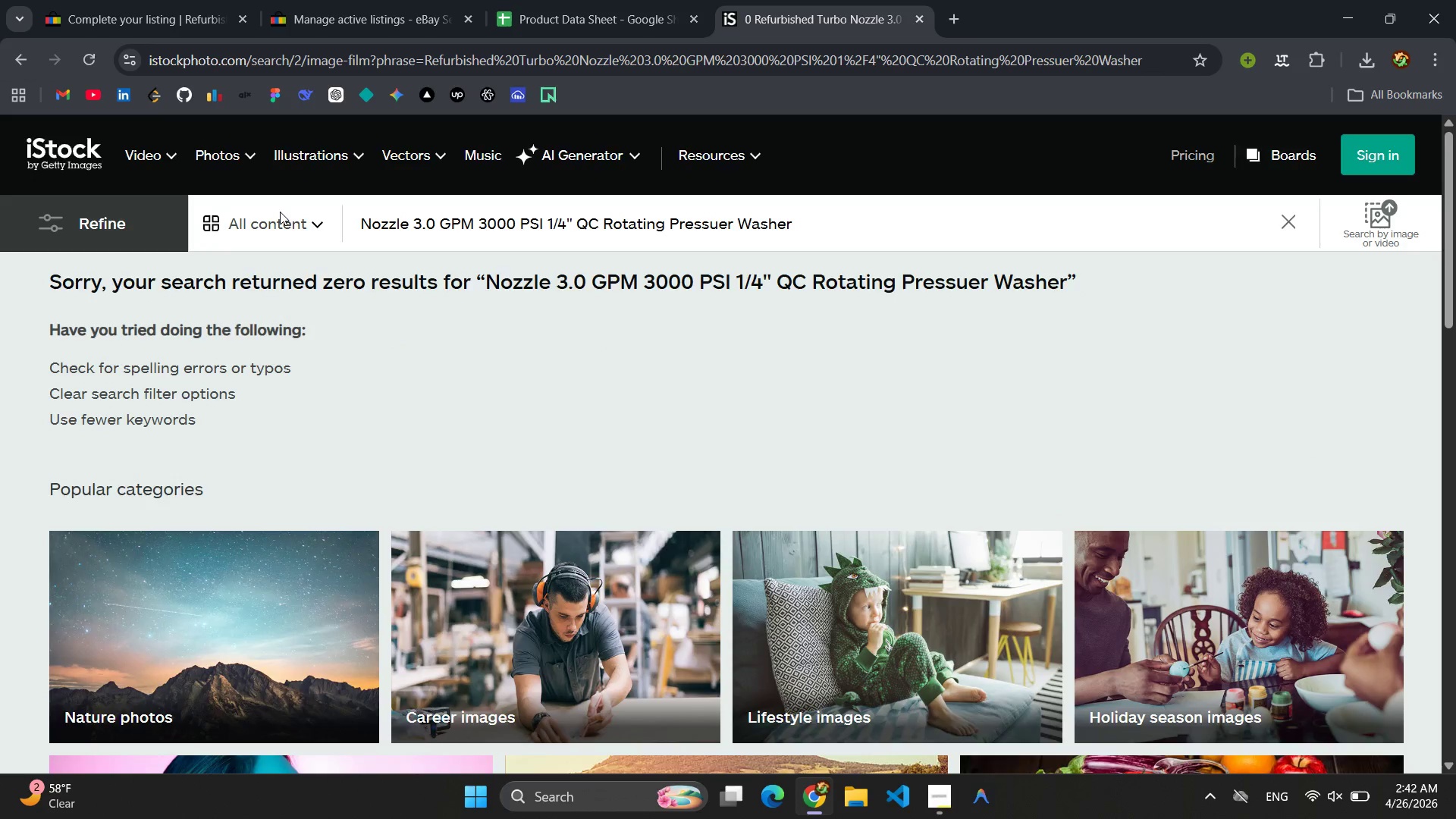 
key(Enter)
 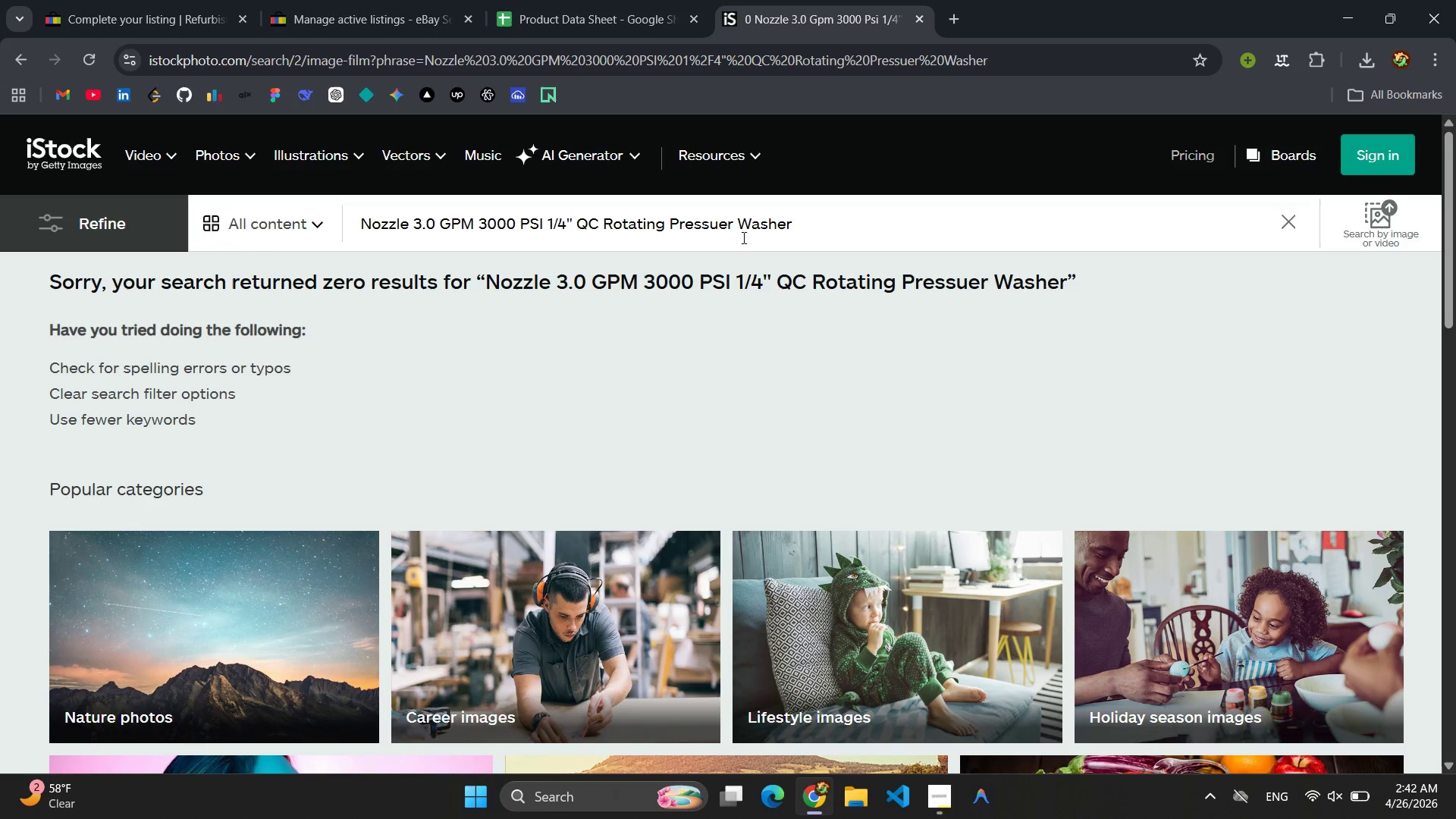 
left_click_drag(start_coordinate=[803, 203], to_coordinate=[337, 208])
 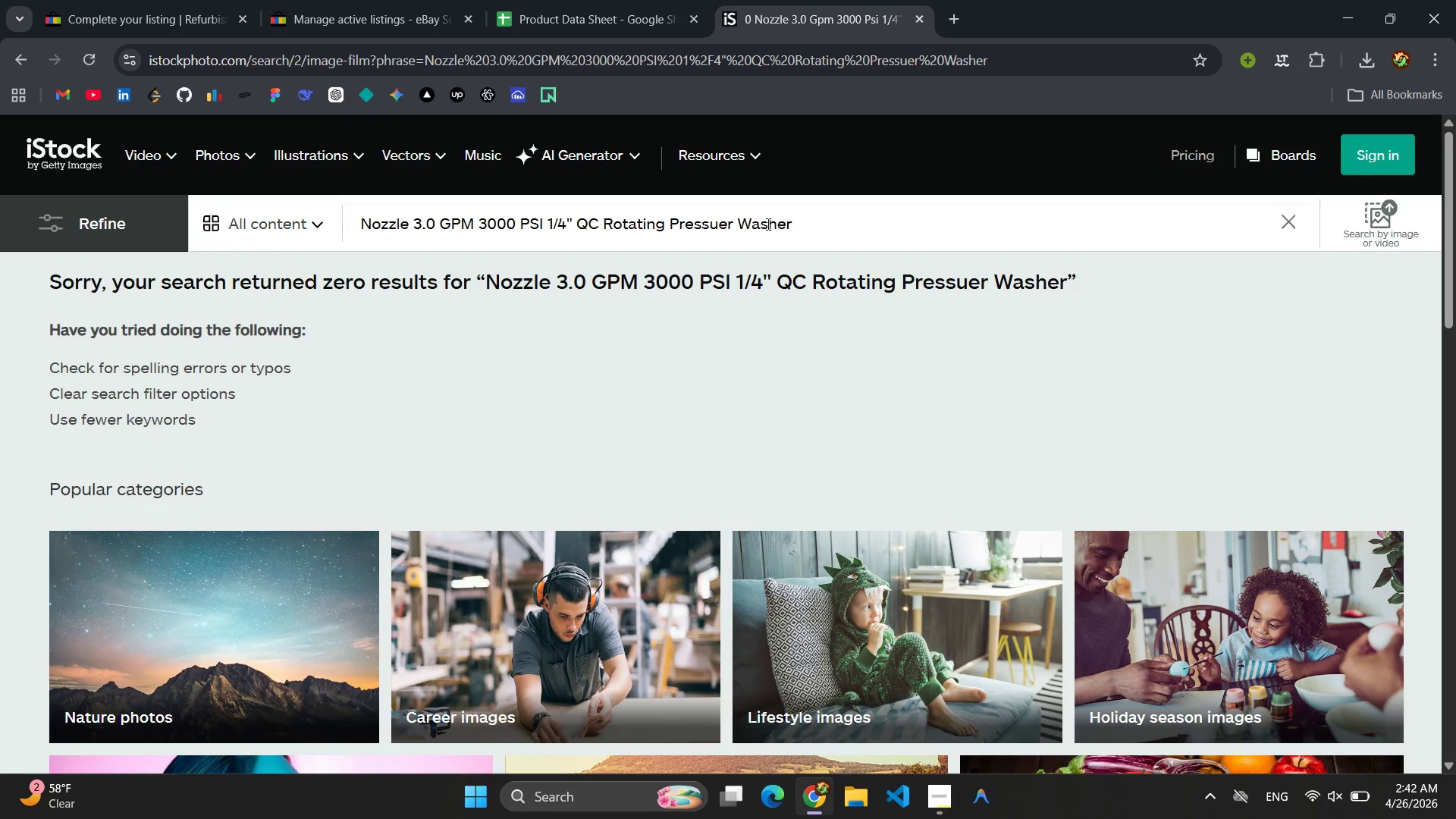 
left_click_drag(start_coordinate=[758, 224], to_coordinate=[456, 232])
 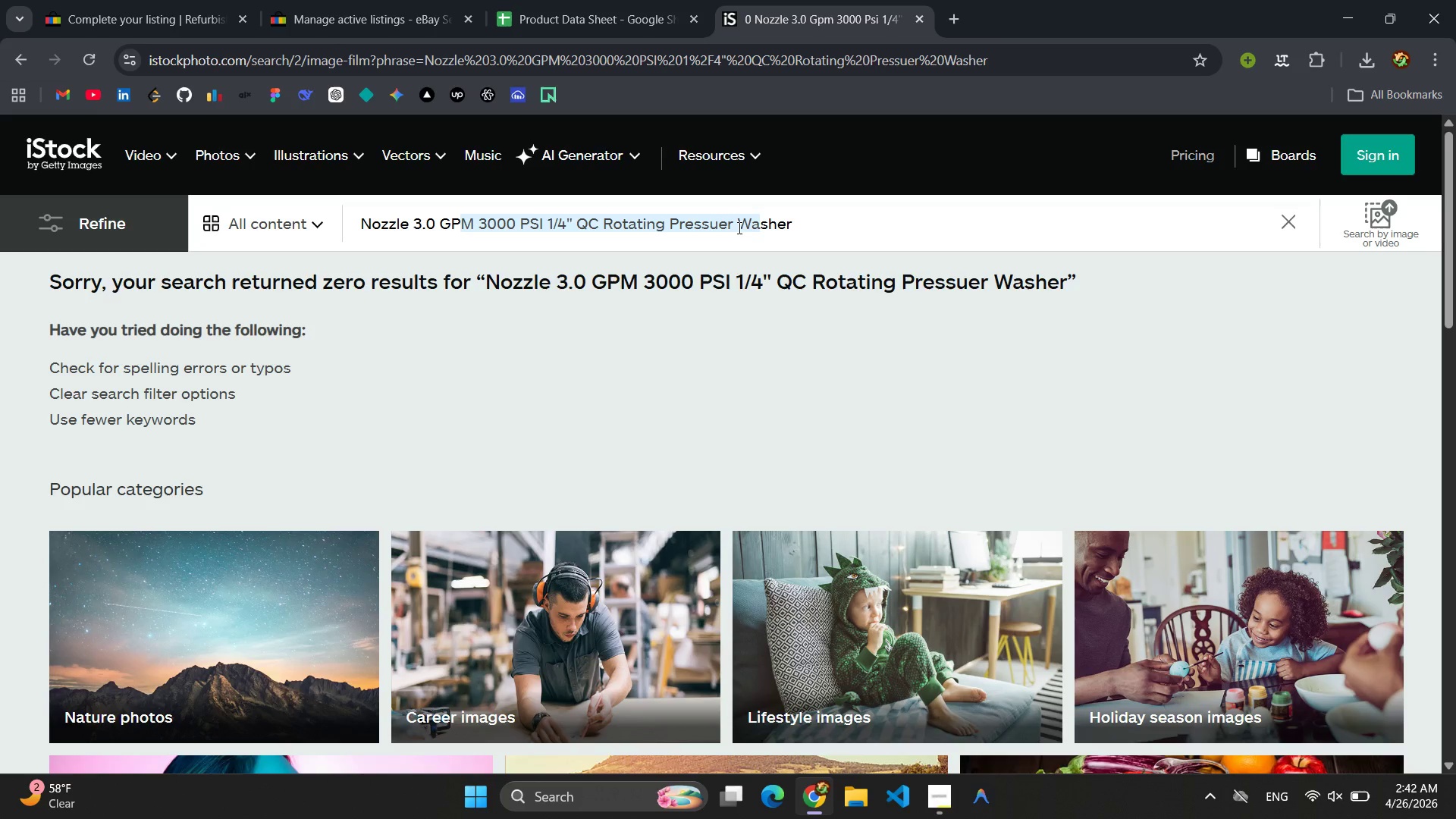 
left_click([711, 230])
 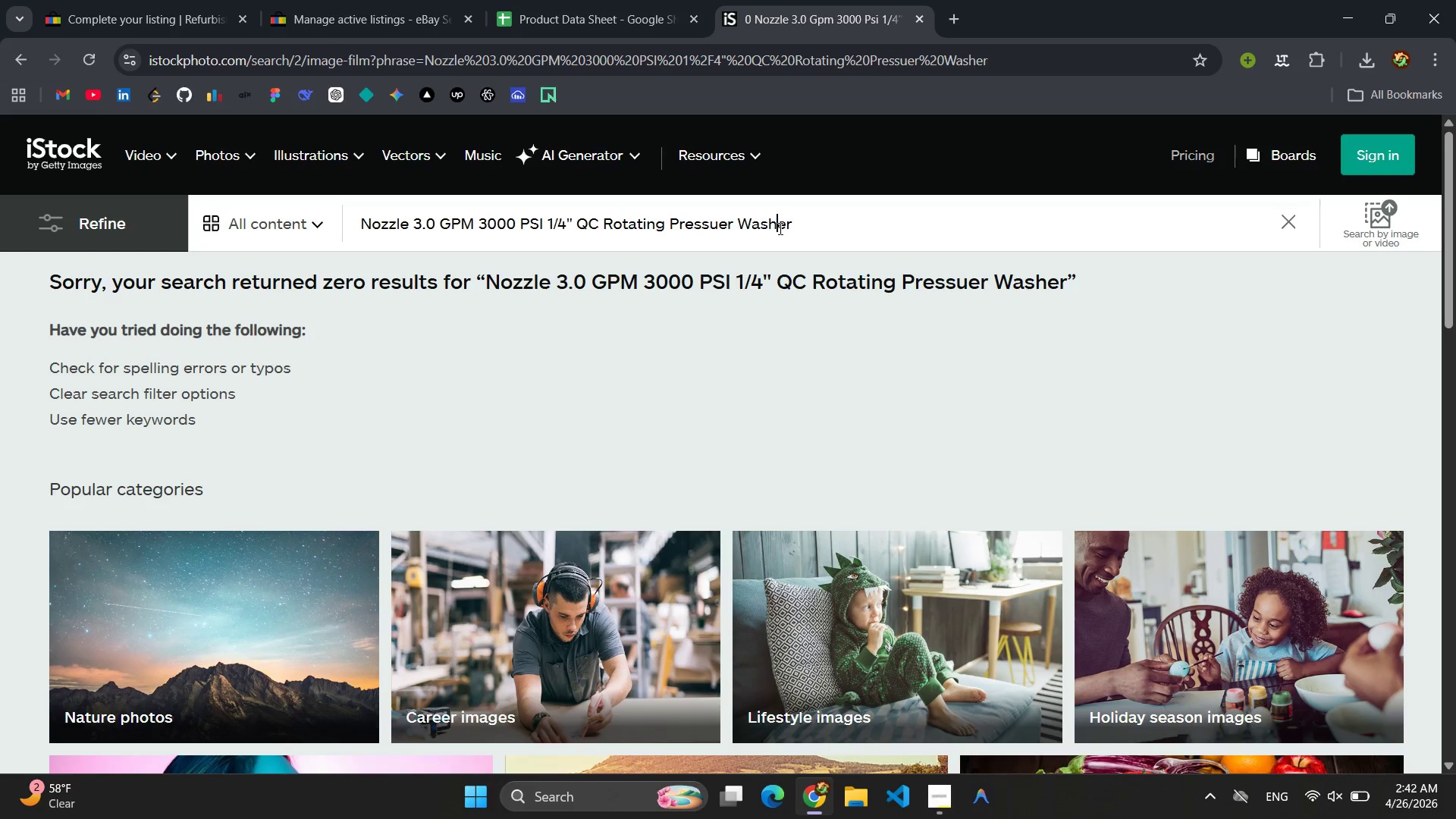 
double_click([779, 228])
 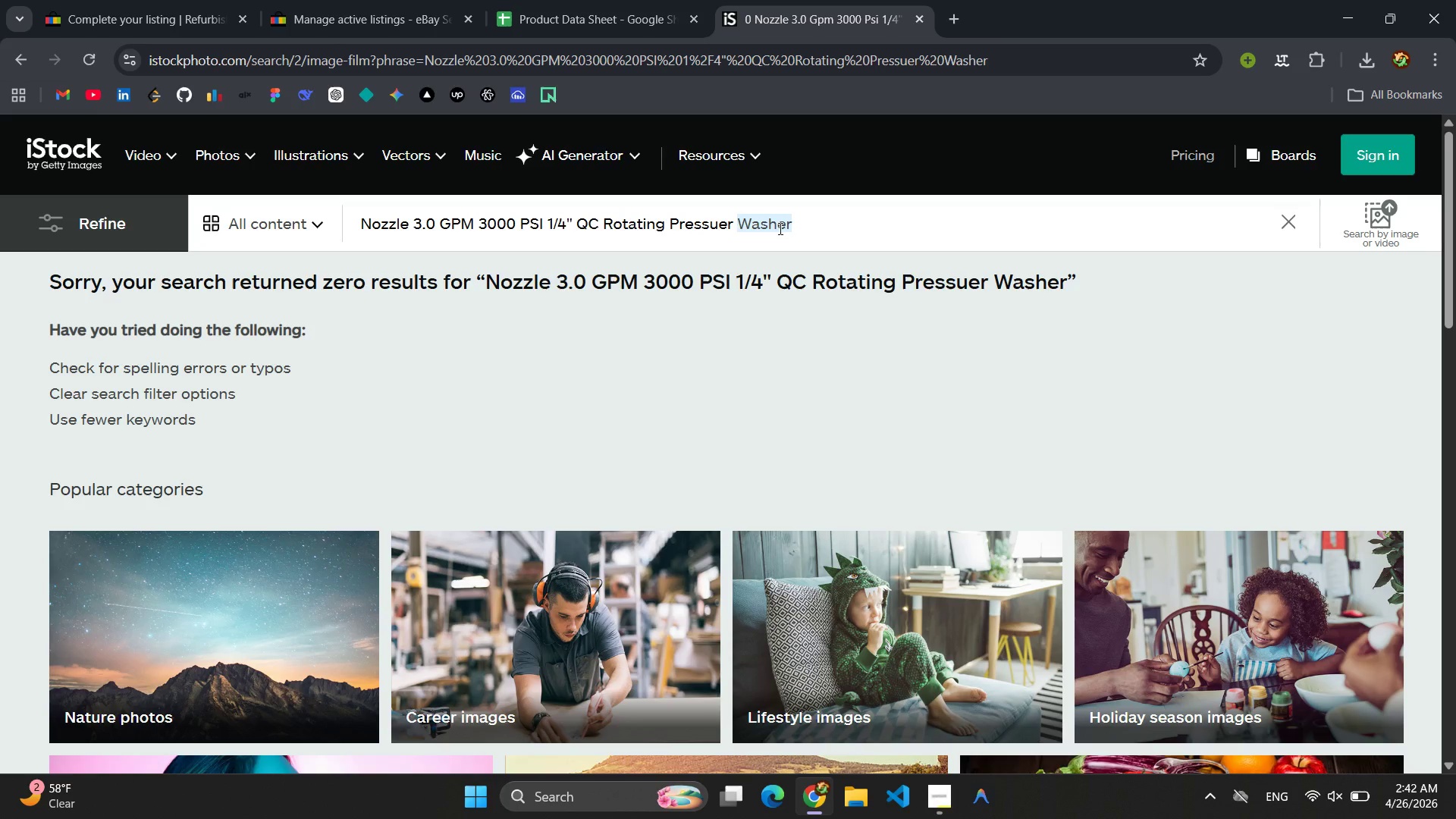 
key(Control+A)
 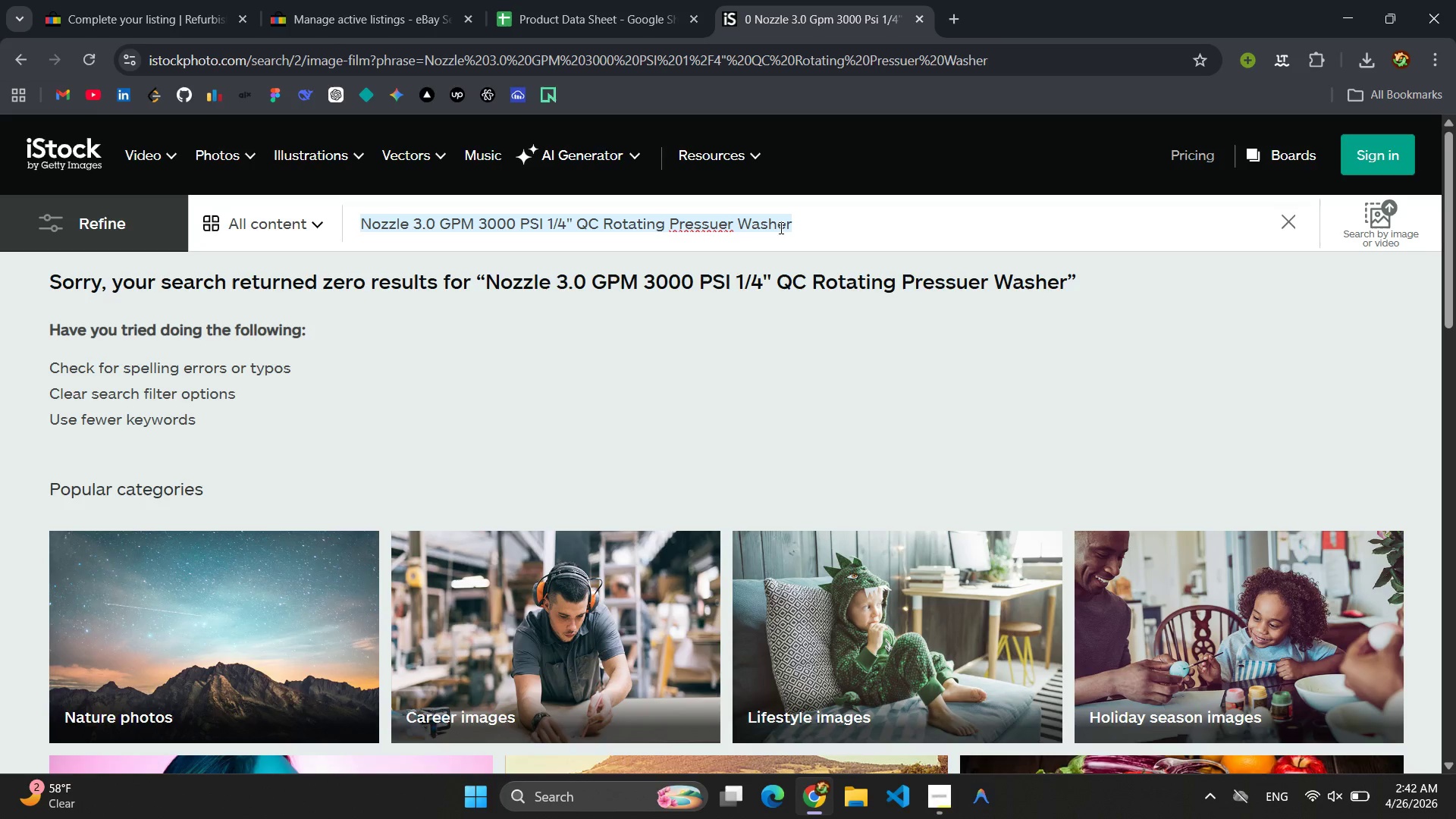 
key(Control+C)
 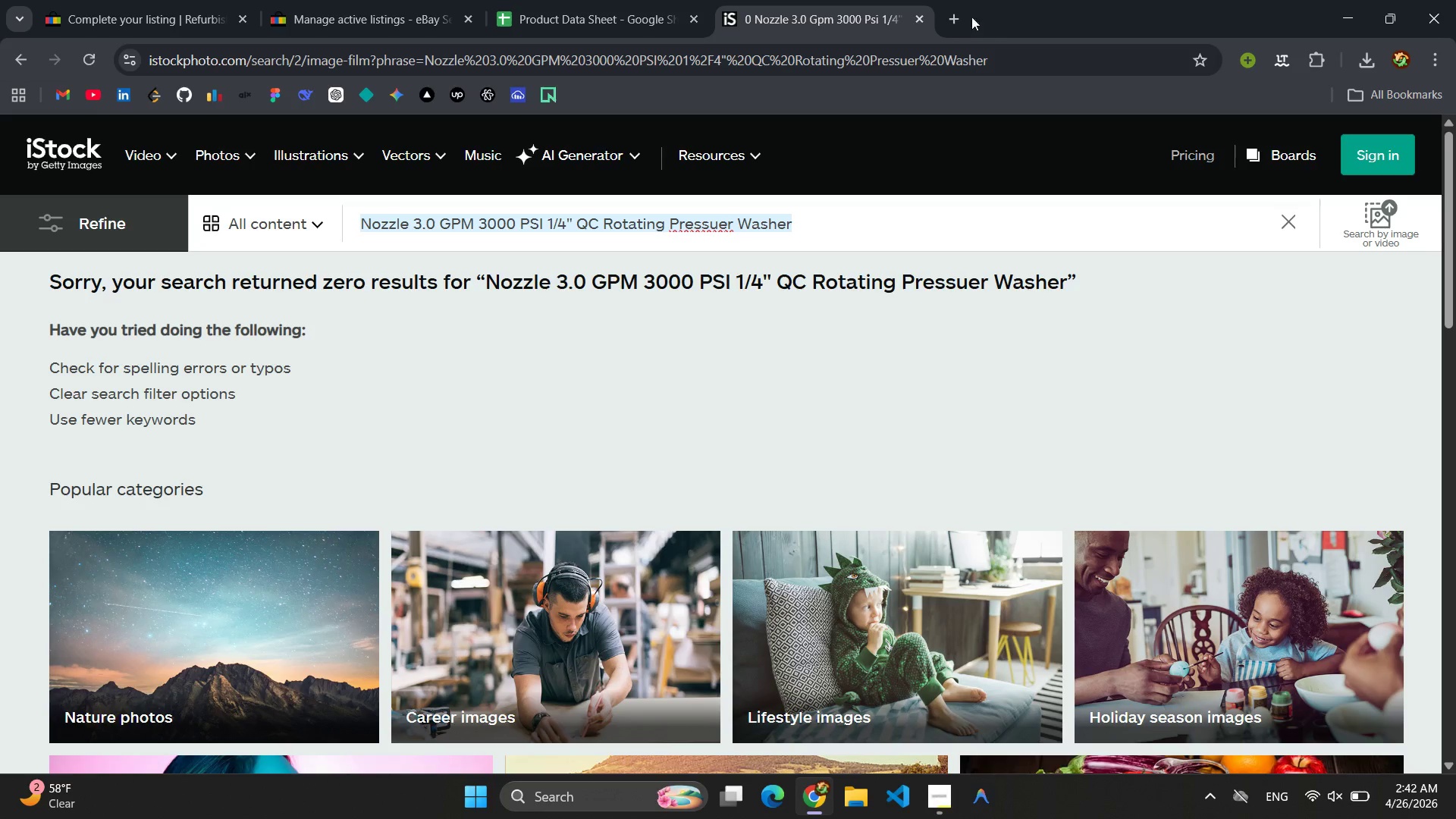 
left_click([956, 18])
 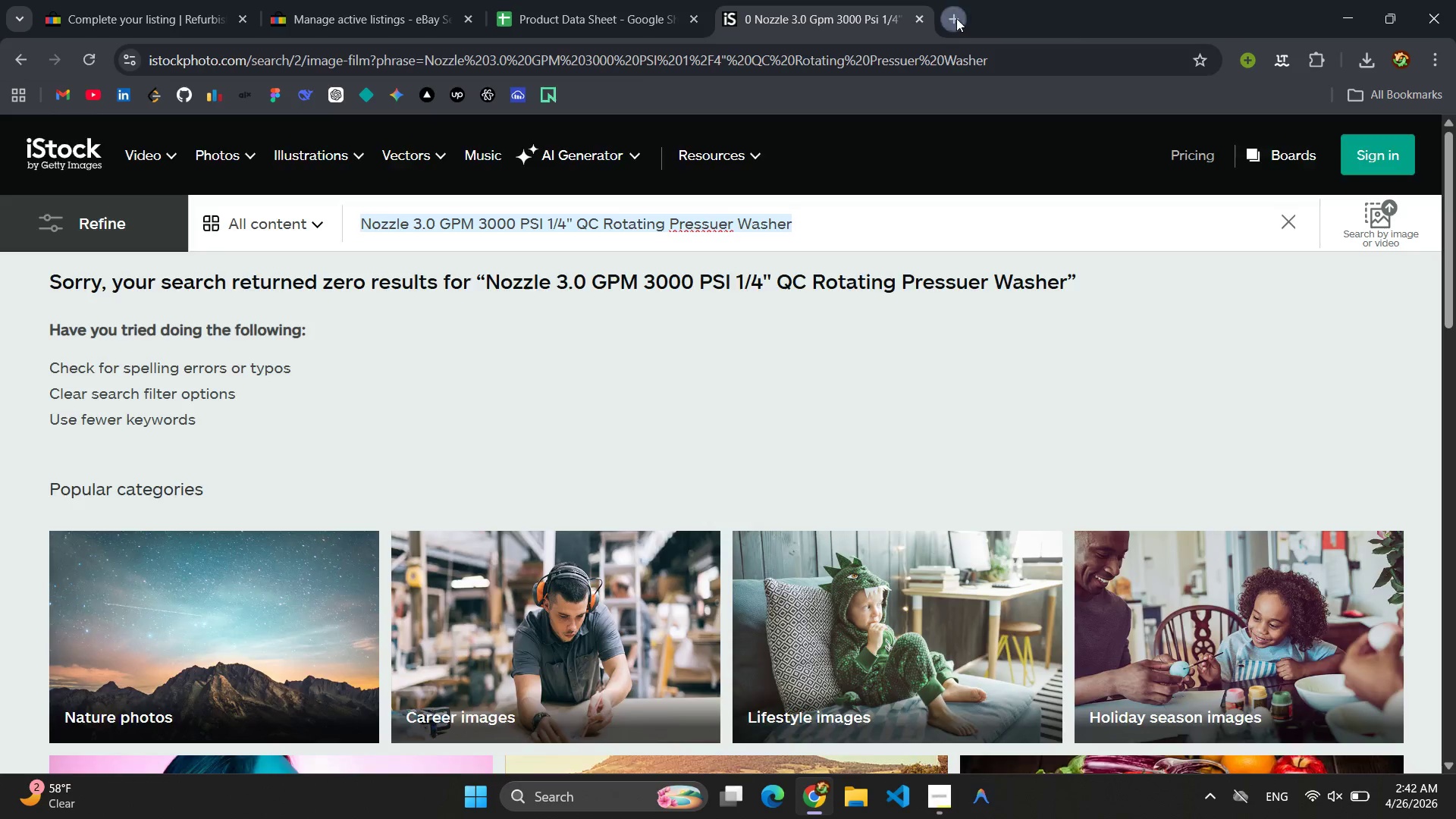 
key(Control+V)
 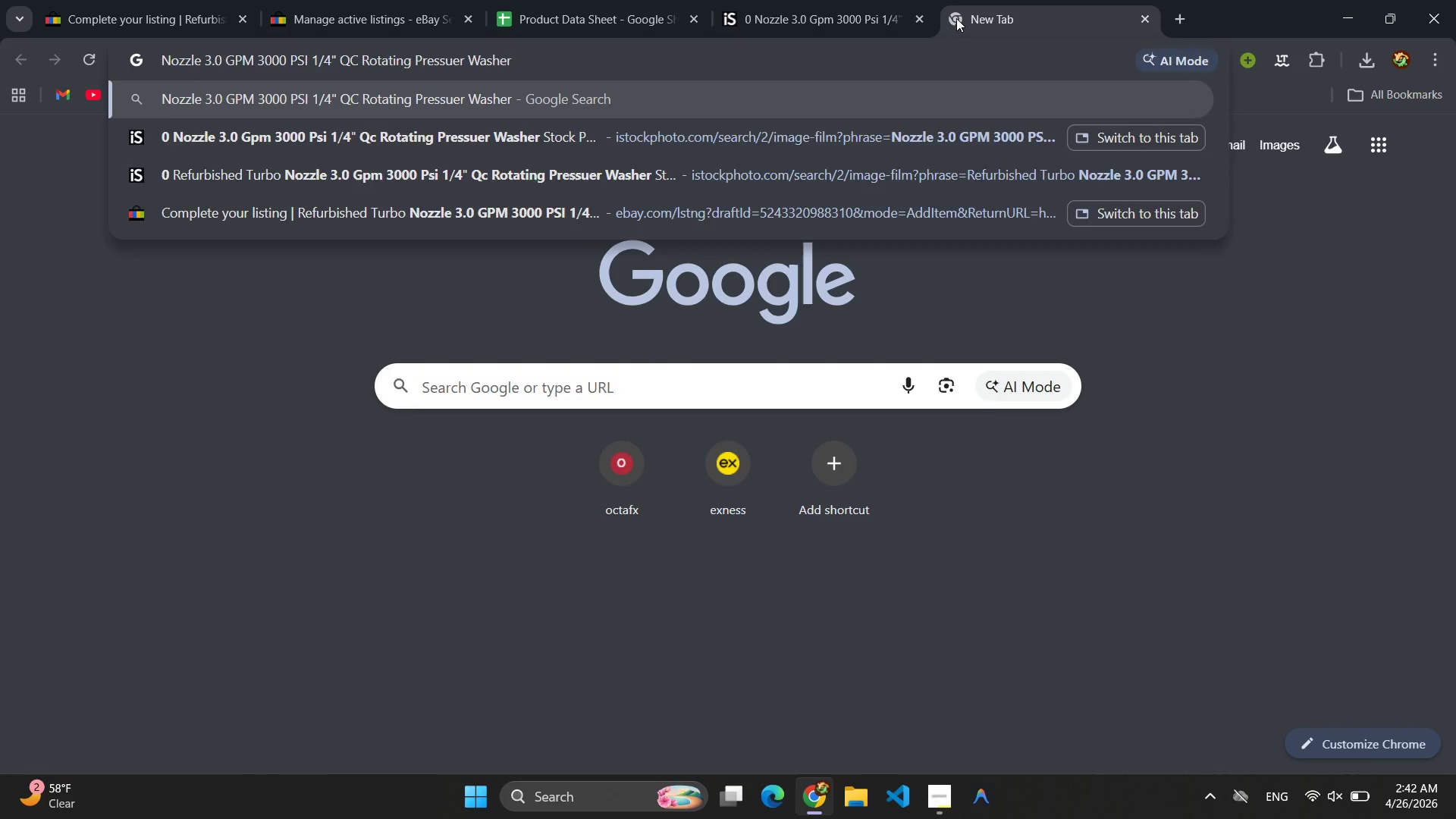 
key(Enter)
 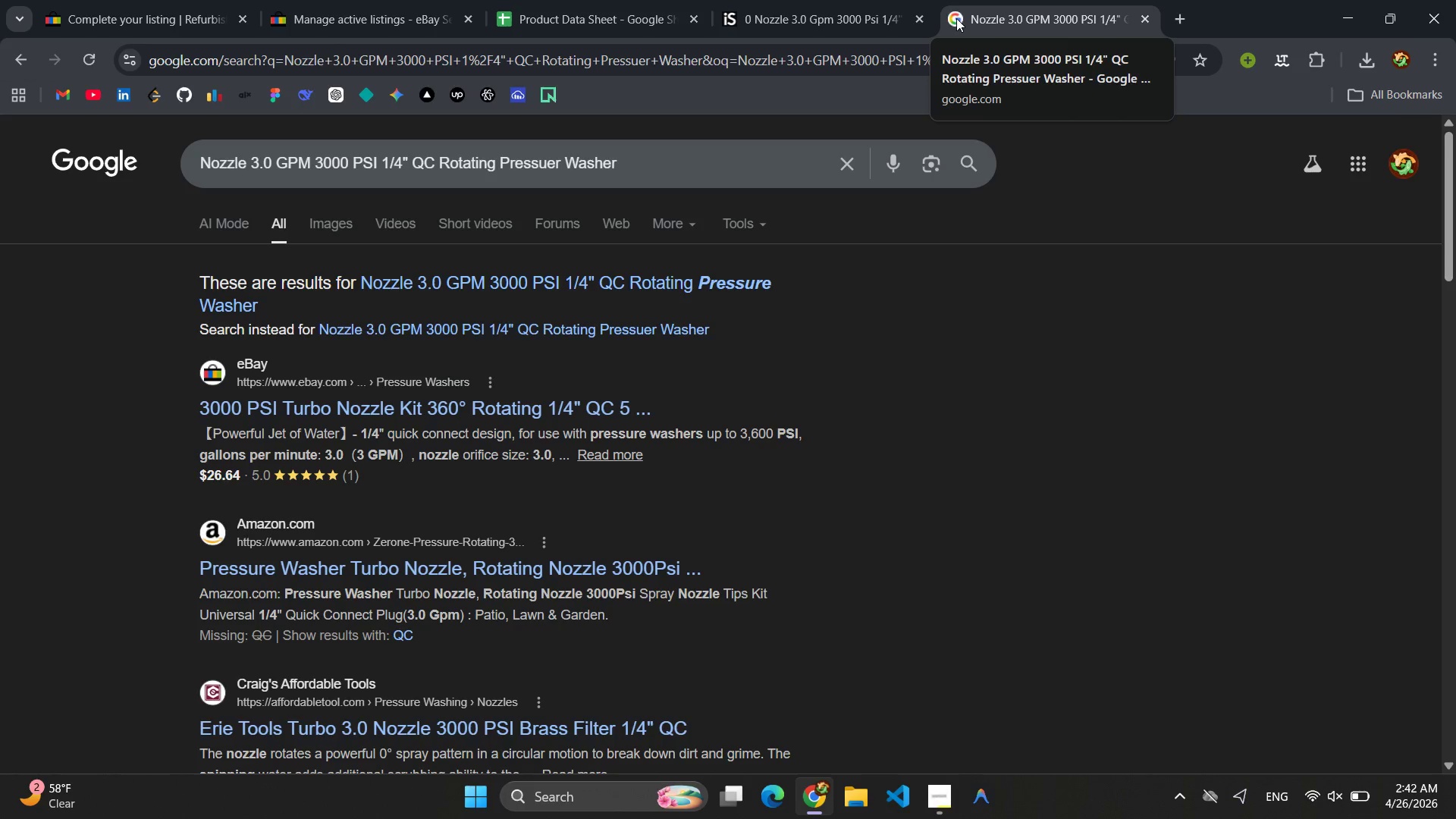 
wait(6.53)
 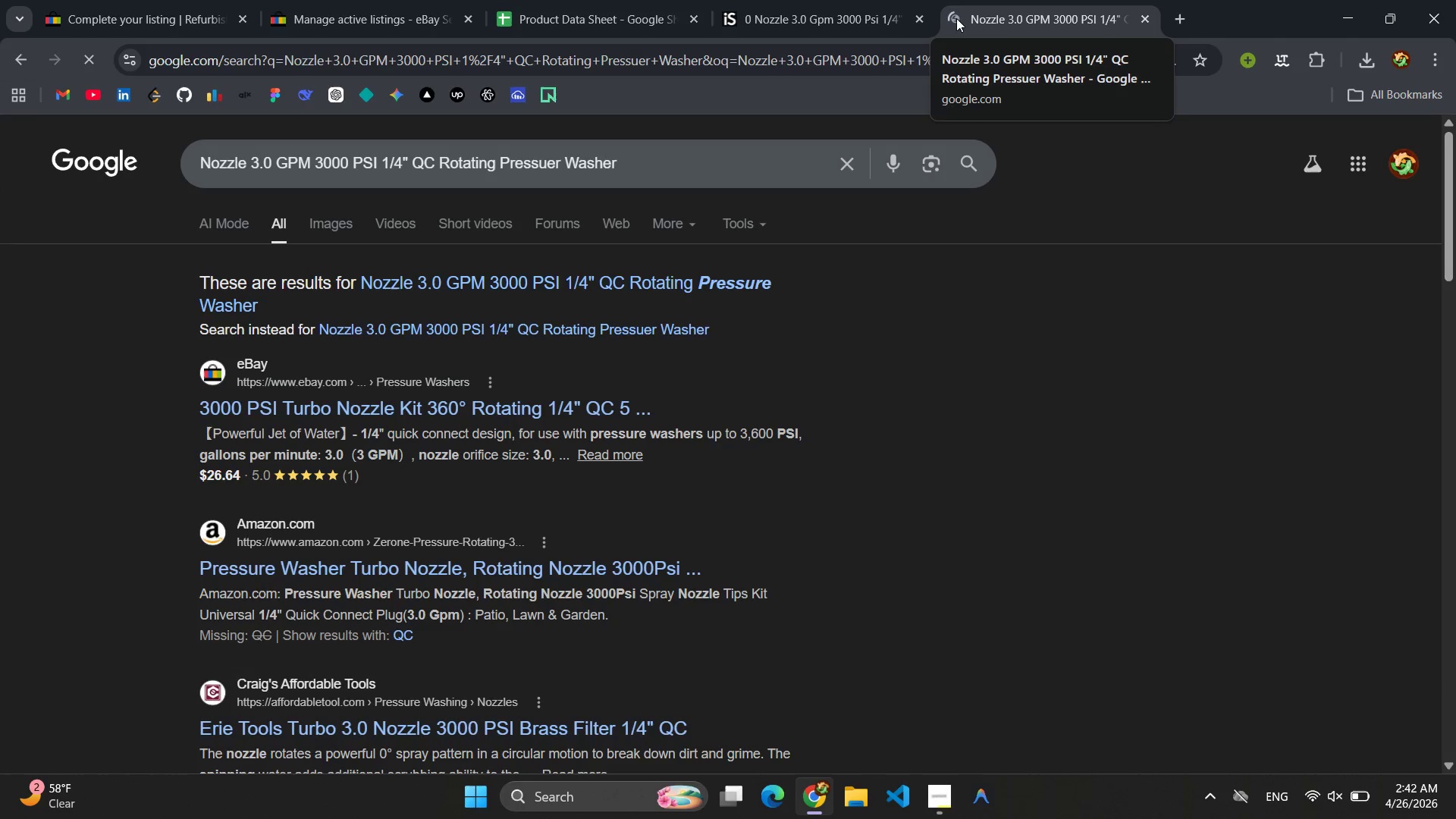 
left_click([340, 223])
 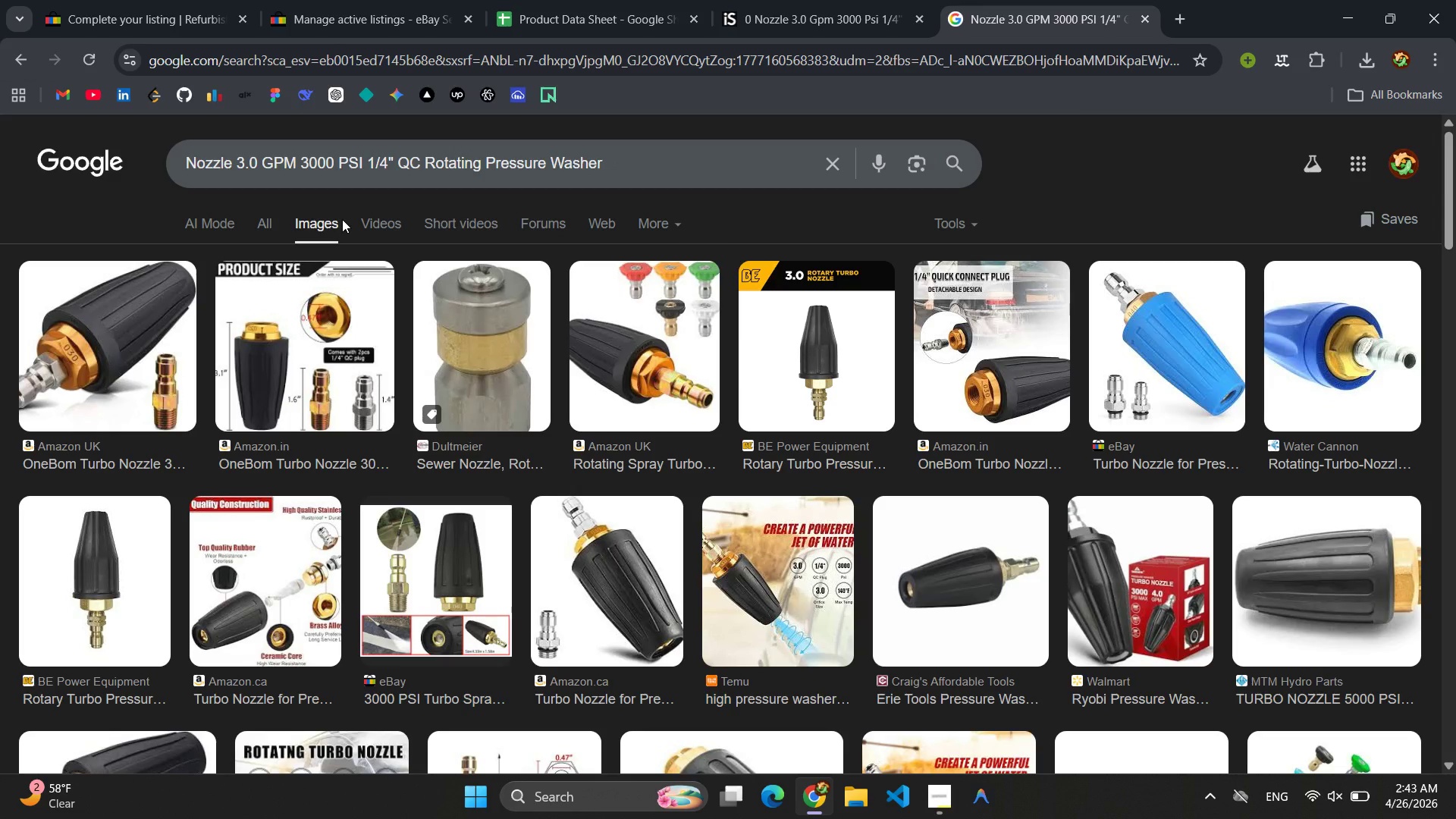 
scroll: coordinate [752, 433], scroll_direction: down, amount: 4.0
 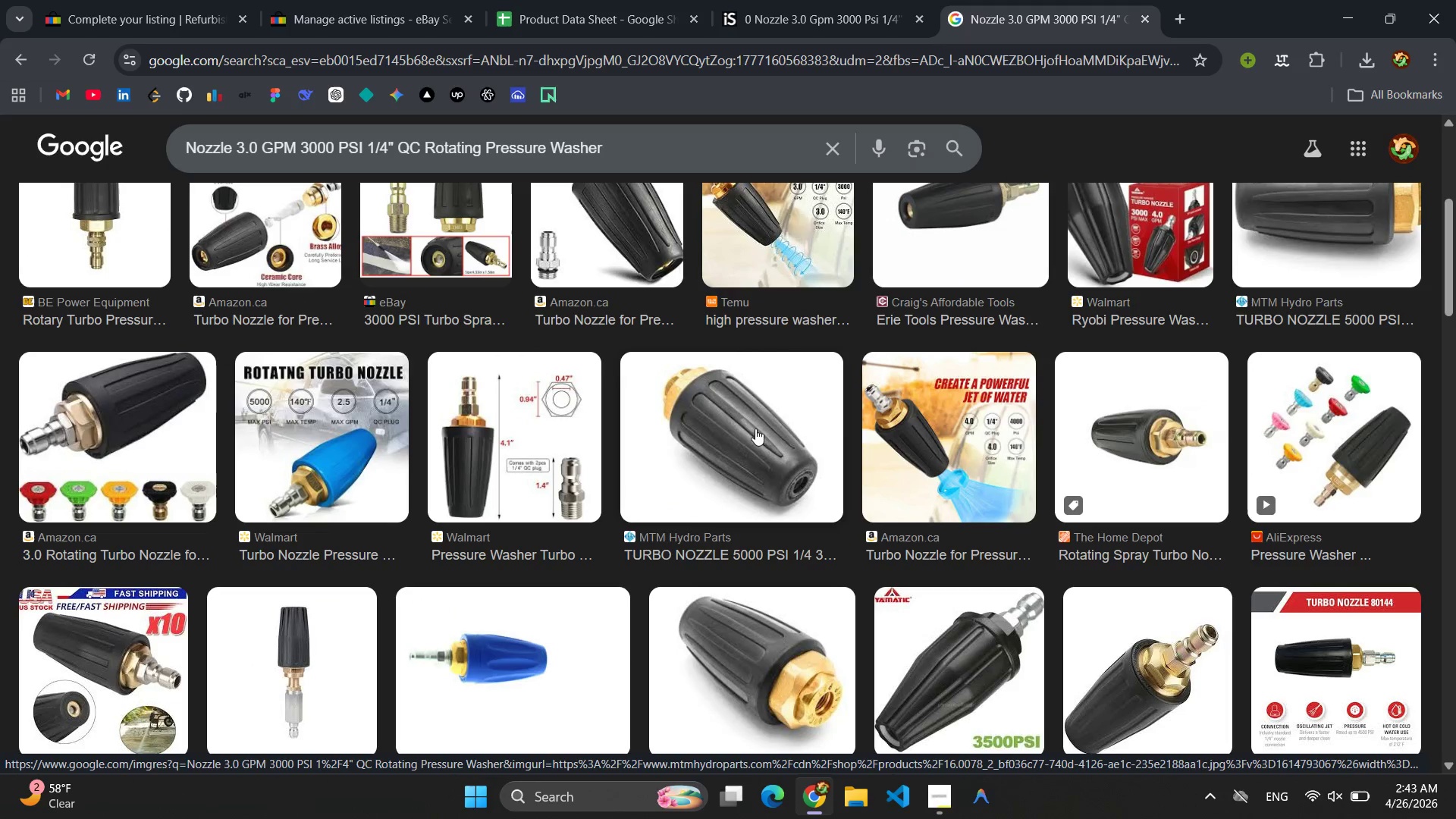 
left_click([119, 463])
 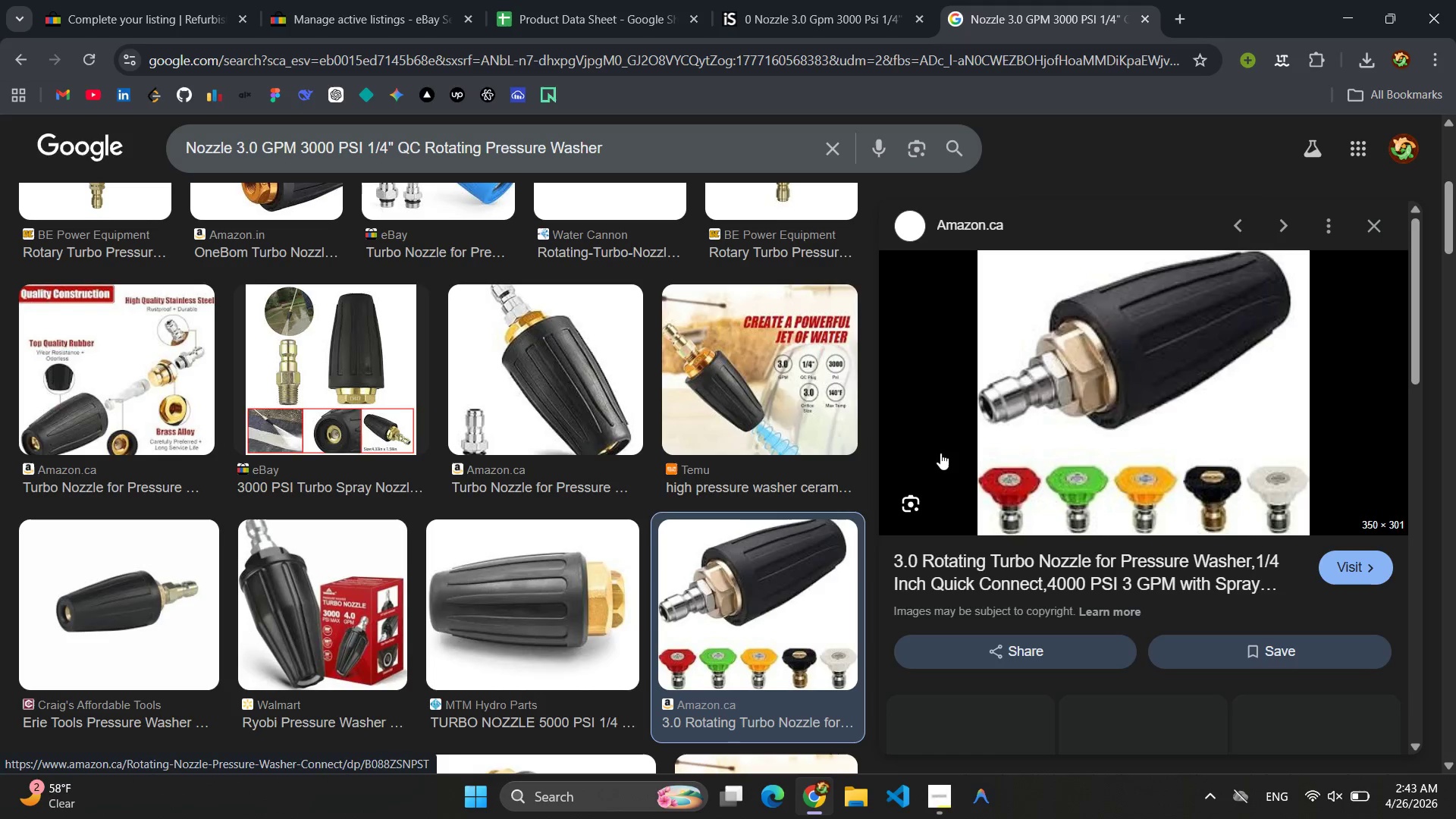 
right_click([1112, 419])
 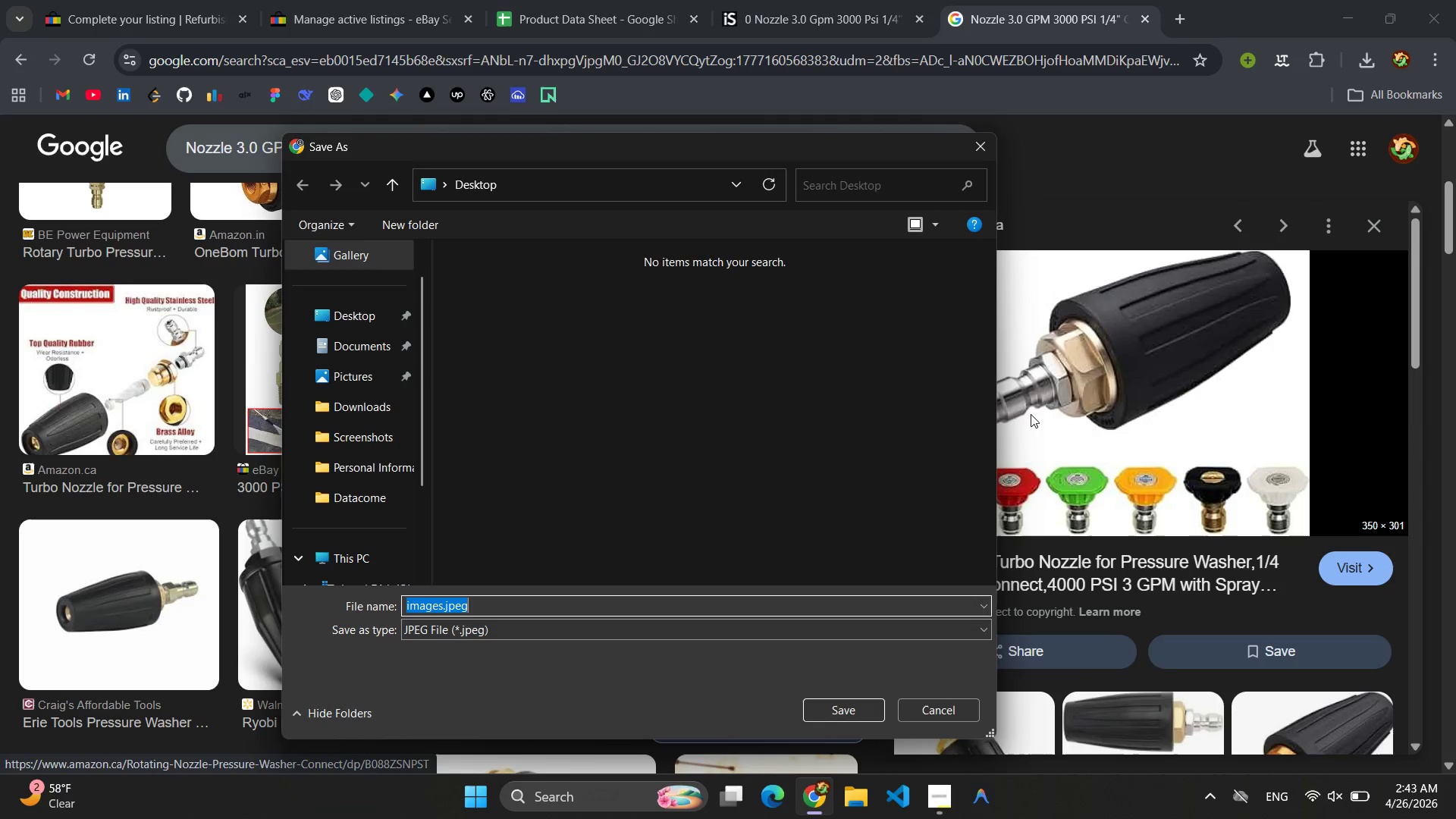 
wait(5.97)
 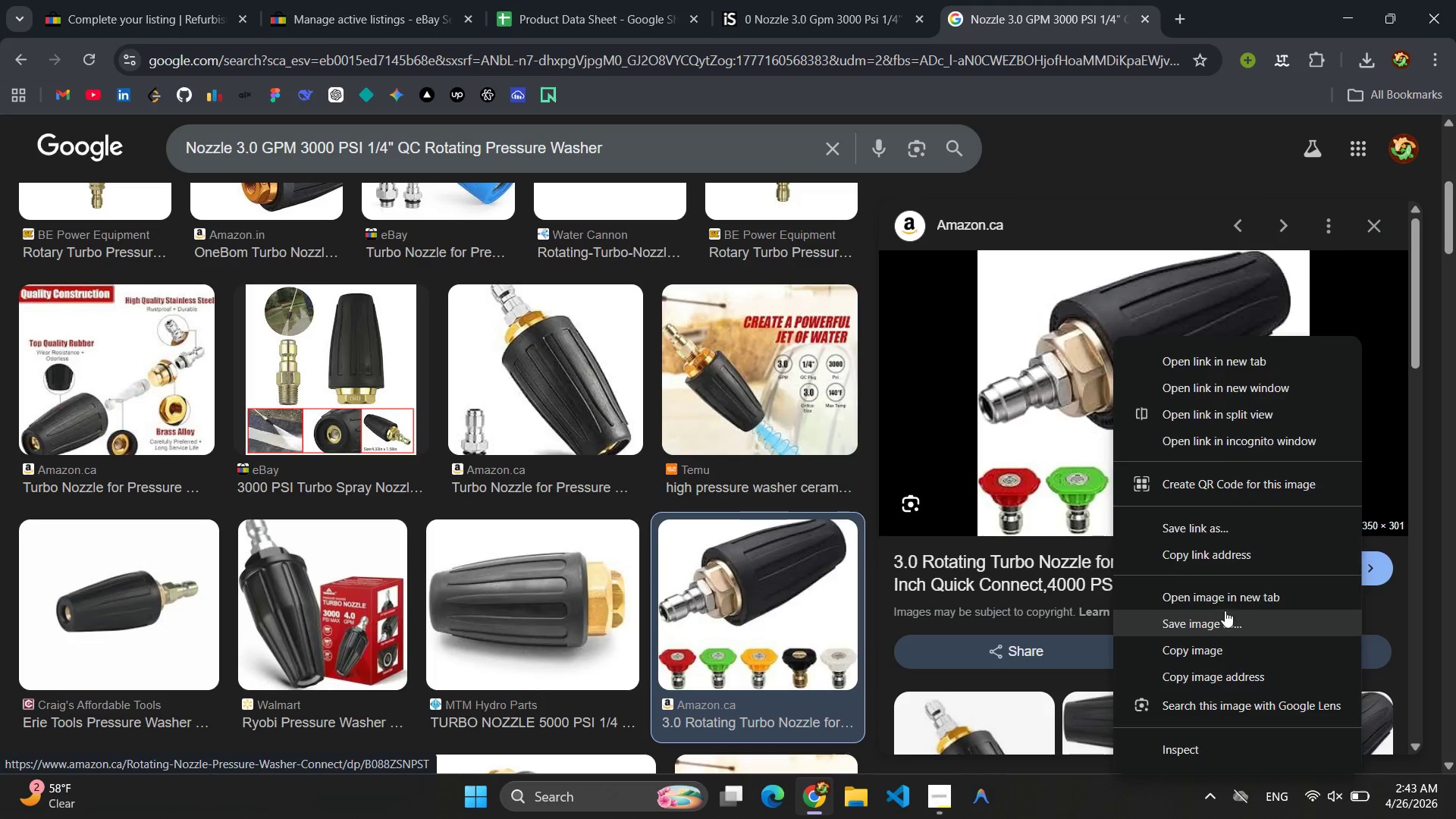 
left_click([353, 306])
 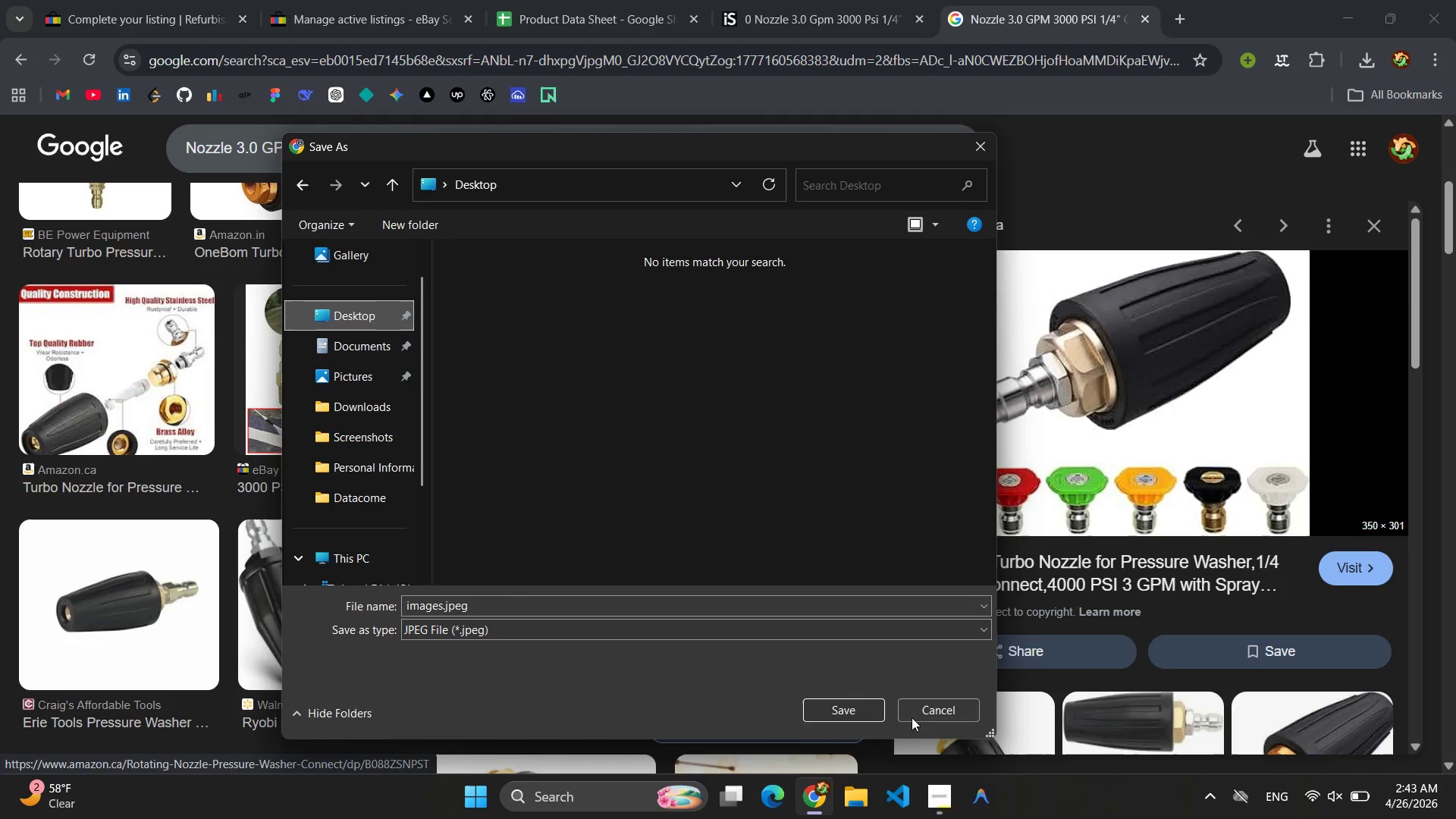 
left_click([853, 713])
 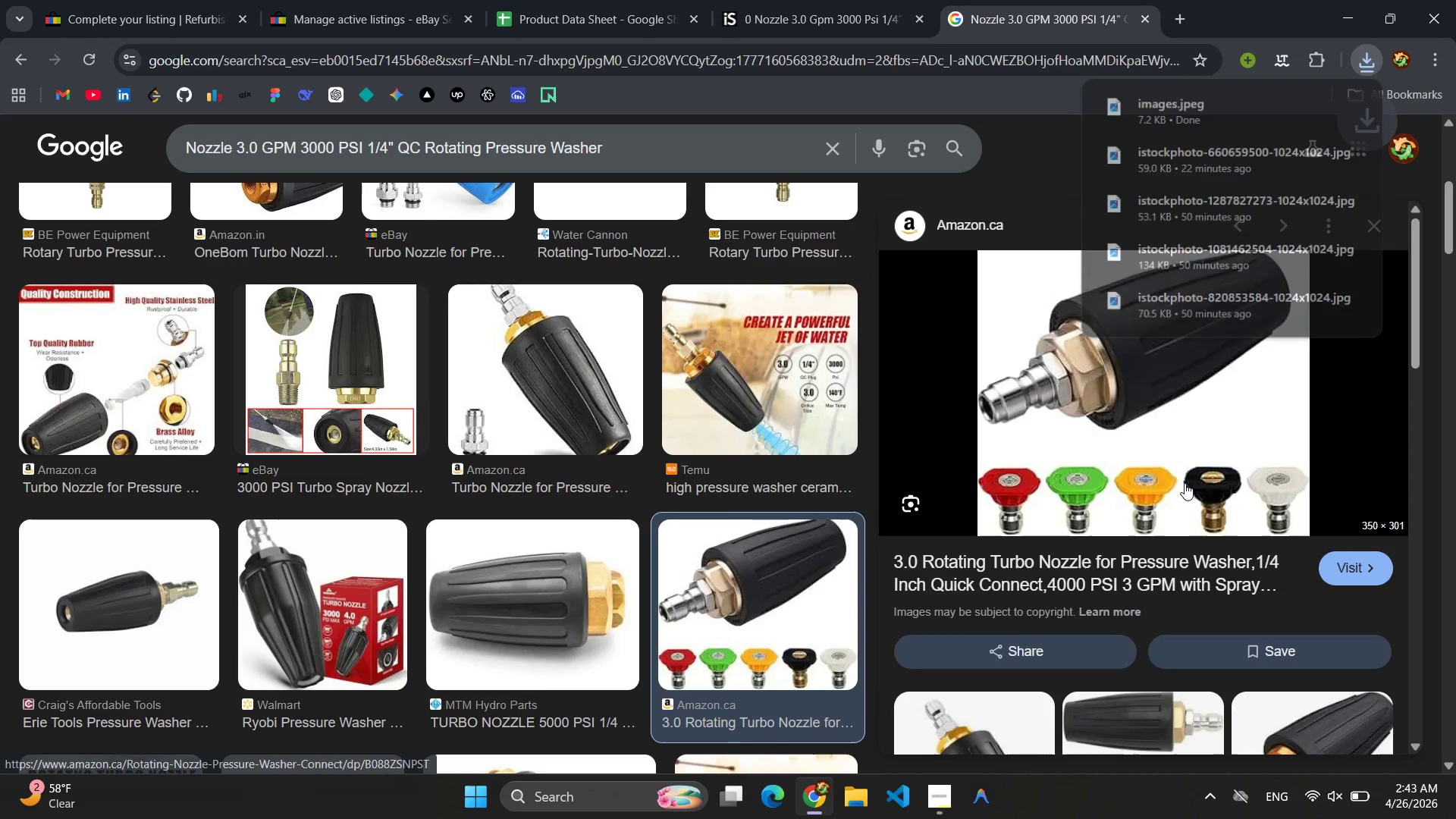 
scroll: coordinate [1165, 438], scroll_direction: down, amount: 4.0
 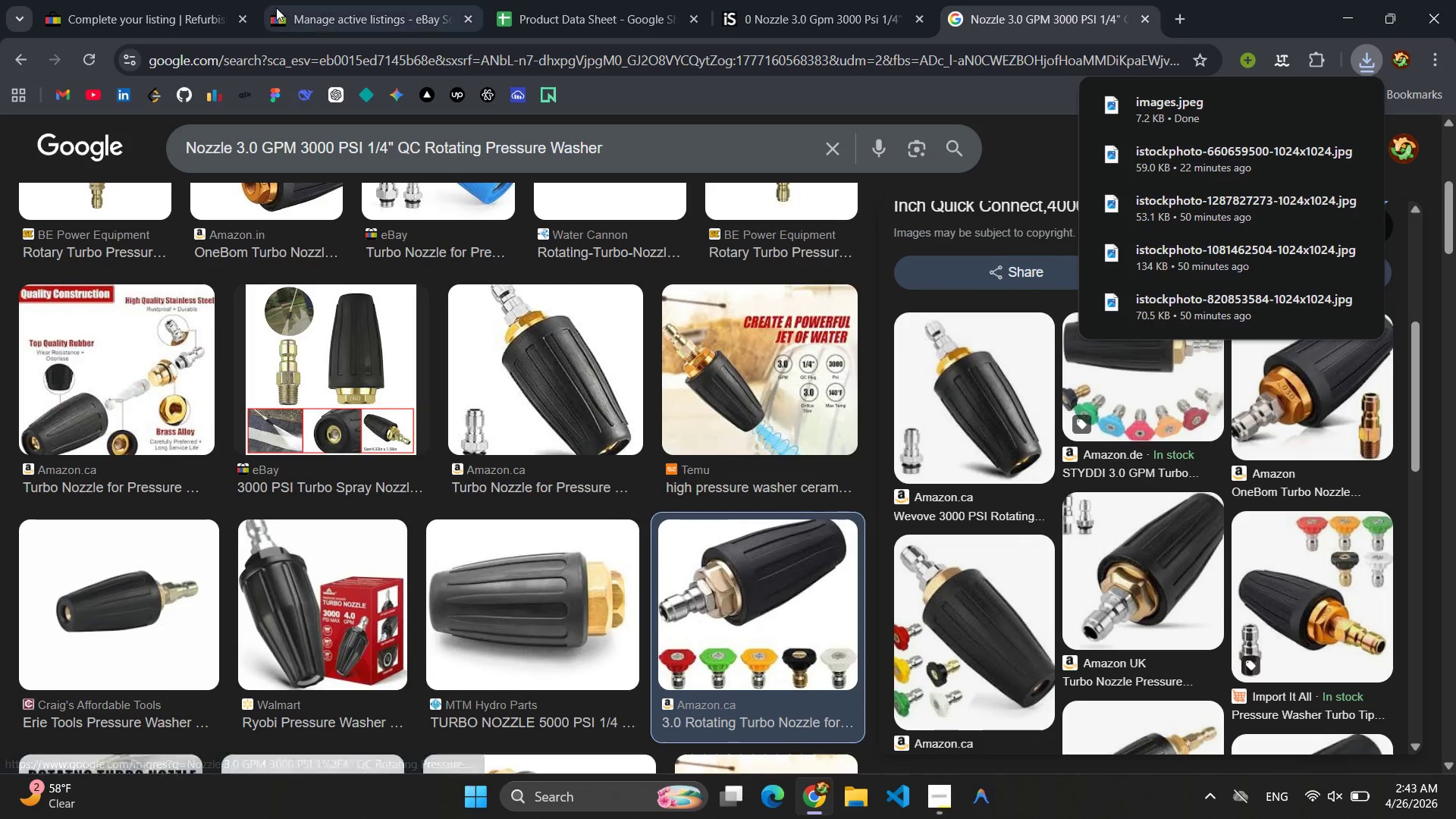 
double_click([204, 6])
 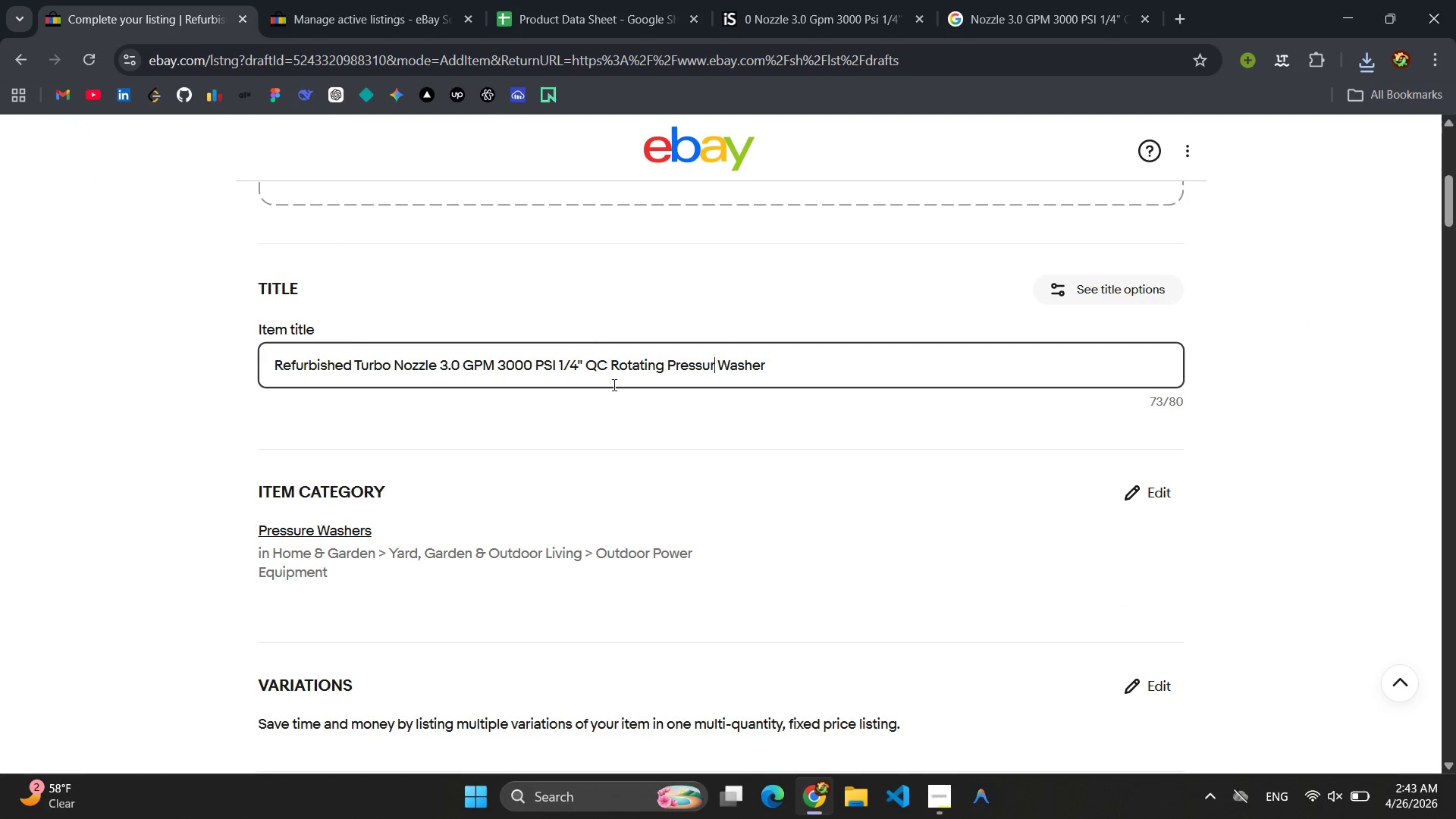 
scroll: coordinate [669, 422], scroll_direction: up, amount: 4.0
 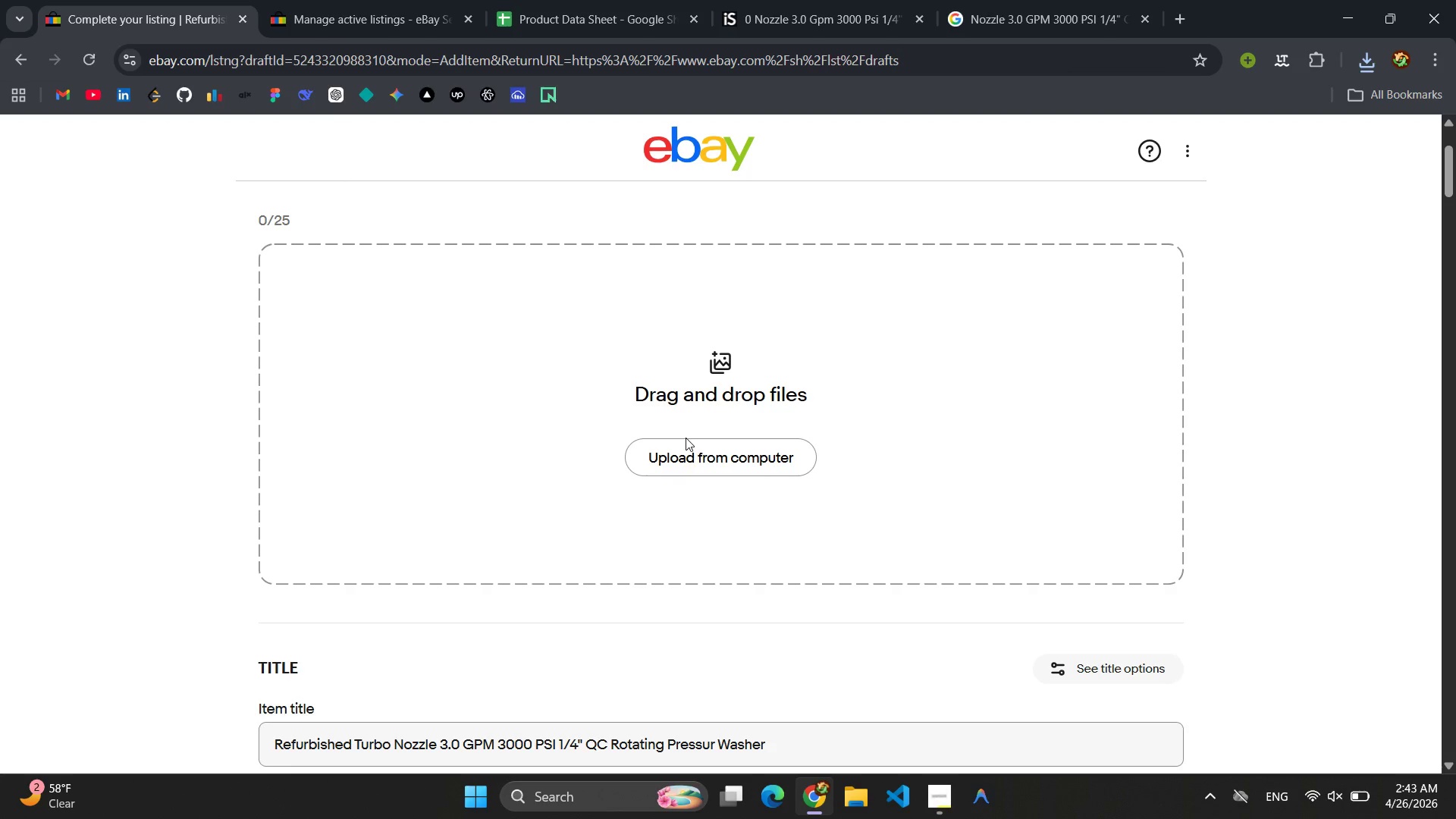 
double_click([690, 446])
 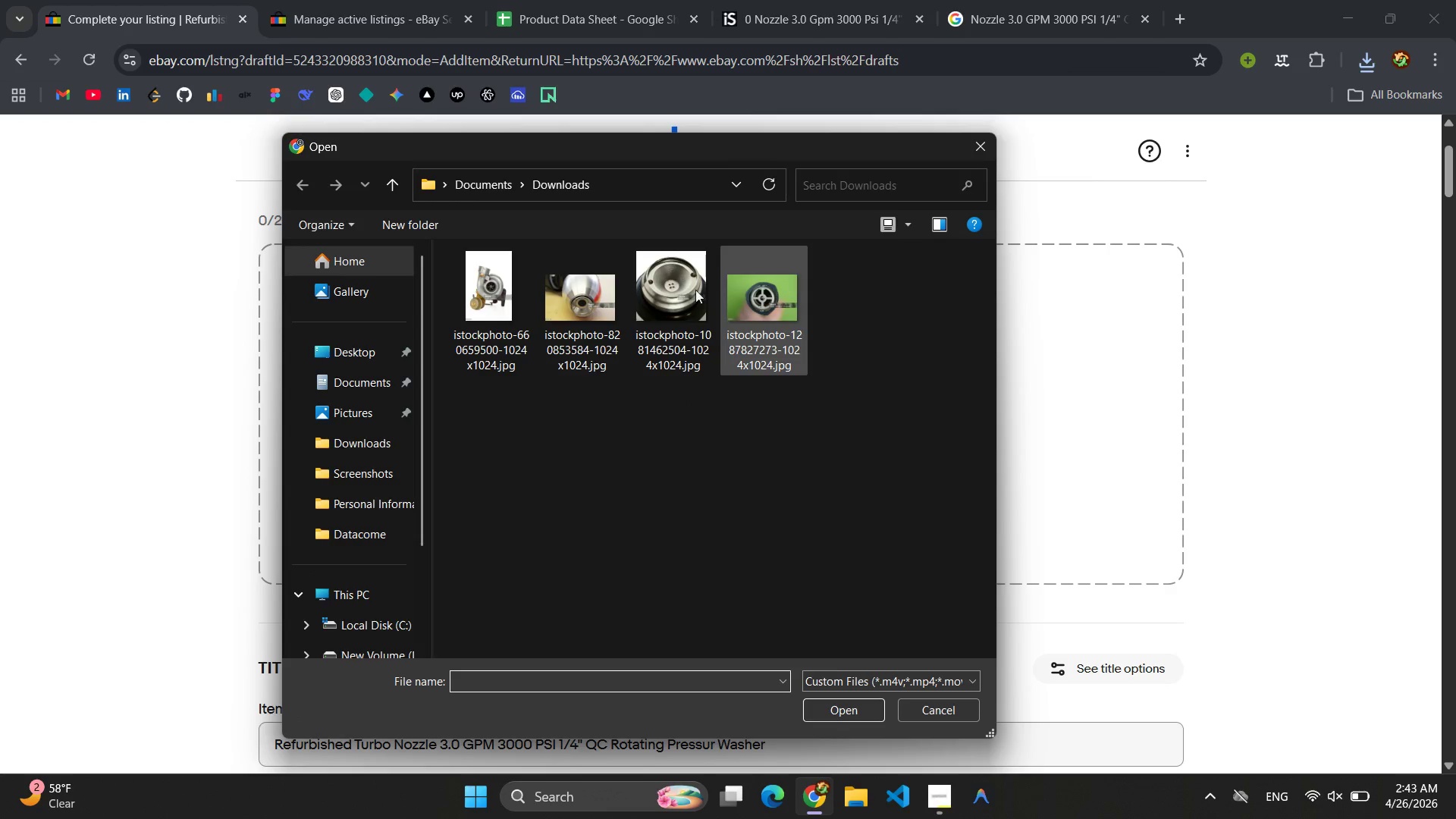 
left_click([353, 355])
 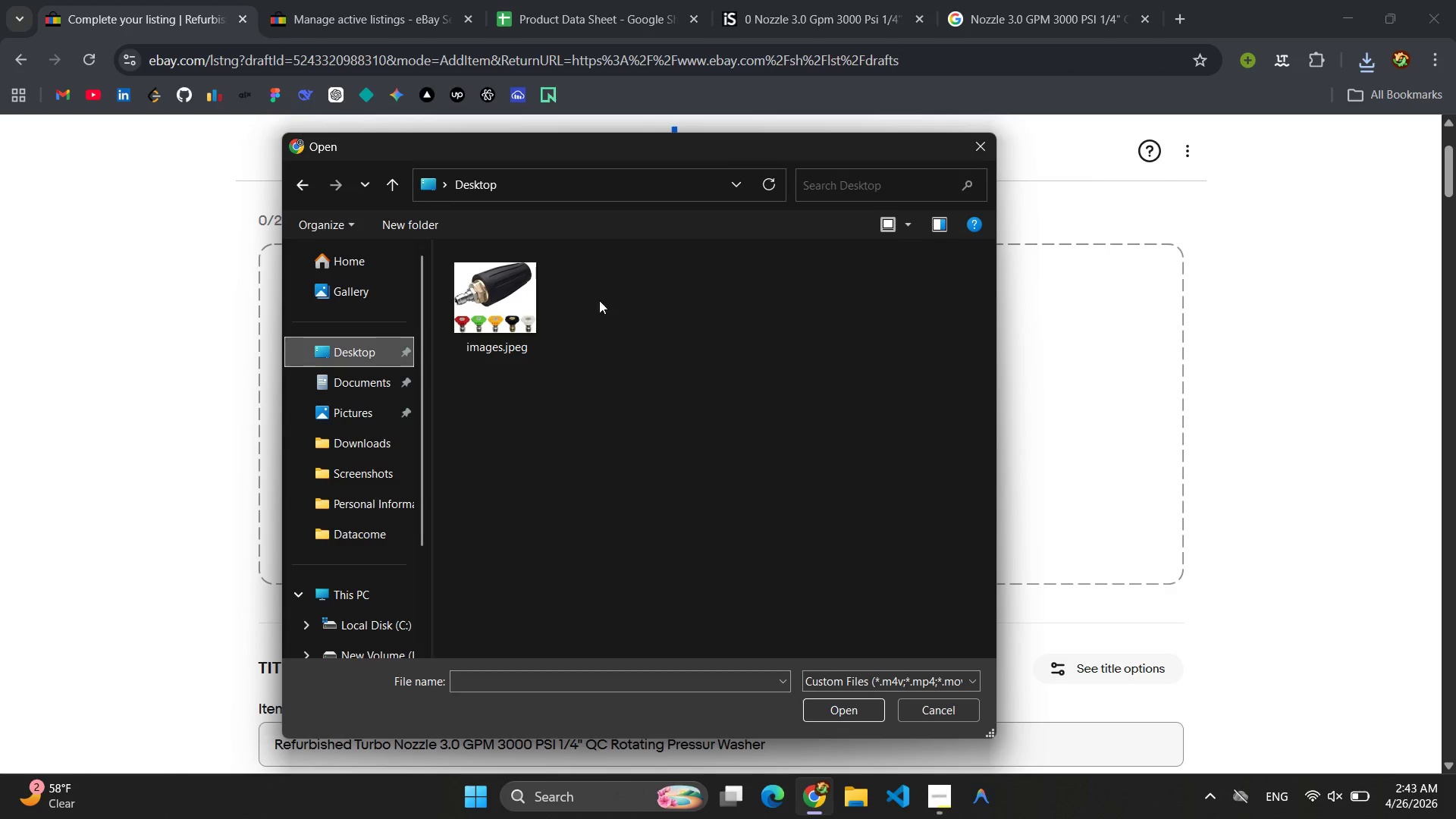 
left_click([508, 303])
 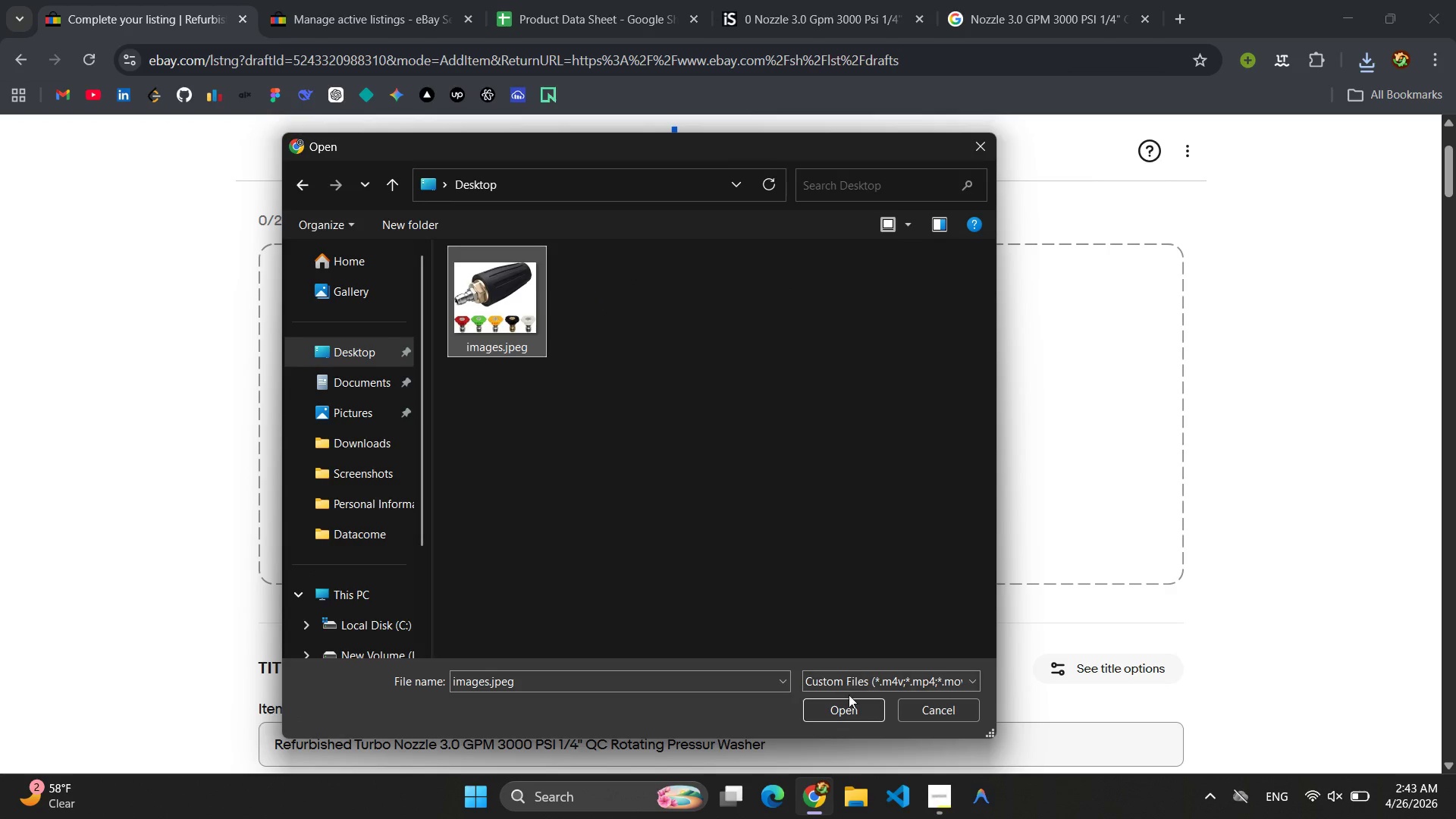 
left_click([847, 708])
 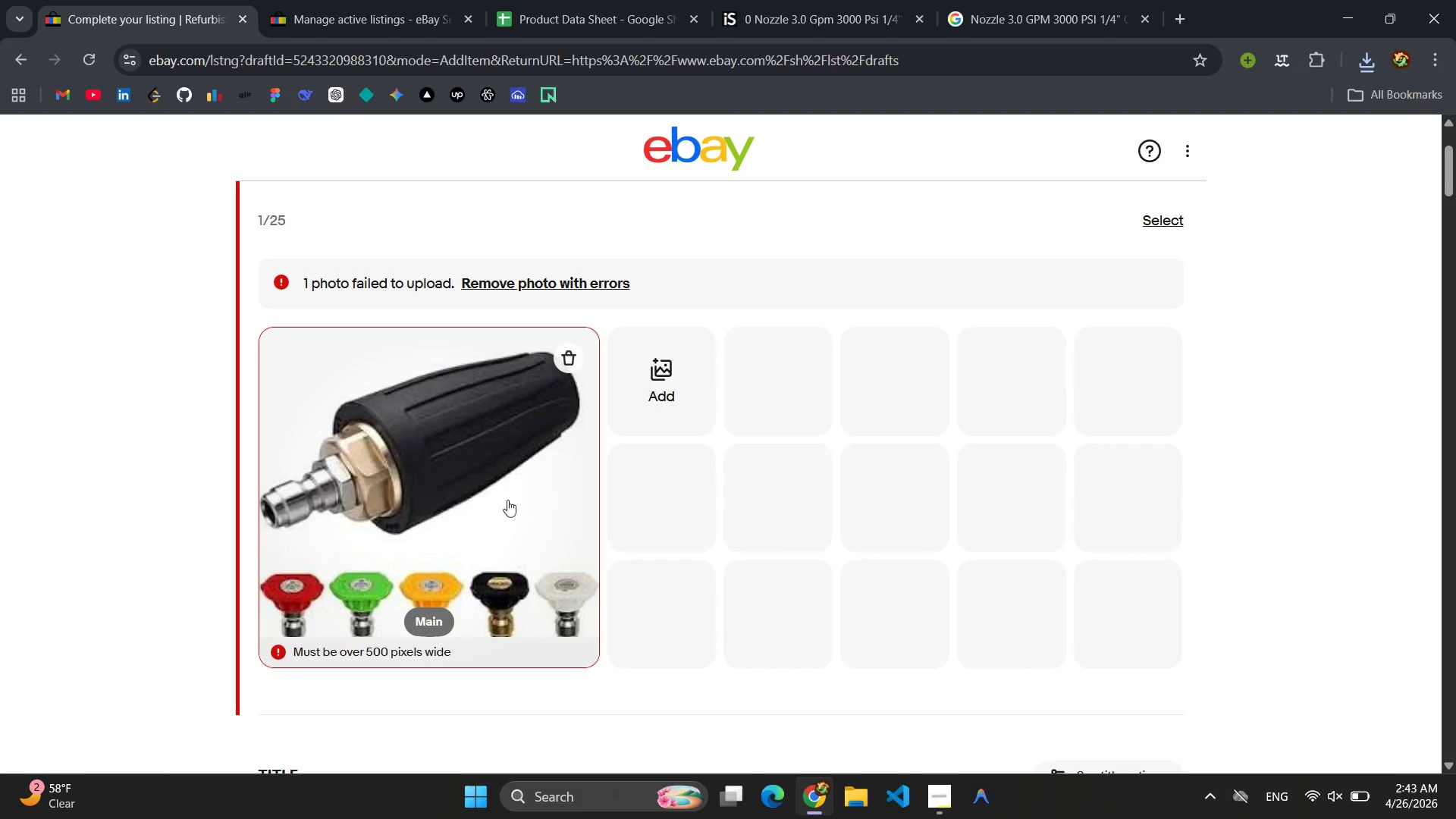 
left_click([568, 366])
 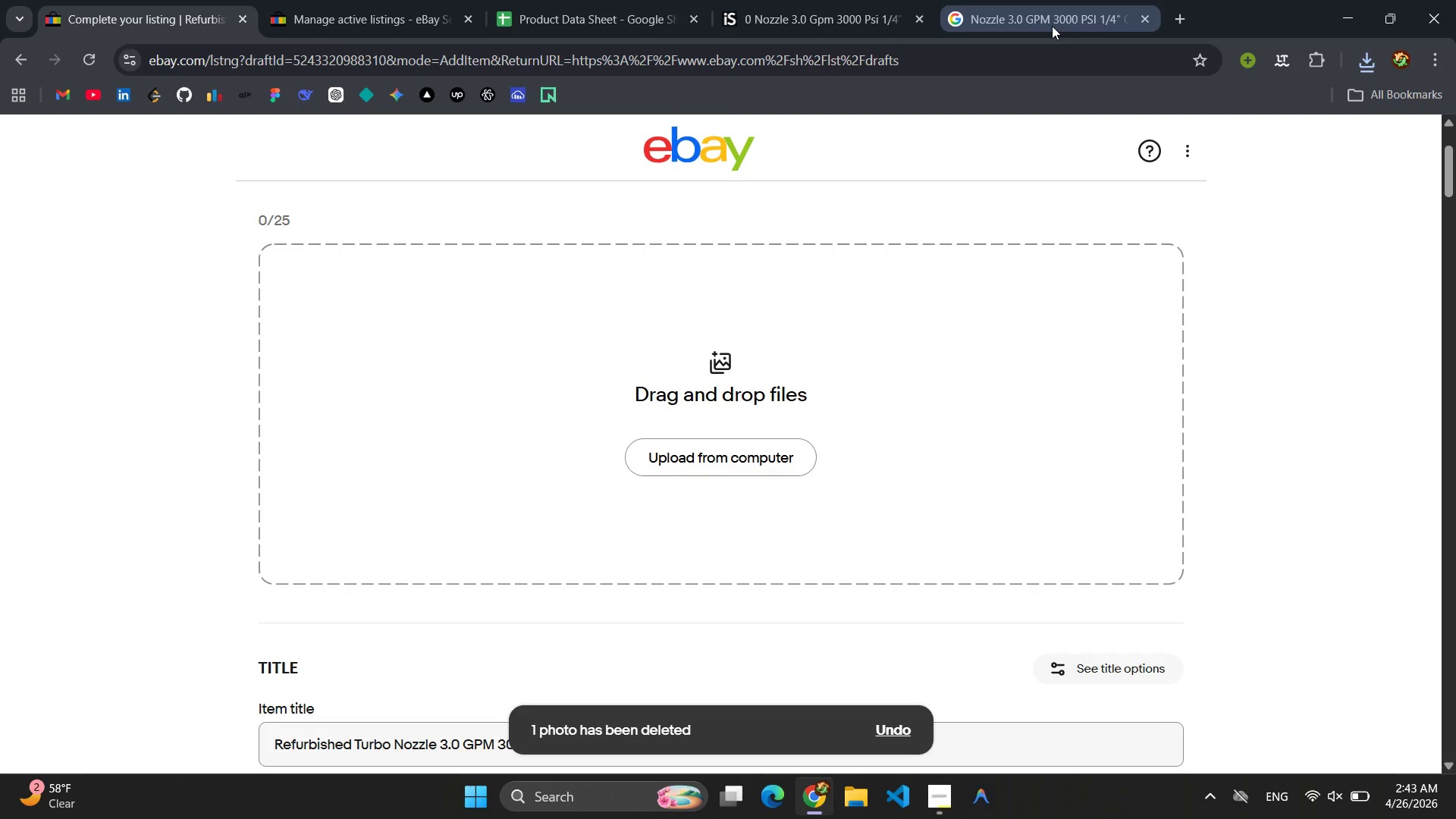 
left_click([1050, 14])
 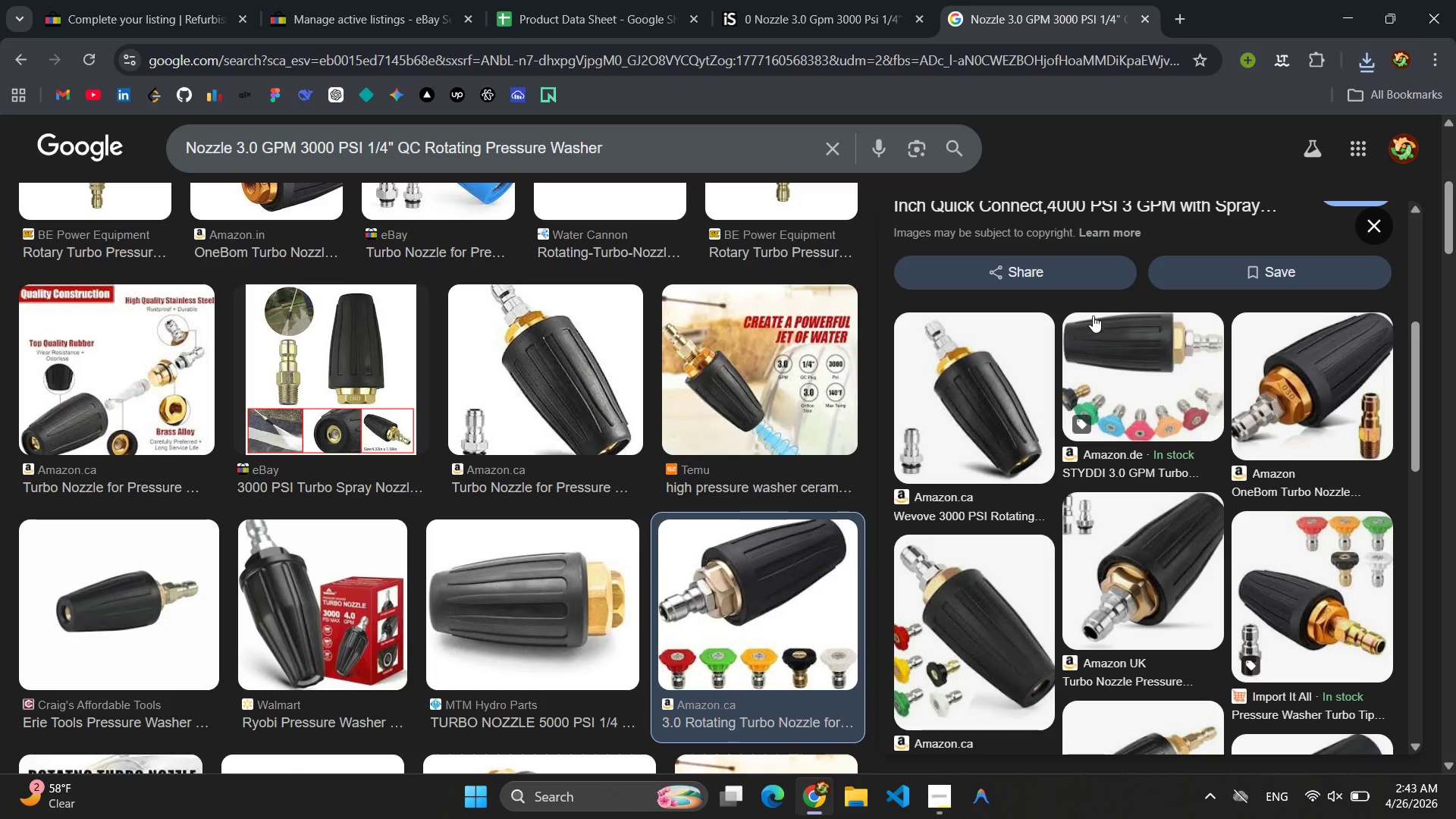 
scroll: coordinate [1142, 388], scroll_direction: up, amount: 2.0
 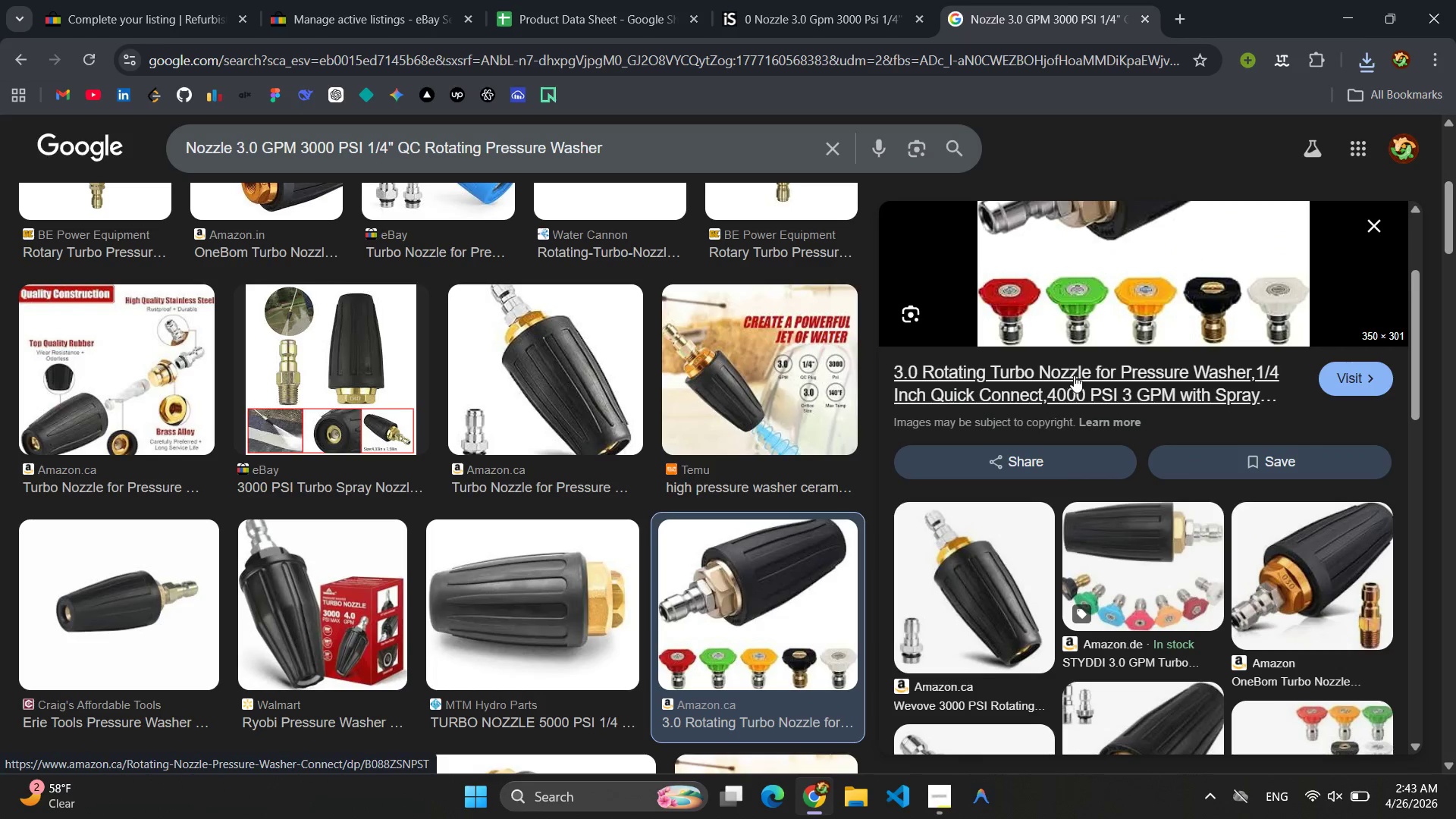 
left_click_drag(start_coordinate=[1096, 375], to_coordinate=[984, 378])
 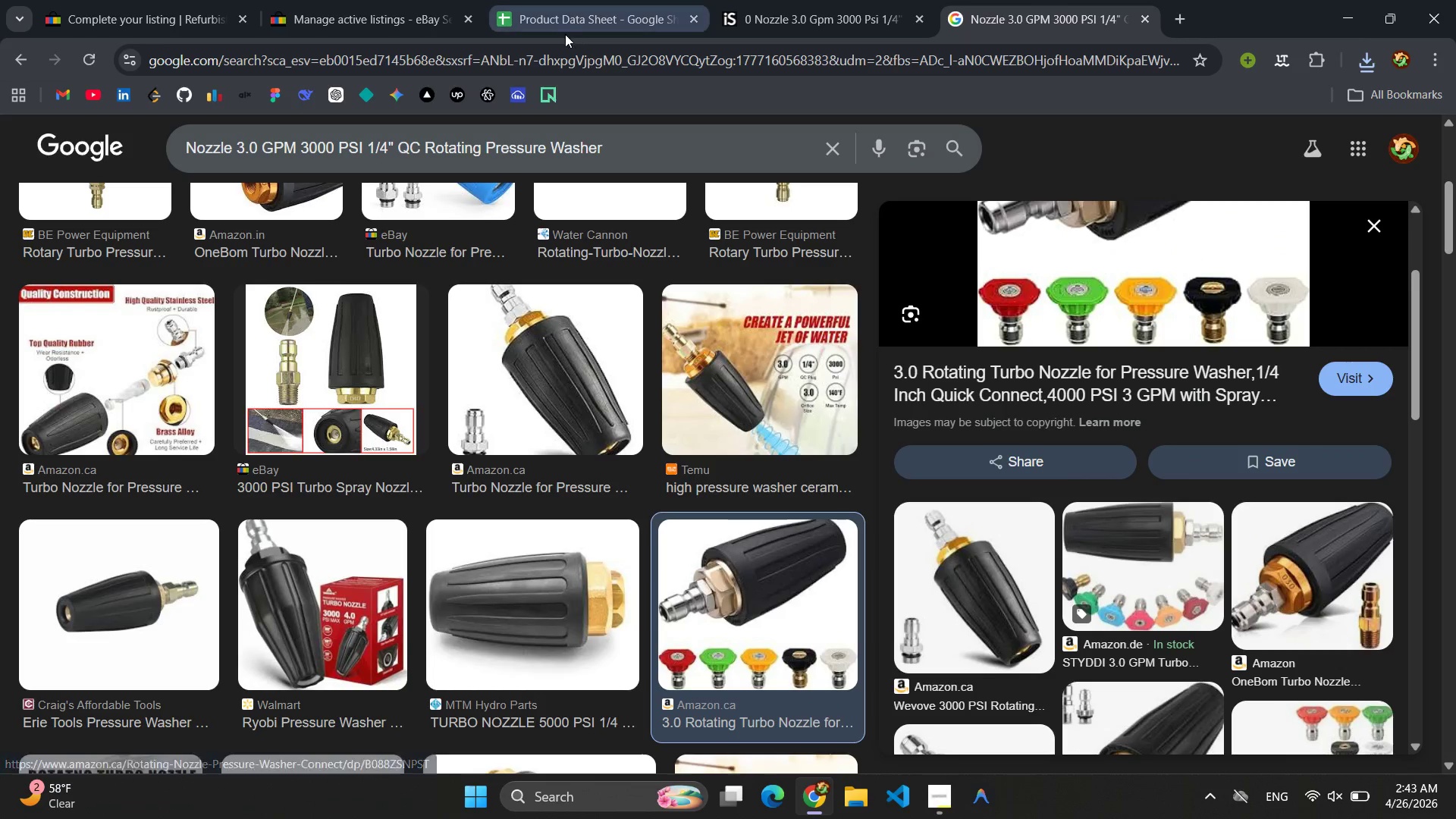 
left_click_drag(start_coordinate=[563, 34], to_coordinate=[567, 34])
 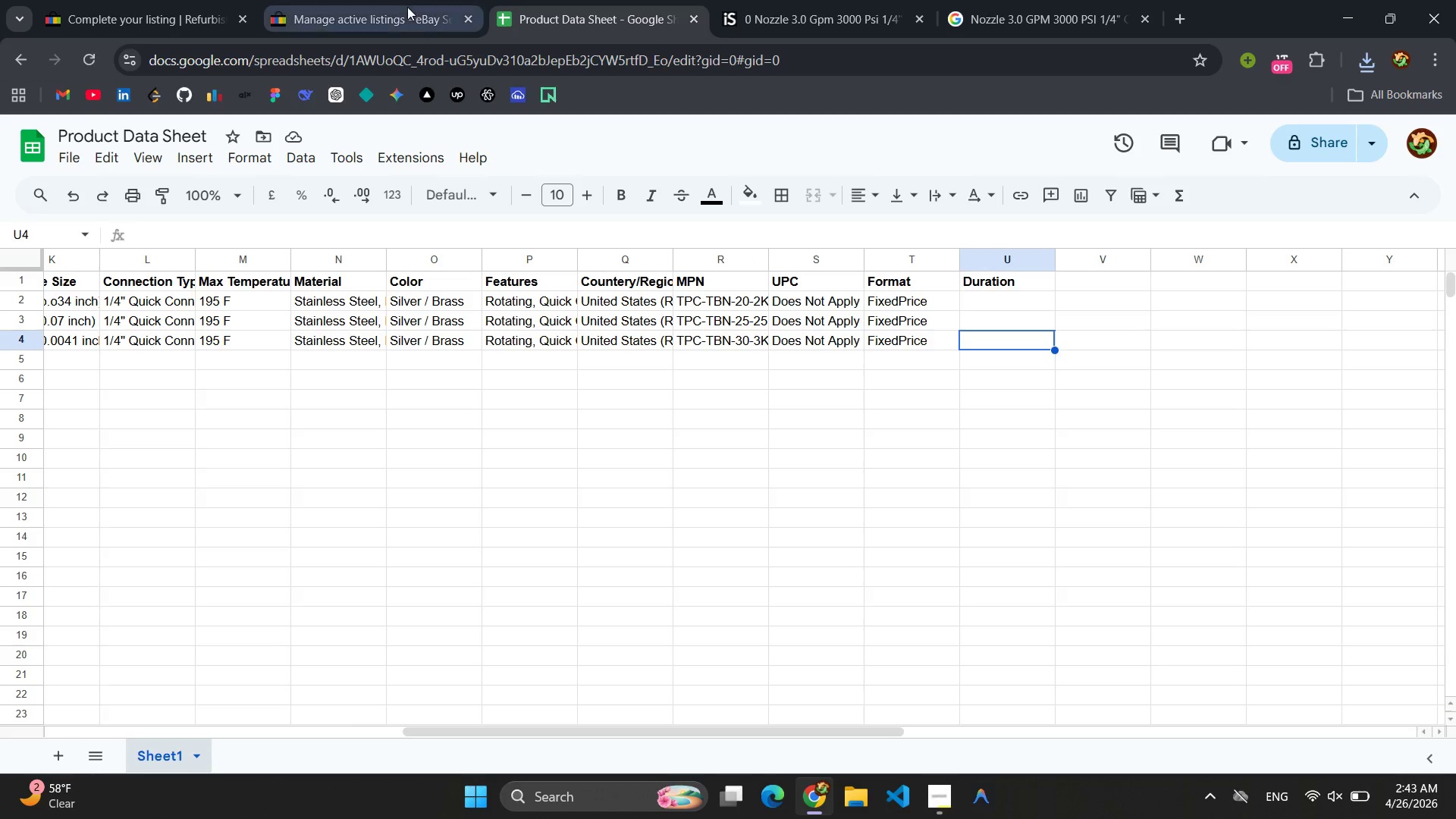 
left_click([856, 11])
 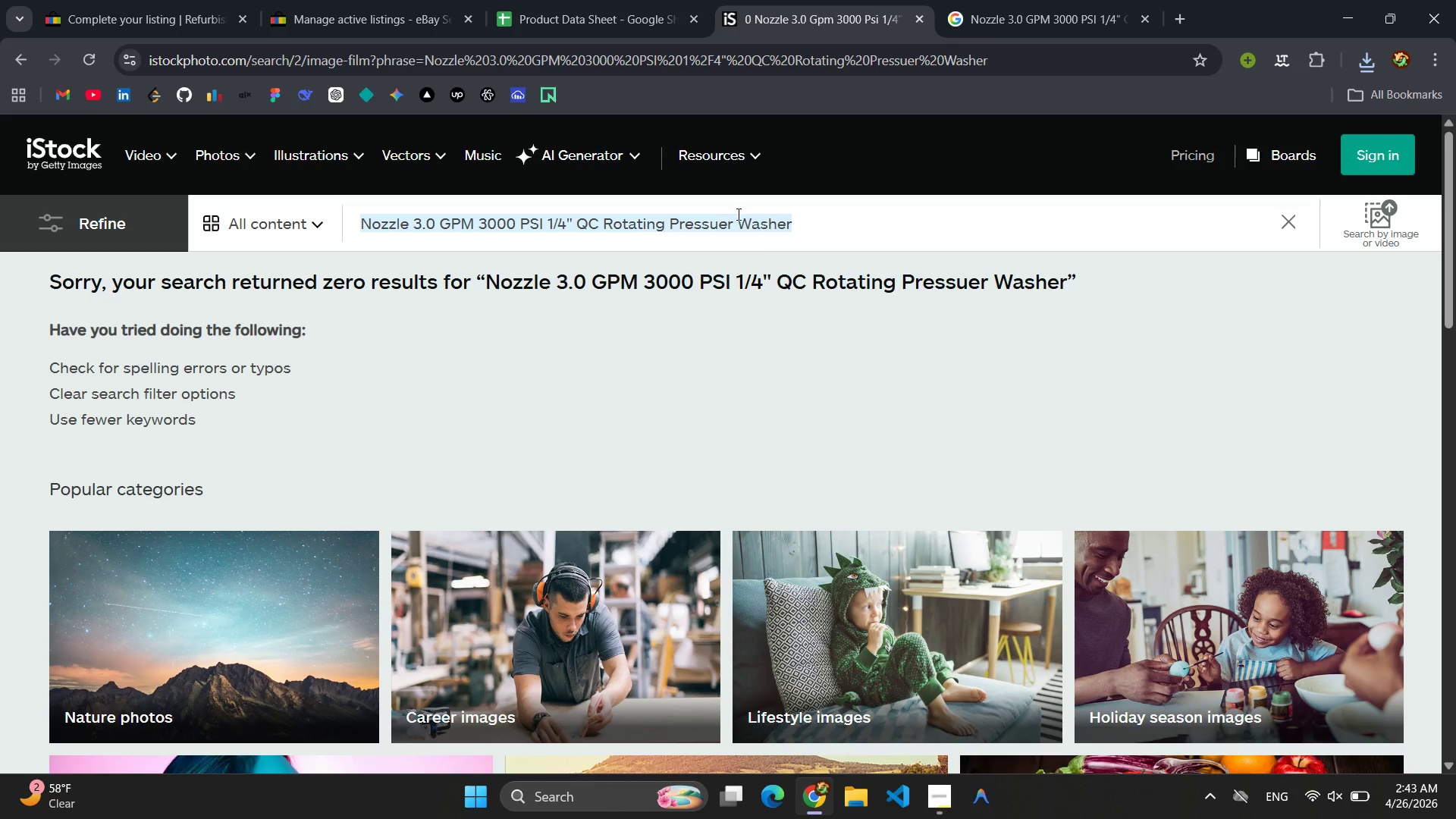 
scroll: coordinate [767, 309], scroll_direction: up, amount: 3.0
 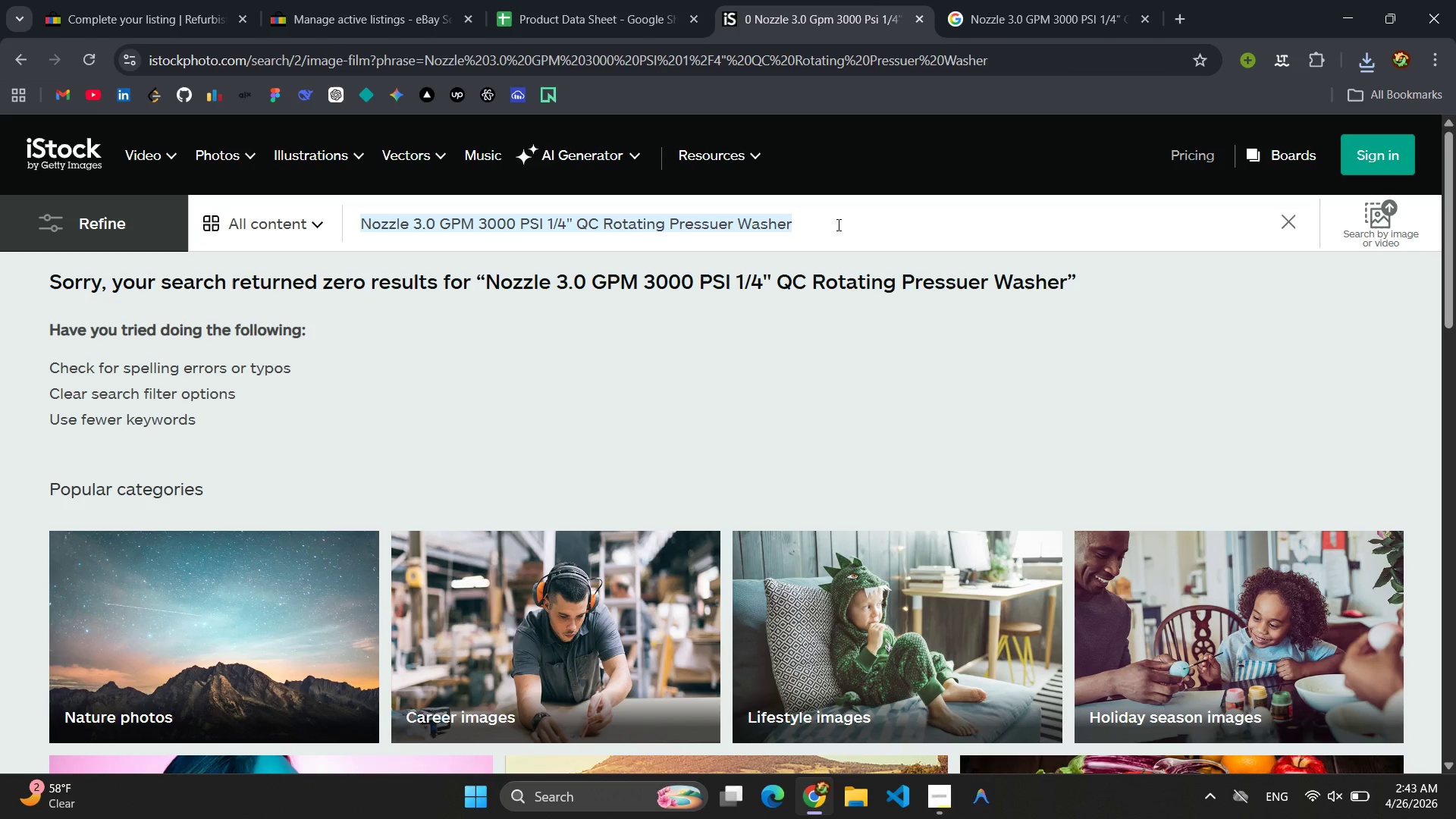 
left_click_drag(start_coordinate=[837, 224], to_coordinate=[410, 228])
 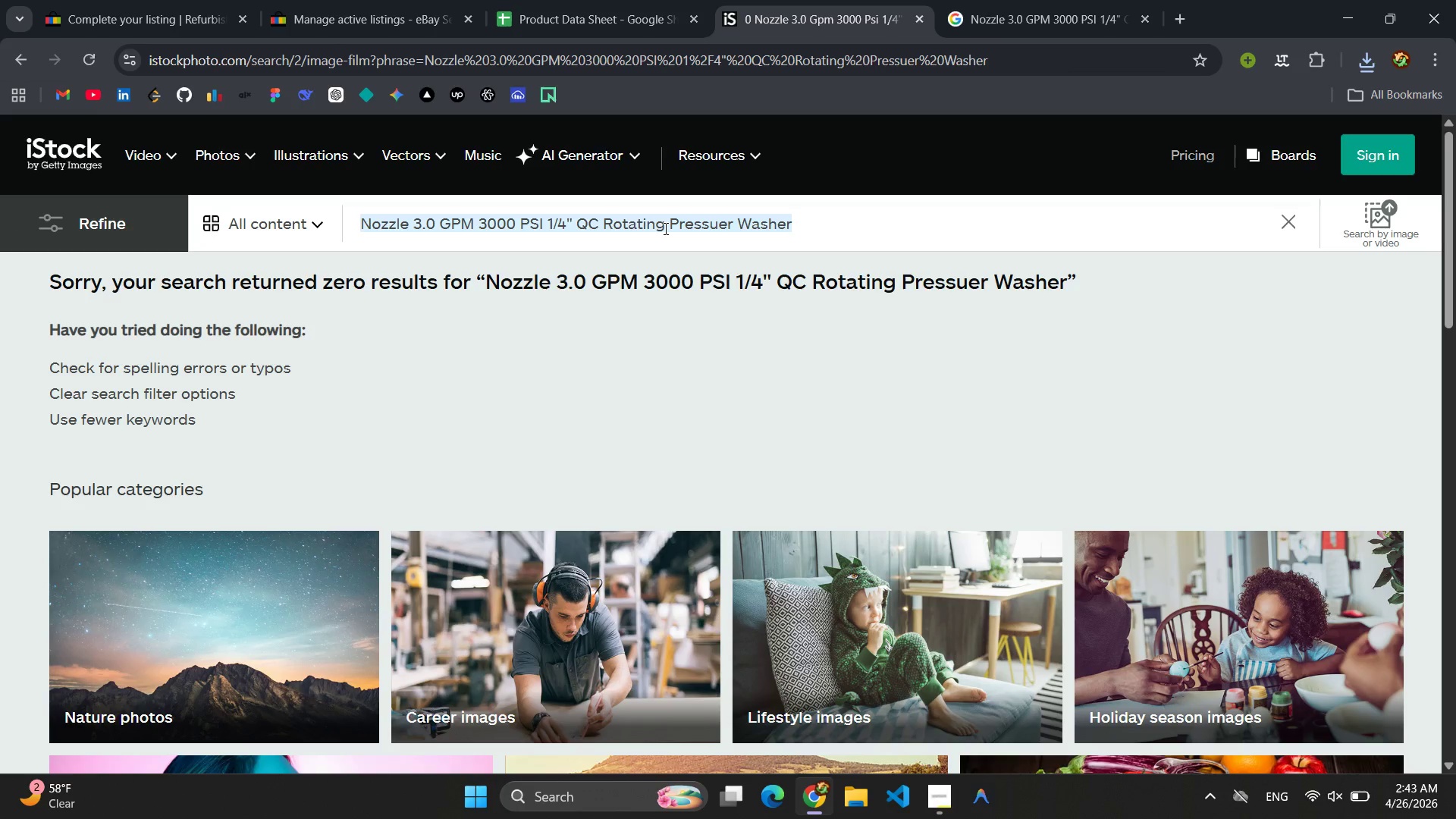 
double_click([664, 228])
 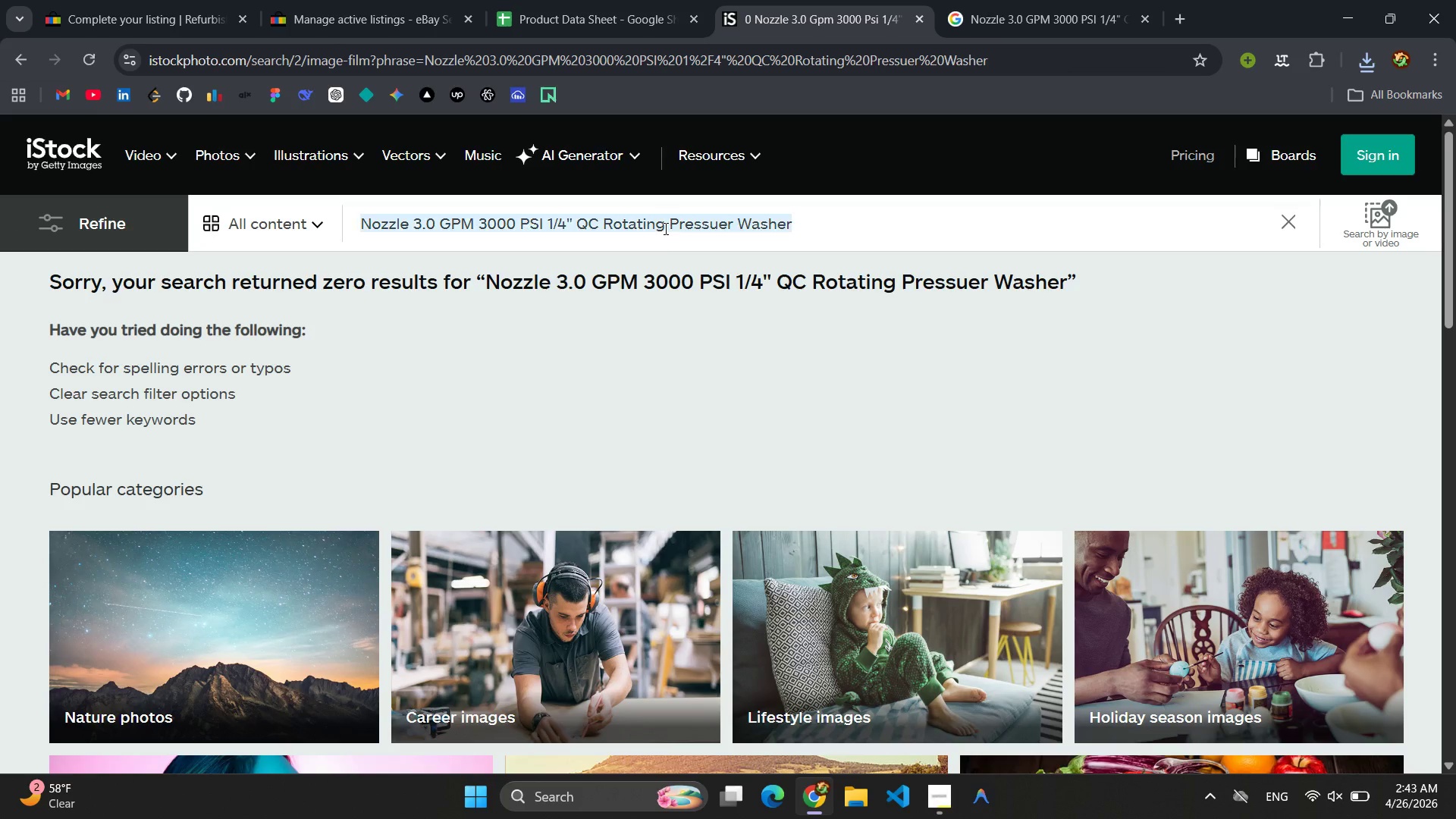 
triple_click([664, 228])
 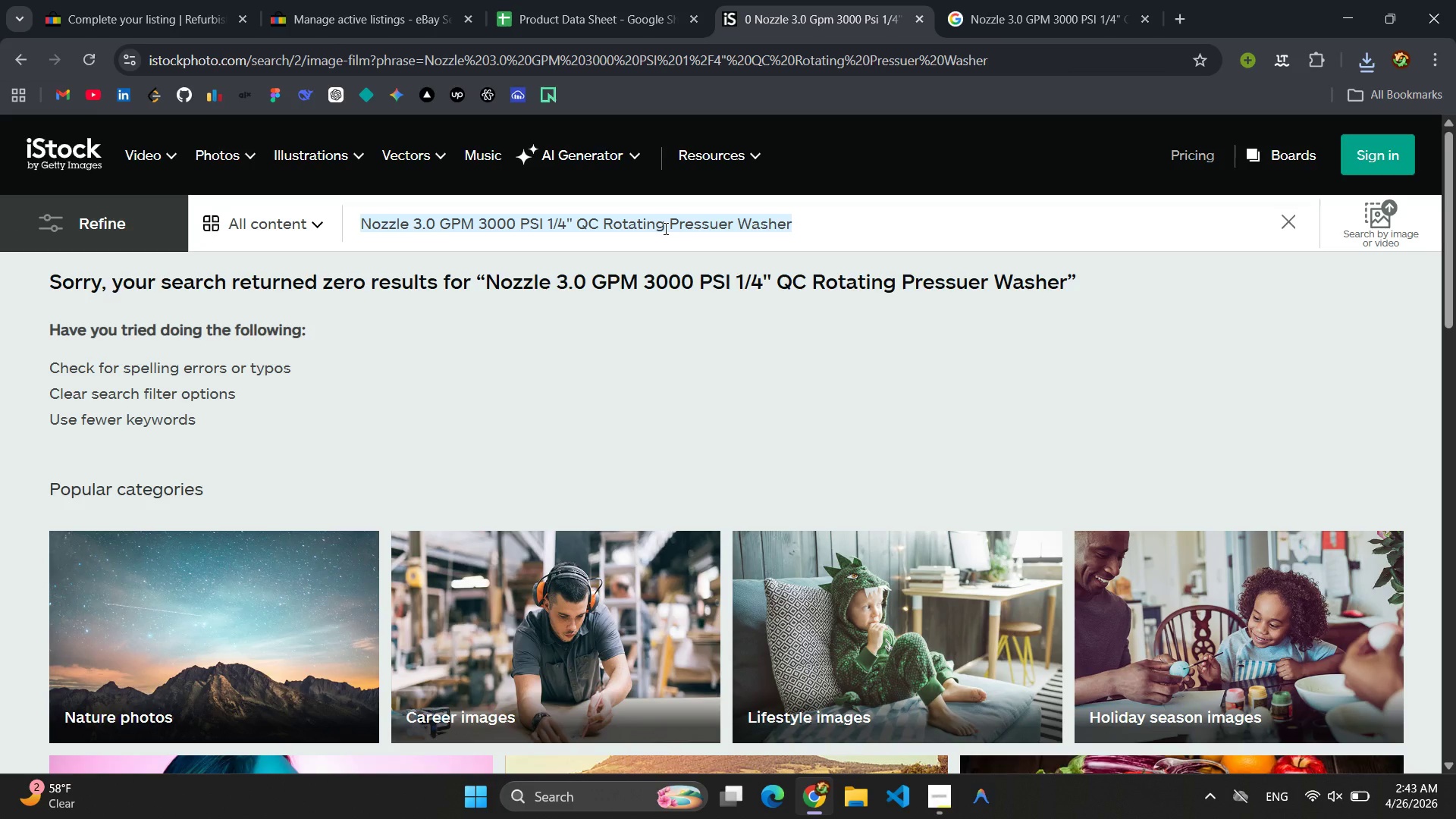 
key(Shift+ShiftLeft)
 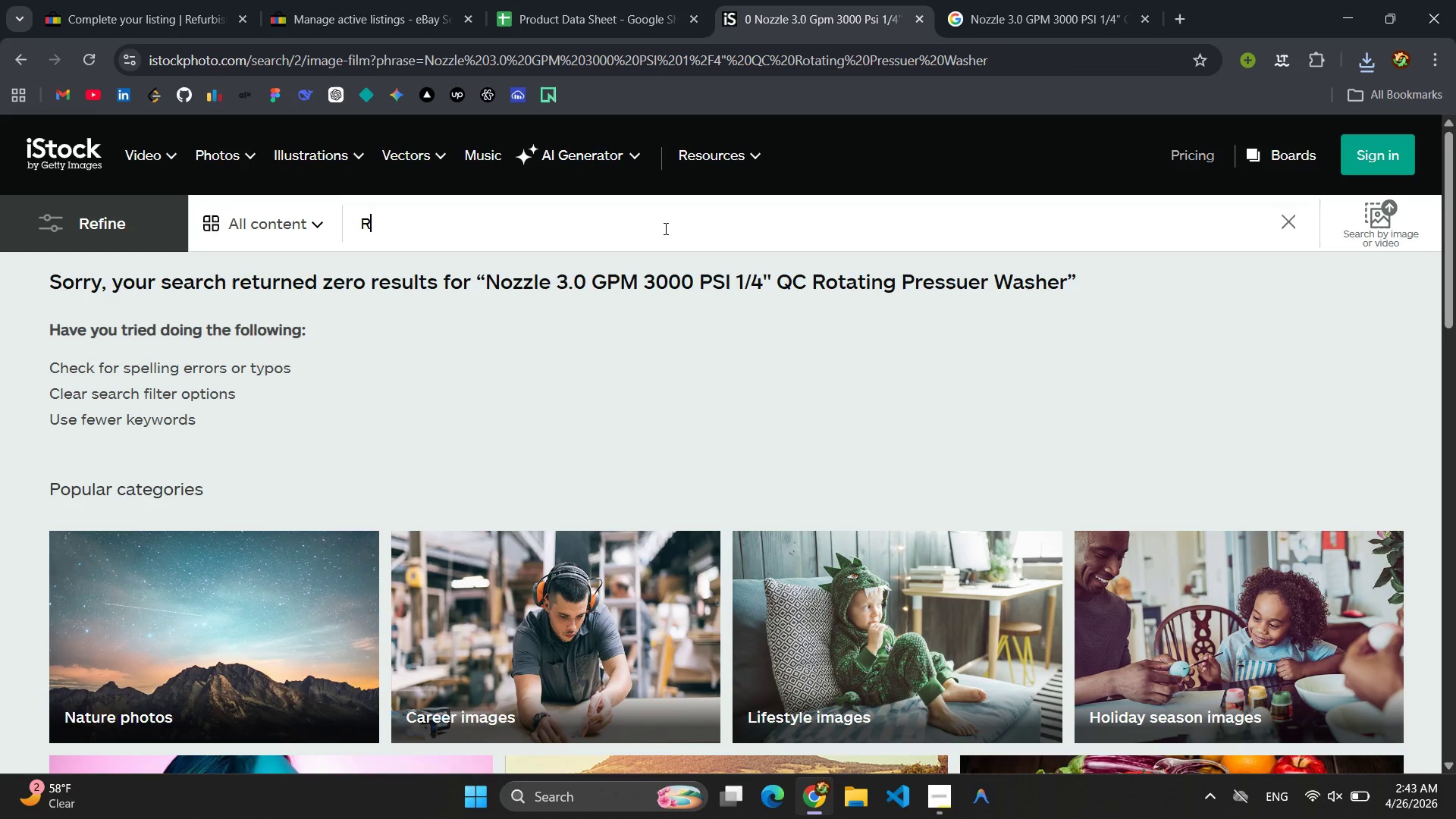 
key(Shift+R)
 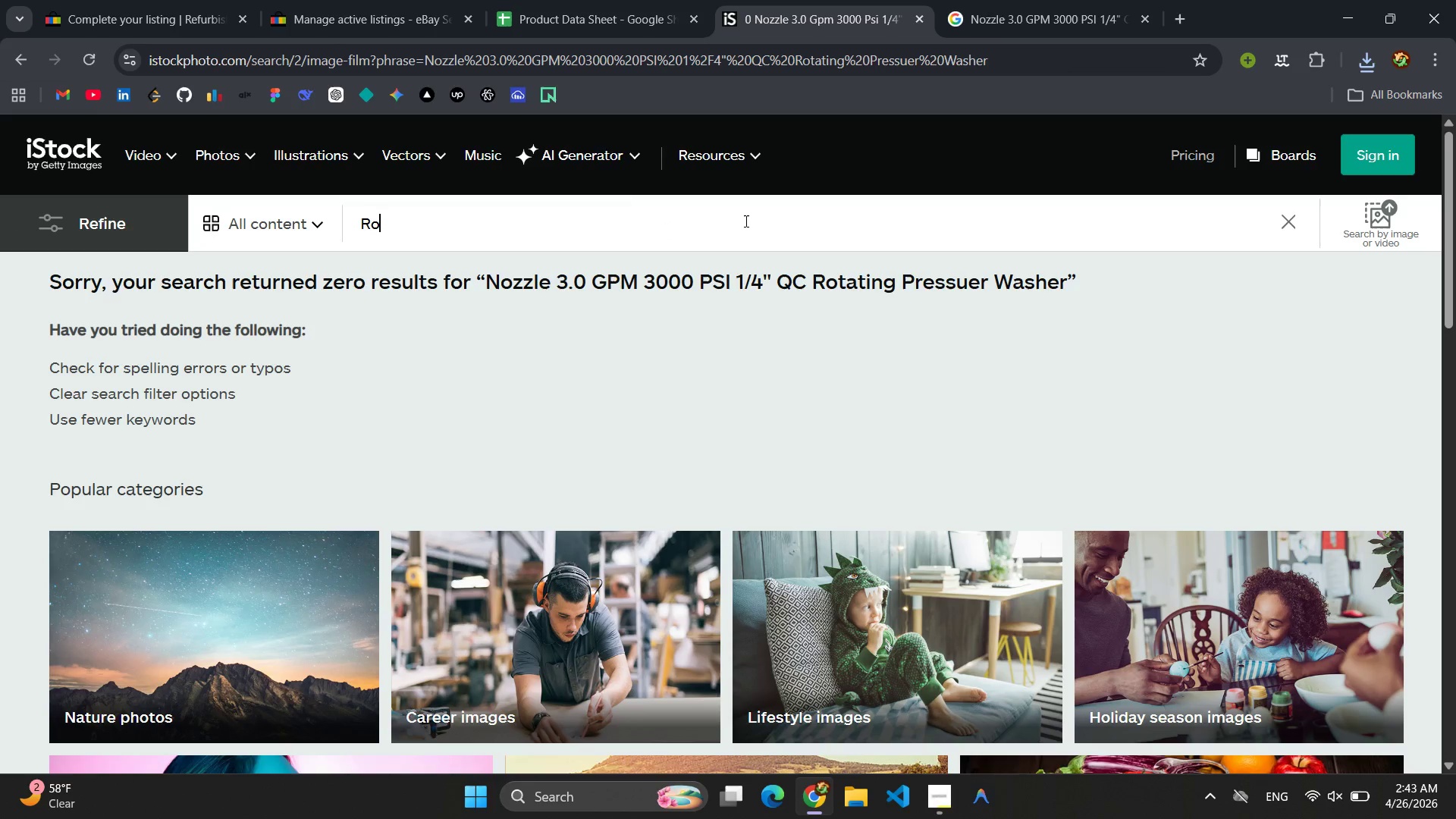 
type(otating to)
 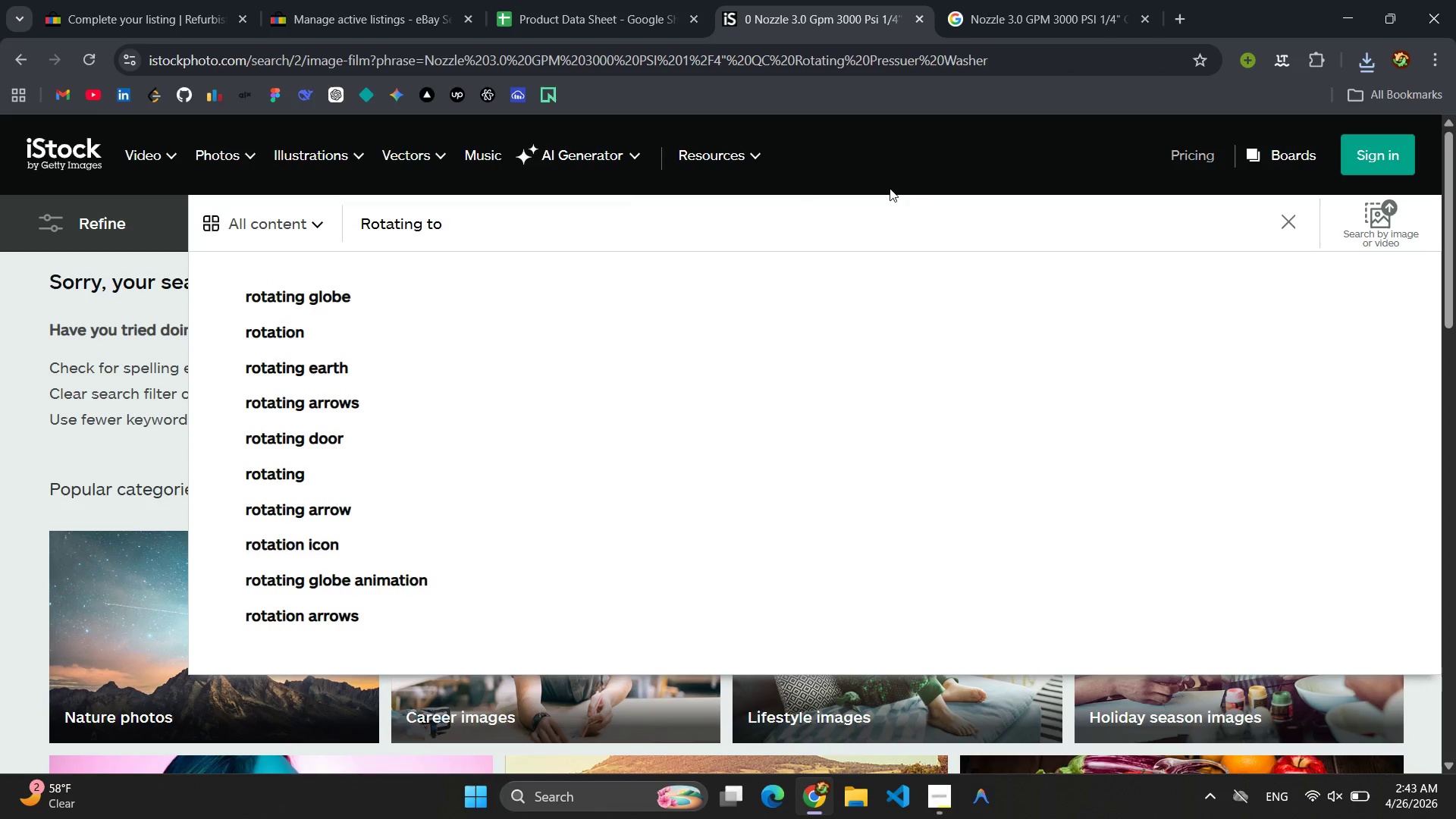 
key(Backspace)
type(urbo nozzle)
 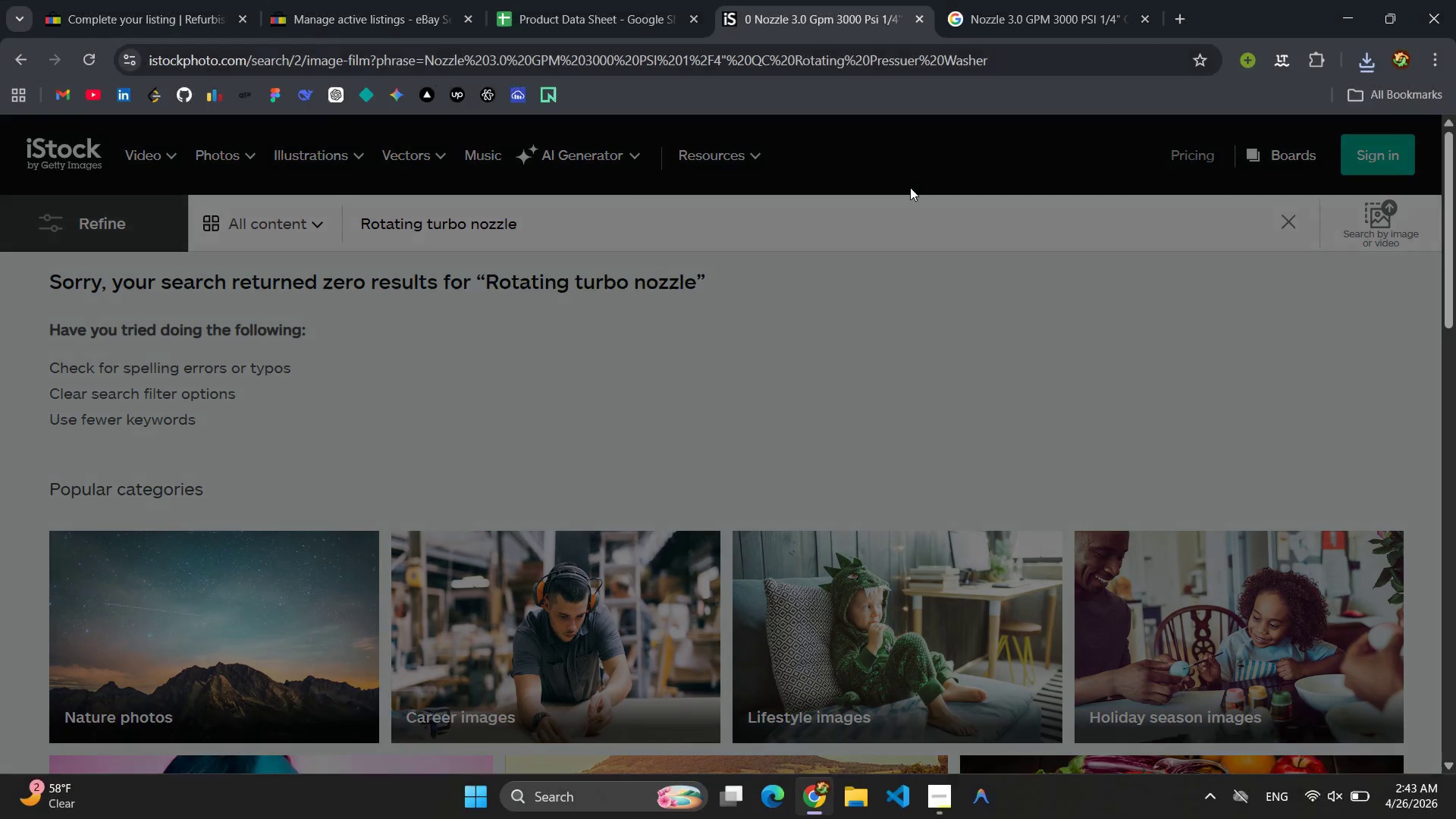 
key(Enter)
 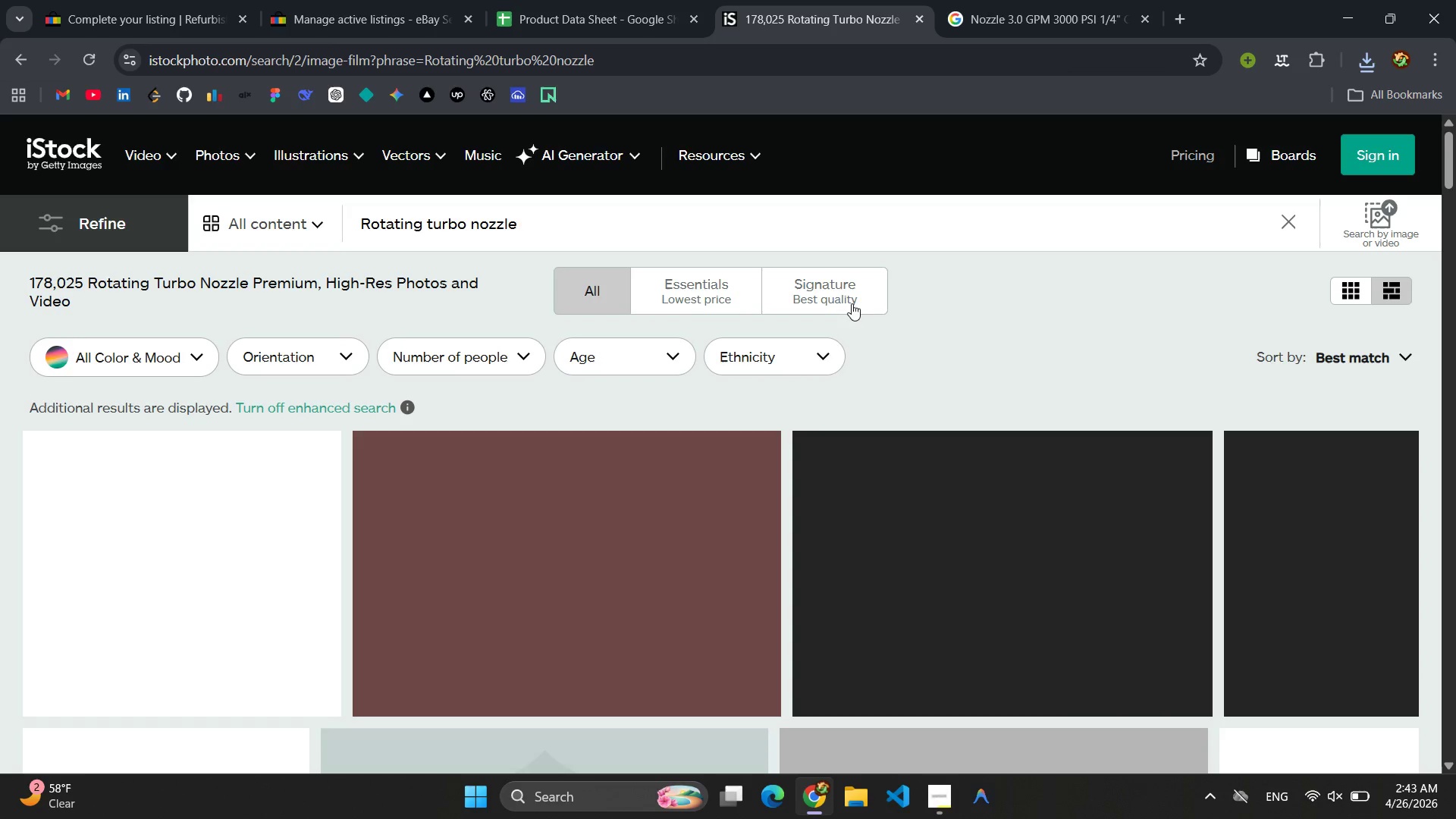 
scroll: coordinate [842, 489], scroll_direction: down, amount: 2.0
 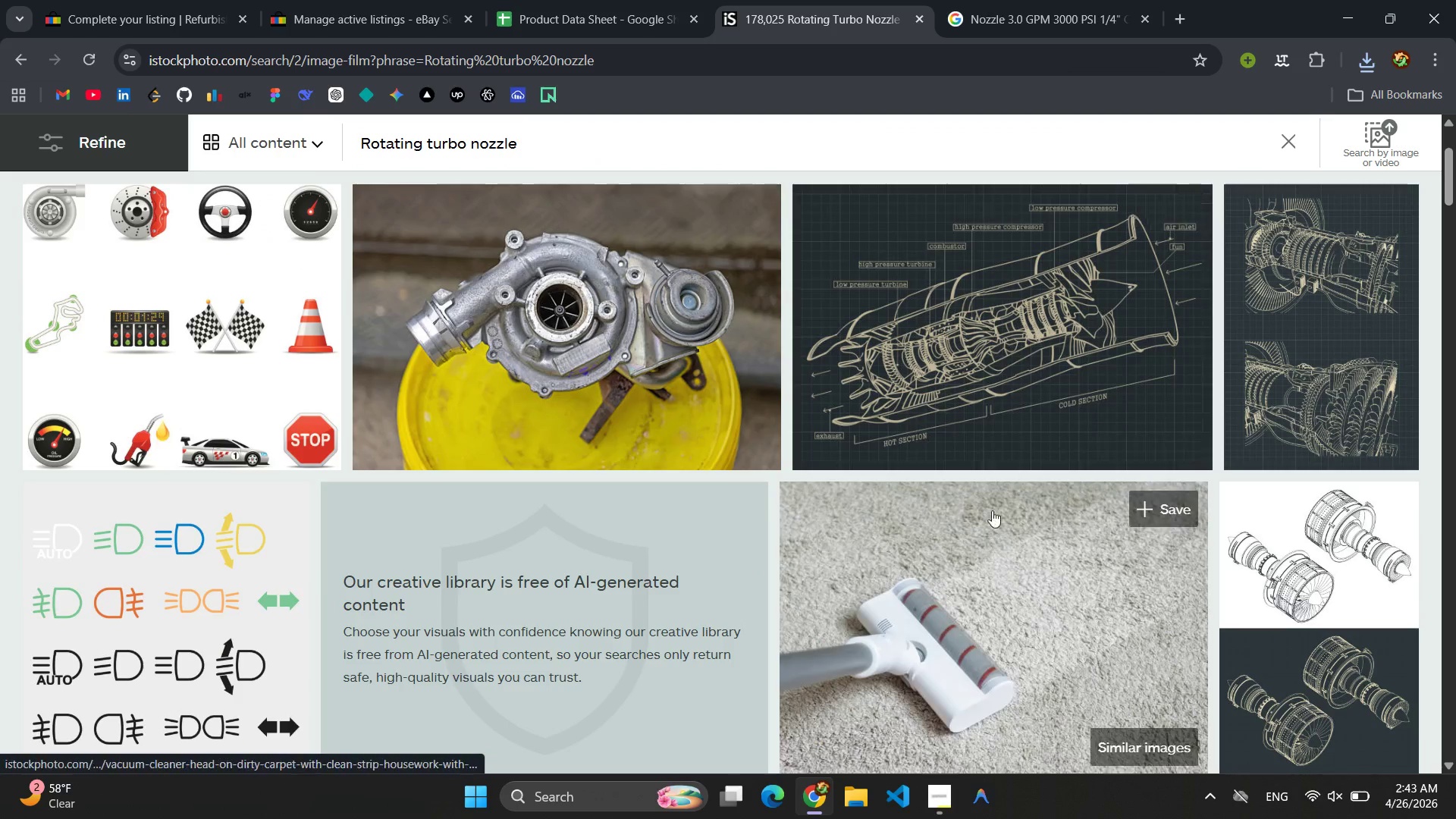 
scroll: coordinate [1166, 479], scroll_direction: up, amount: 2.0
 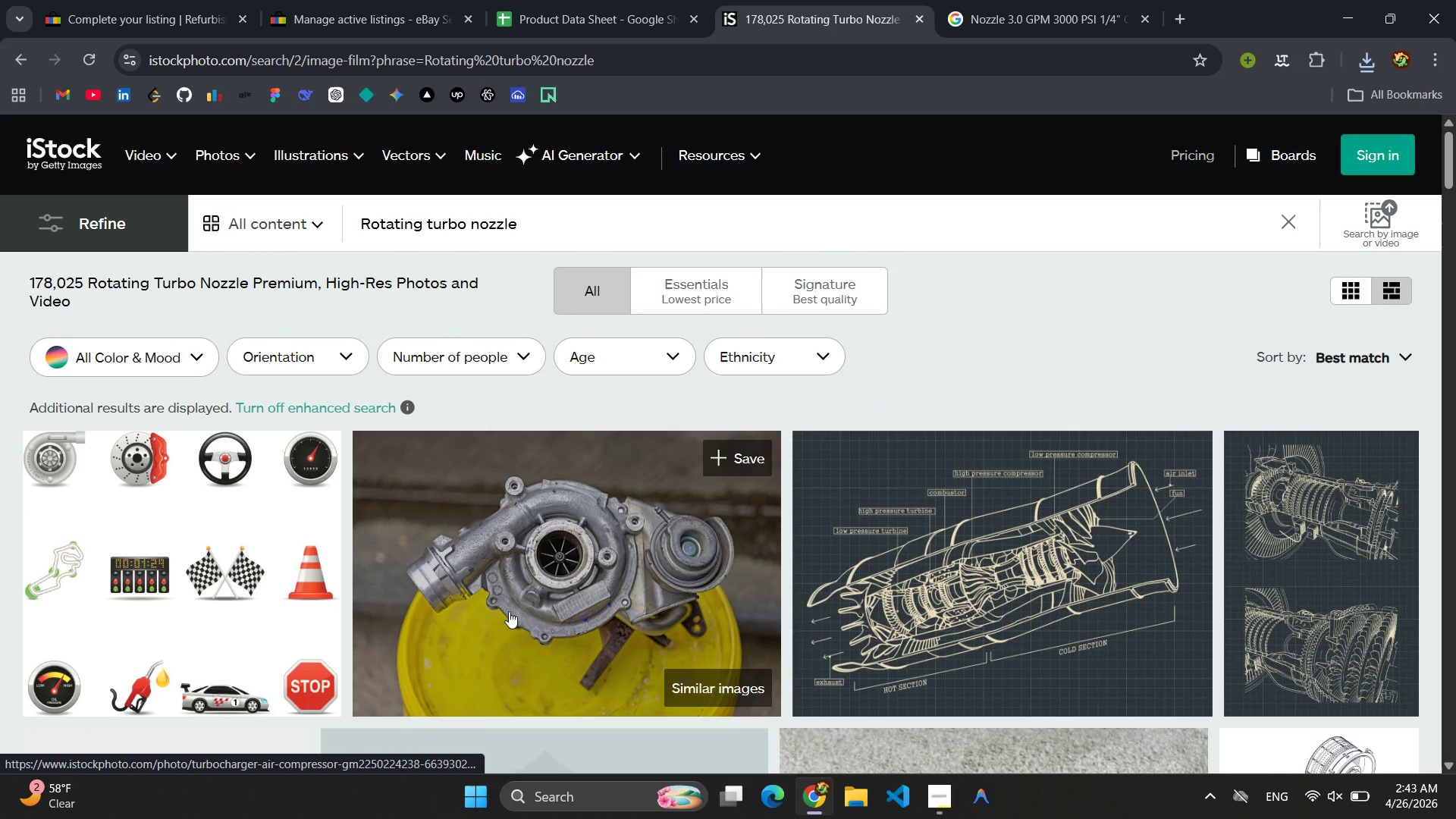 
left_click([509, 611])
 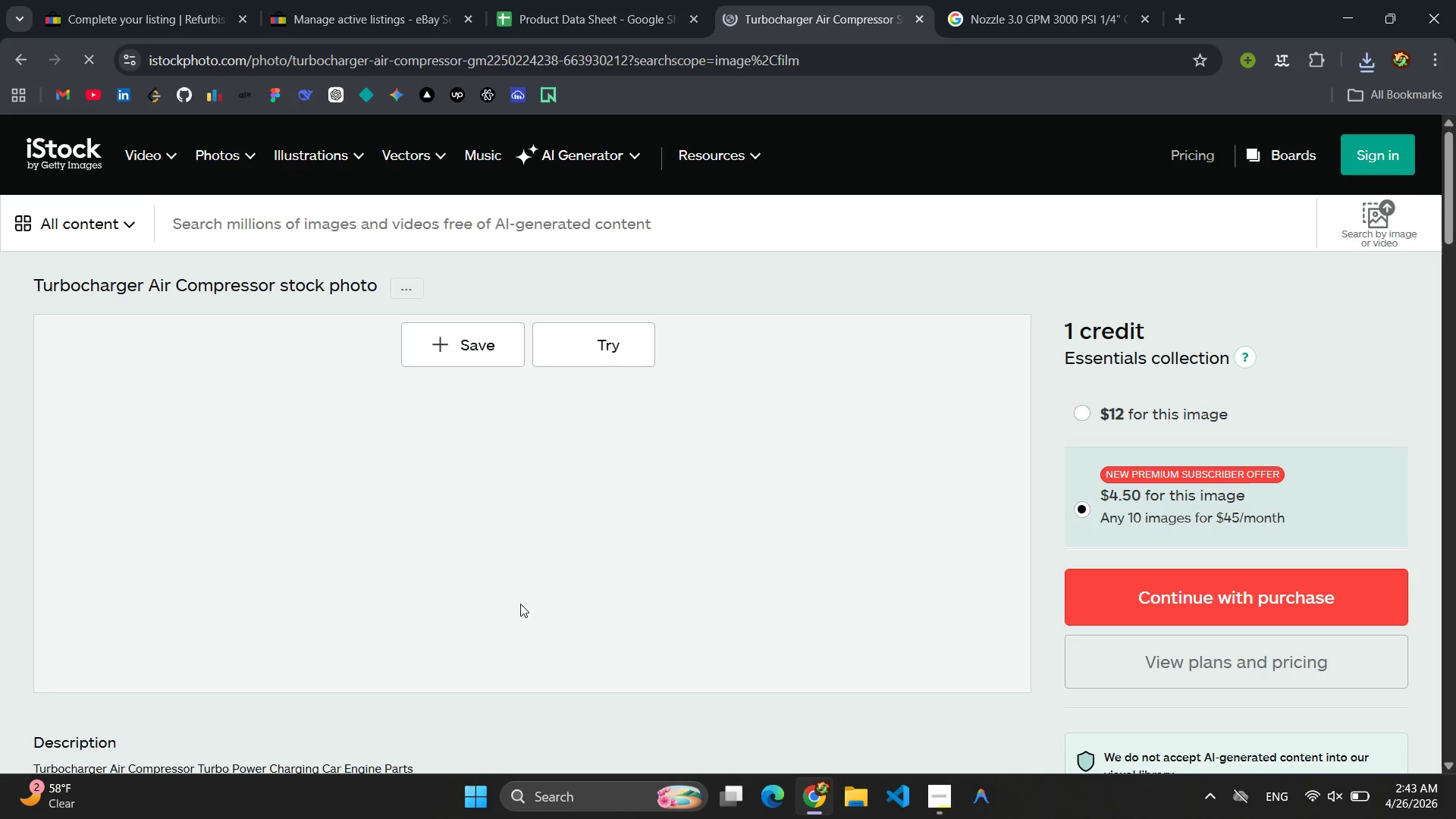 
left_click([591, 344])
 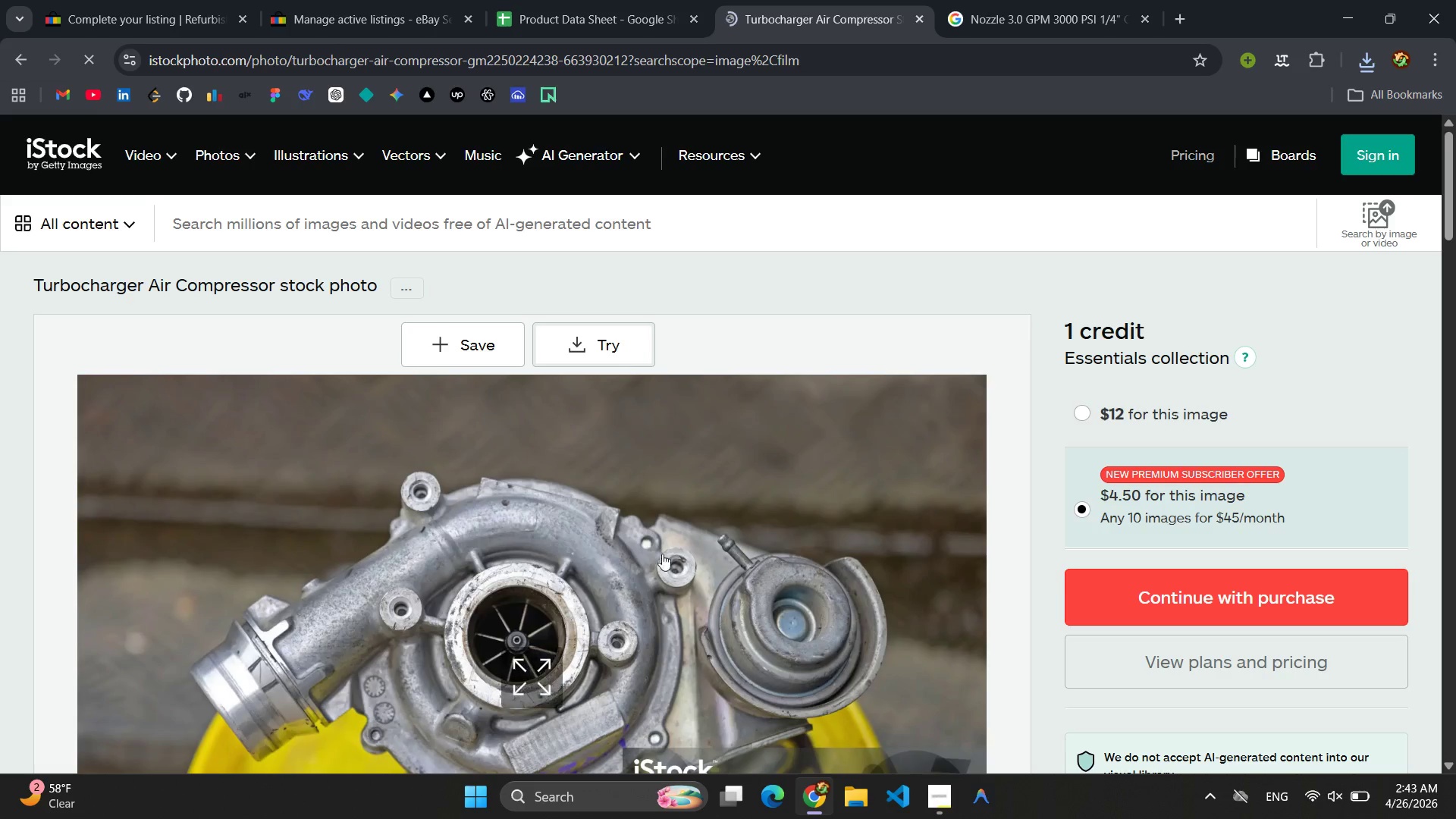 
scroll: coordinate [677, 542], scroll_direction: down, amount: 13.0
 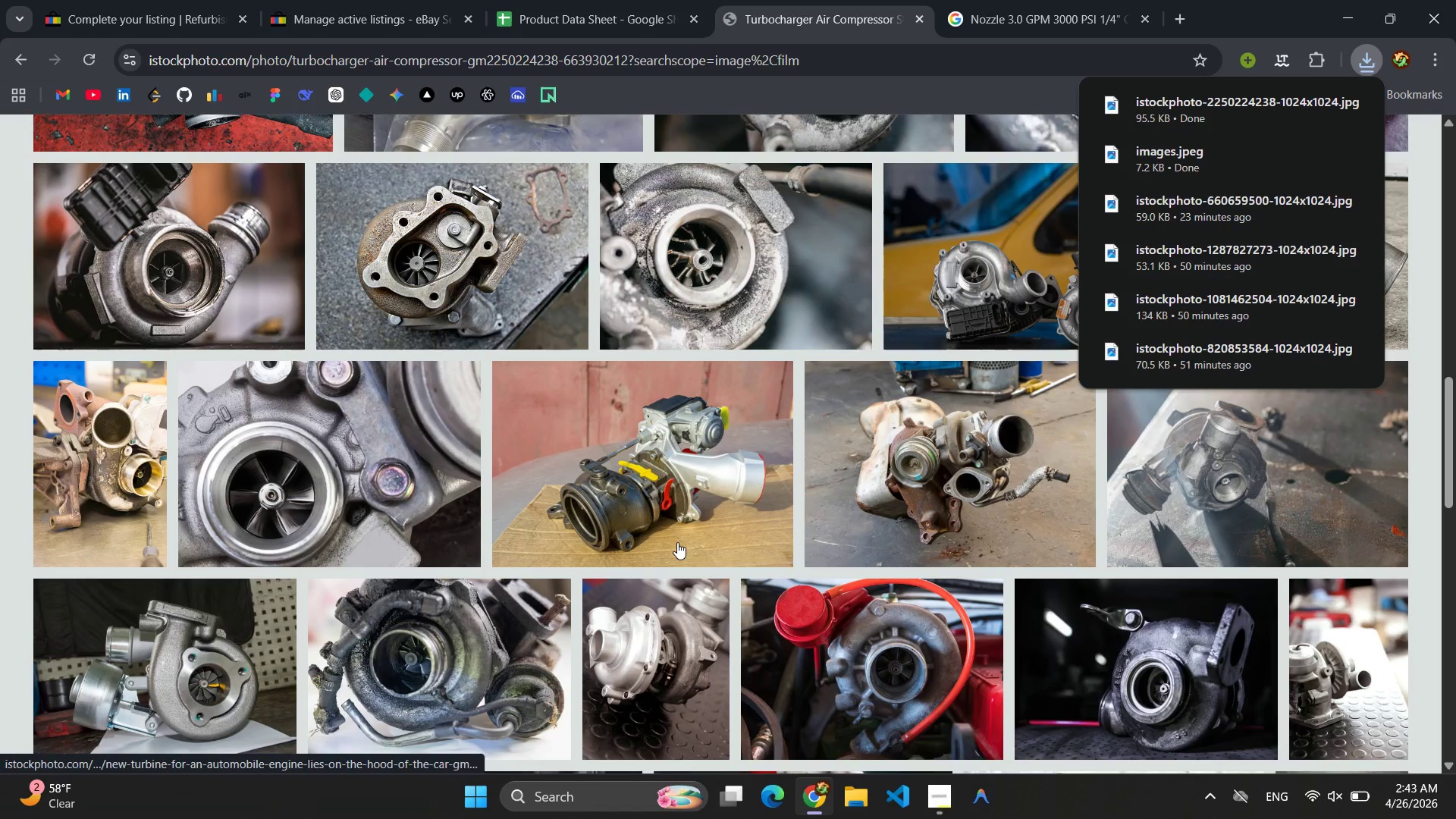 
scroll: coordinate [677, 542], scroll_direction: up, amount: 2.0
 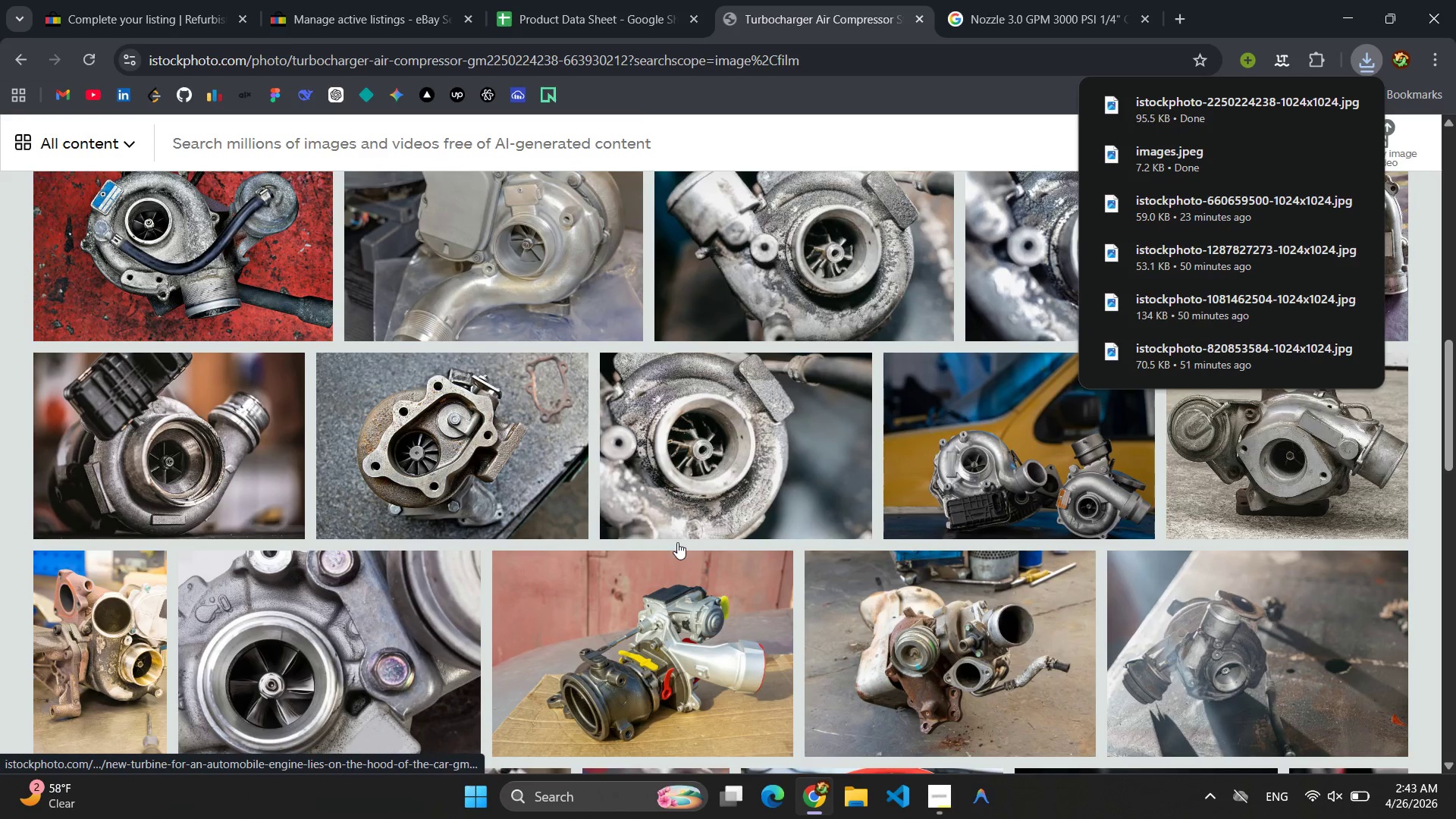 
scroll: coordinate [677, 542], scroll_direction: down, amount: 1.0
 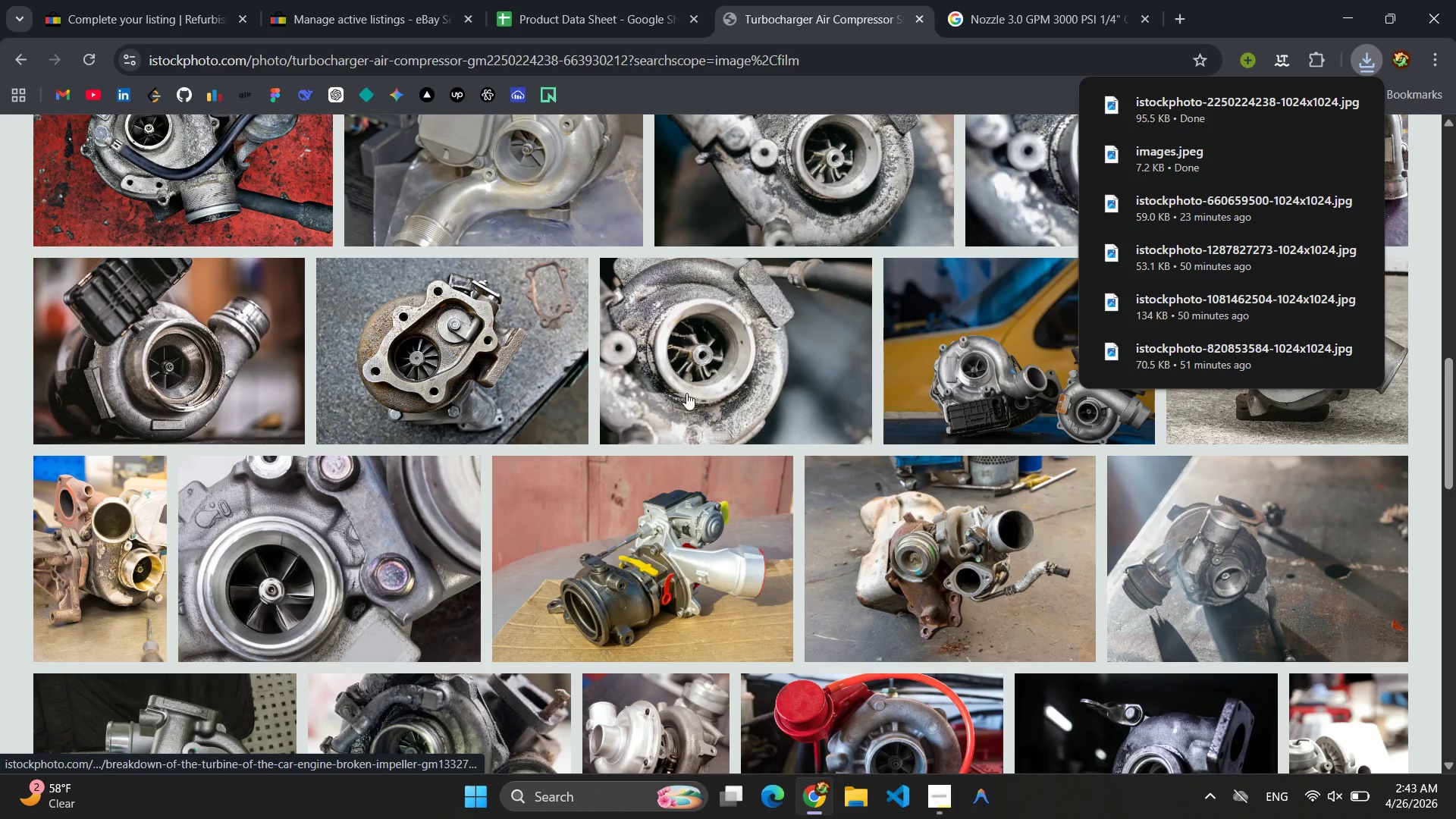 
scroll: coordinate [716, 406], scroll_direction: up, amount: 1.0
 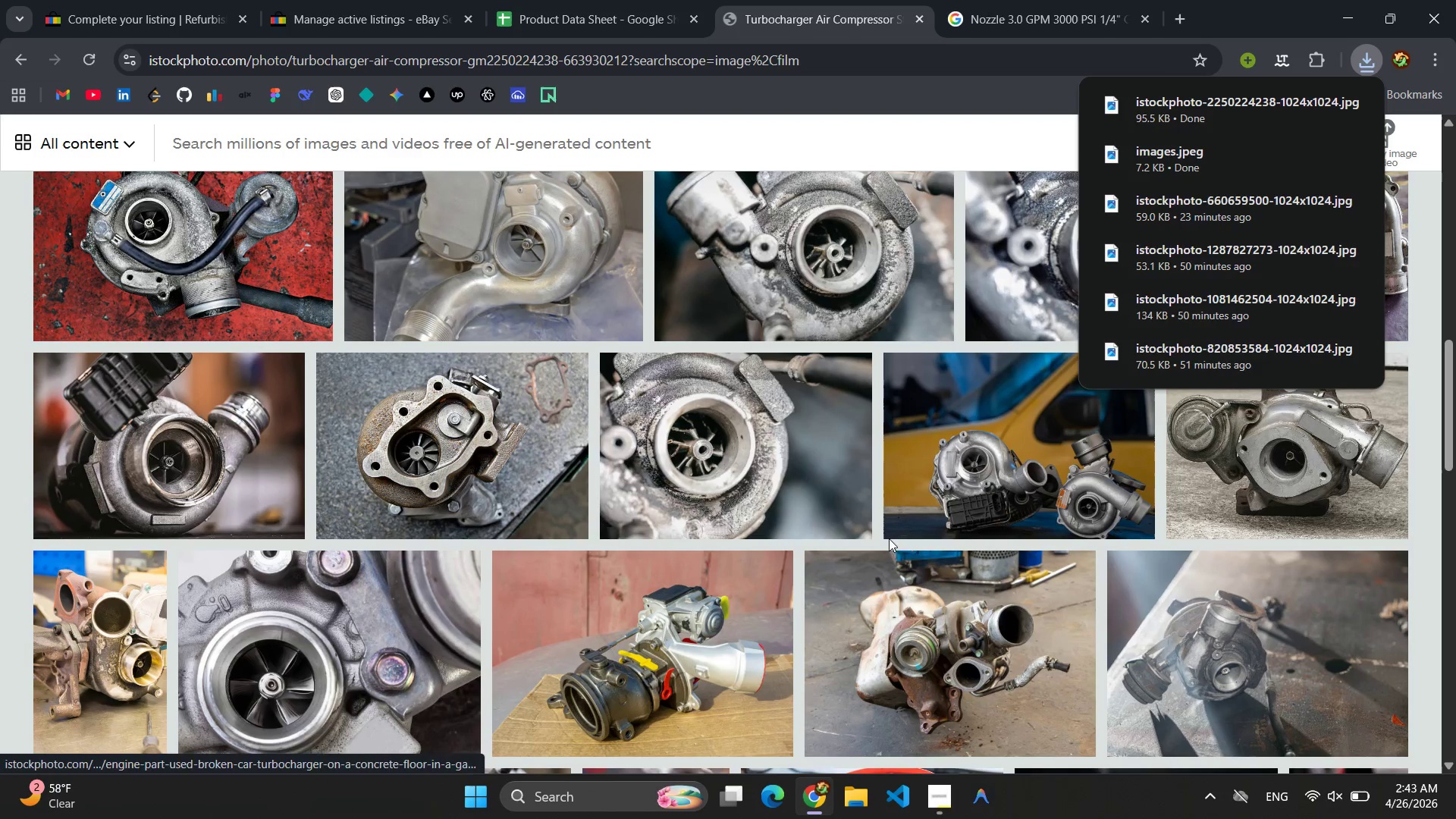 
left_click([806, 445])
 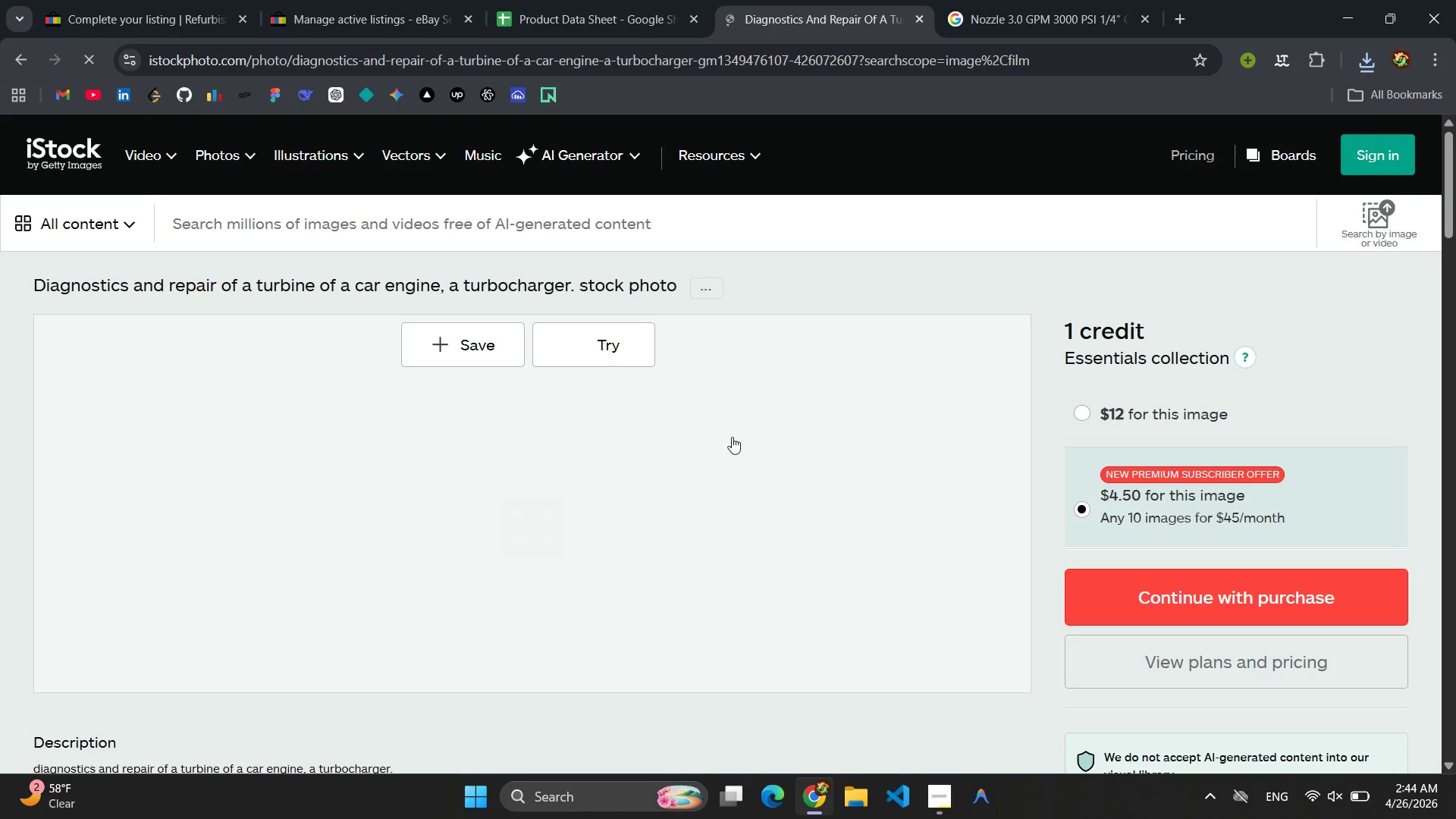 
scroll: coordinate [880, 507], scroll_direction: up, amount: 2.0
 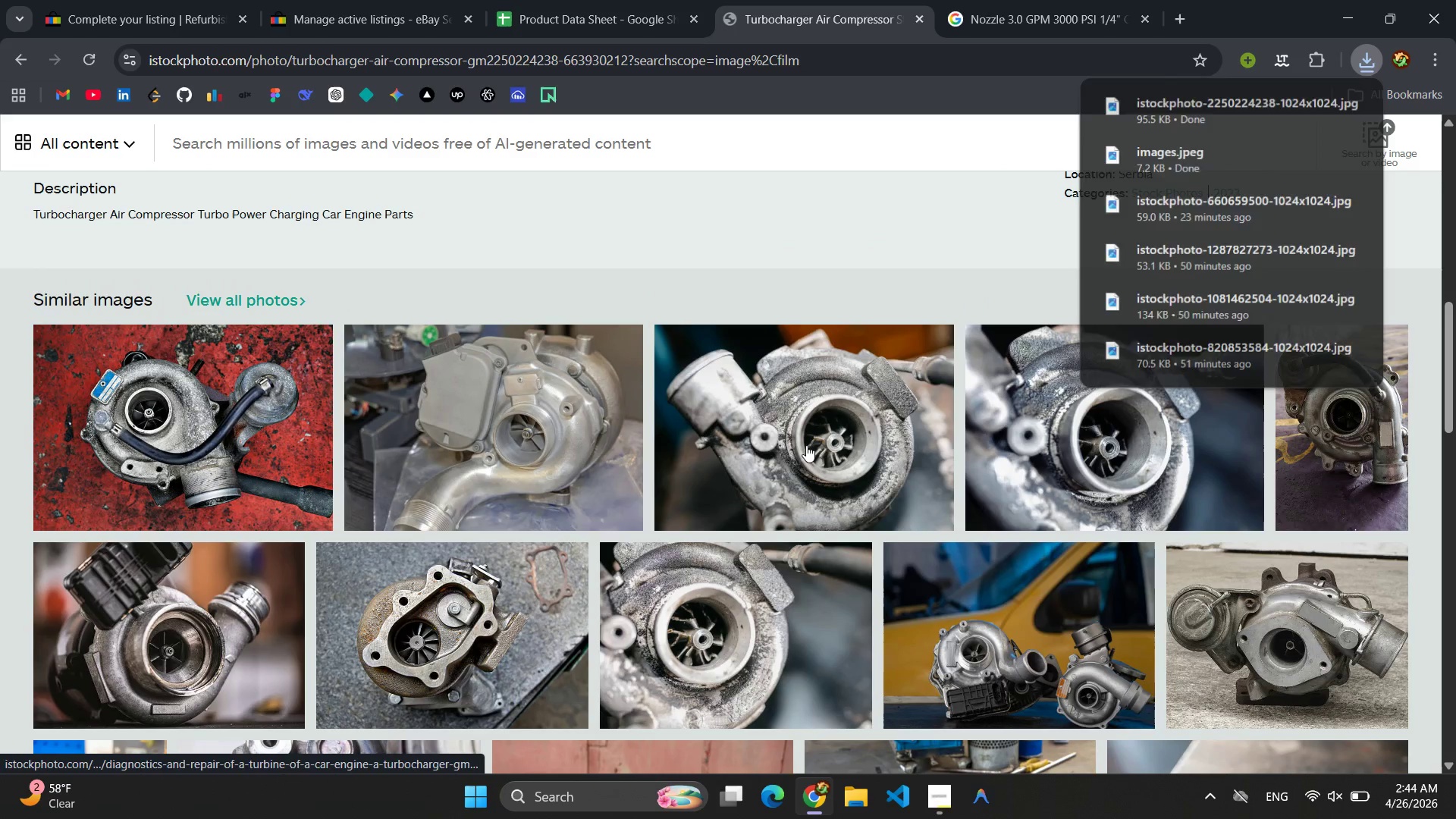 
left_click([639, 351])
 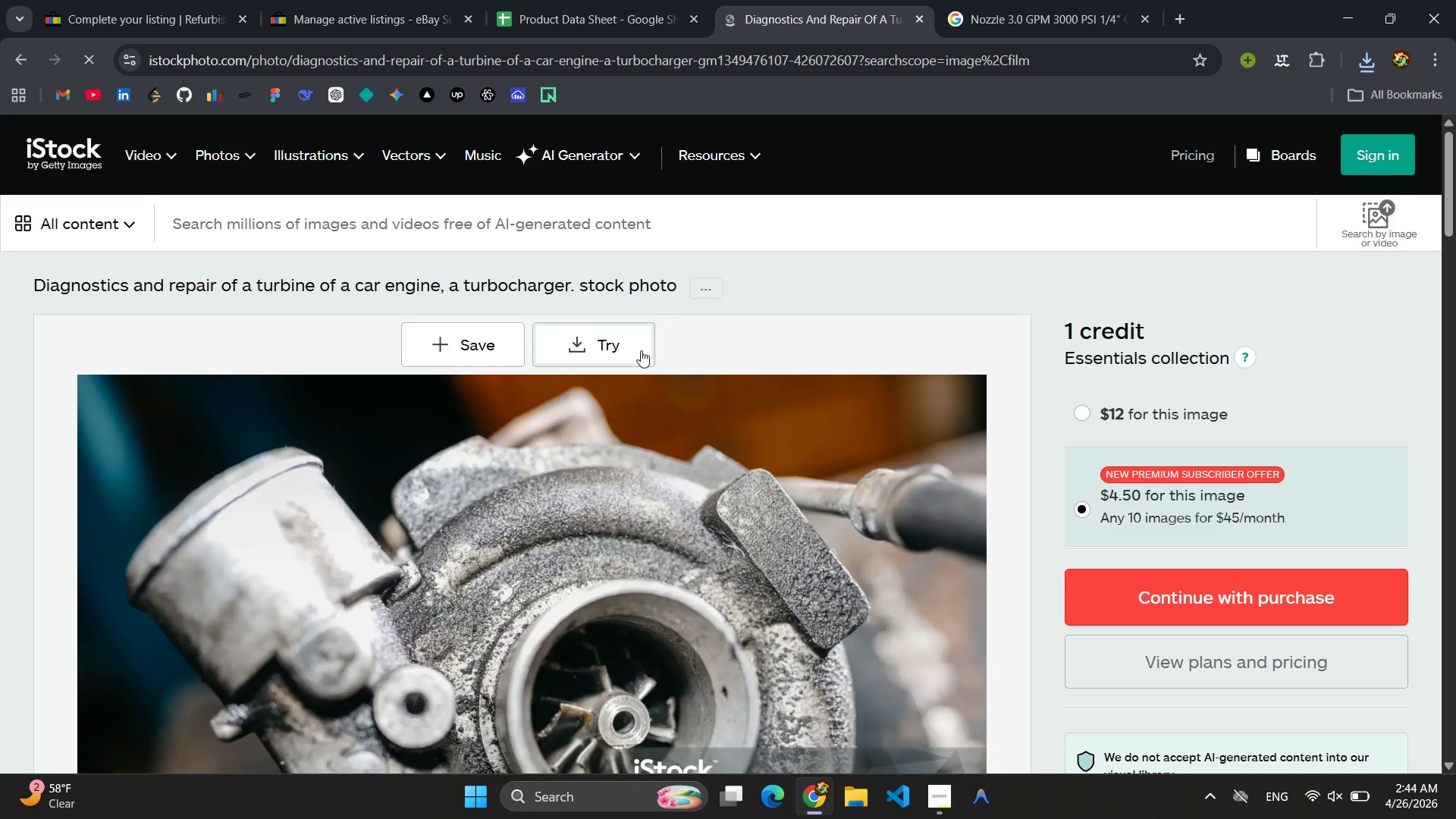 
left_click([369, 14])
 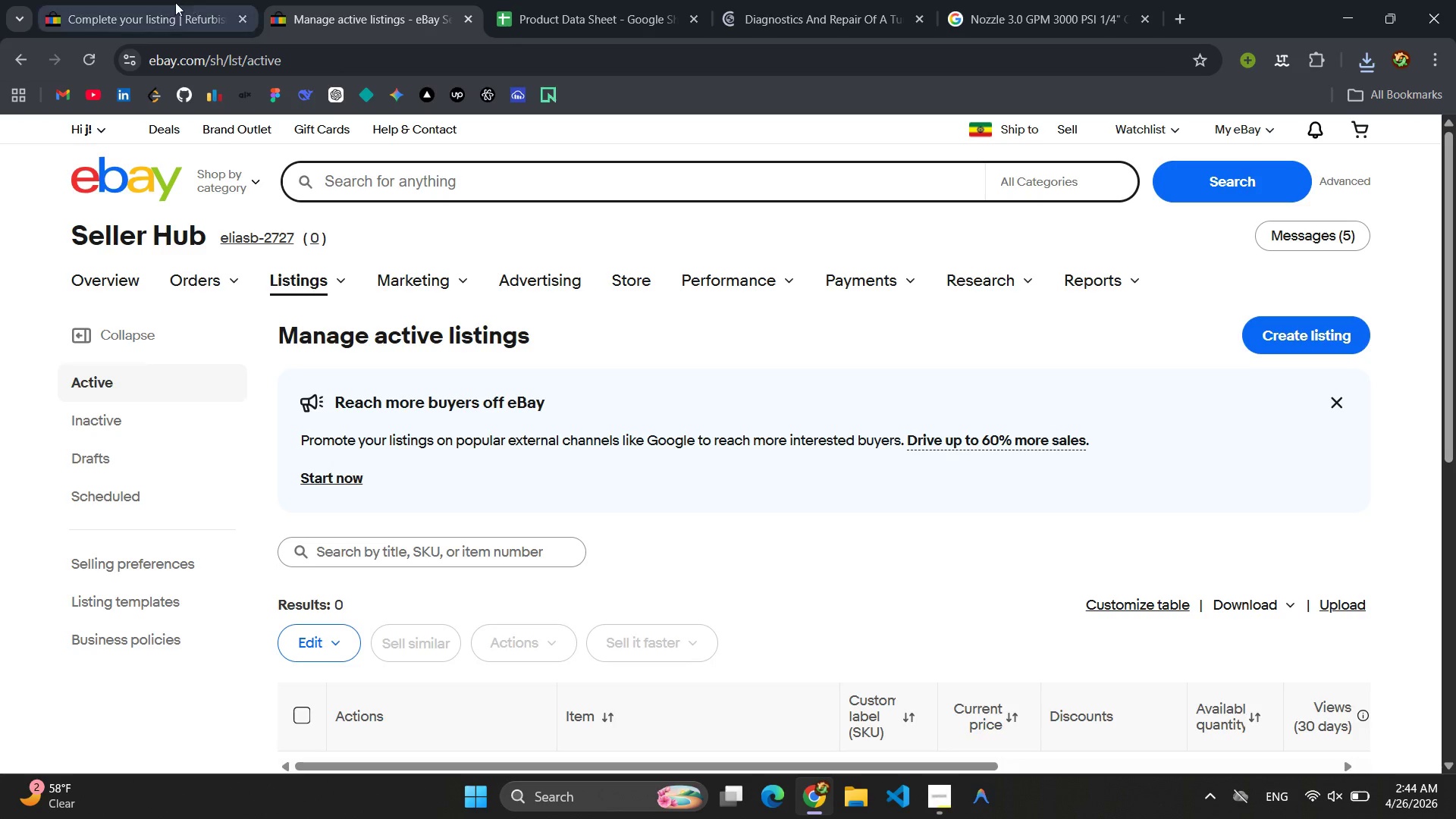 
left_click([159, 1])
 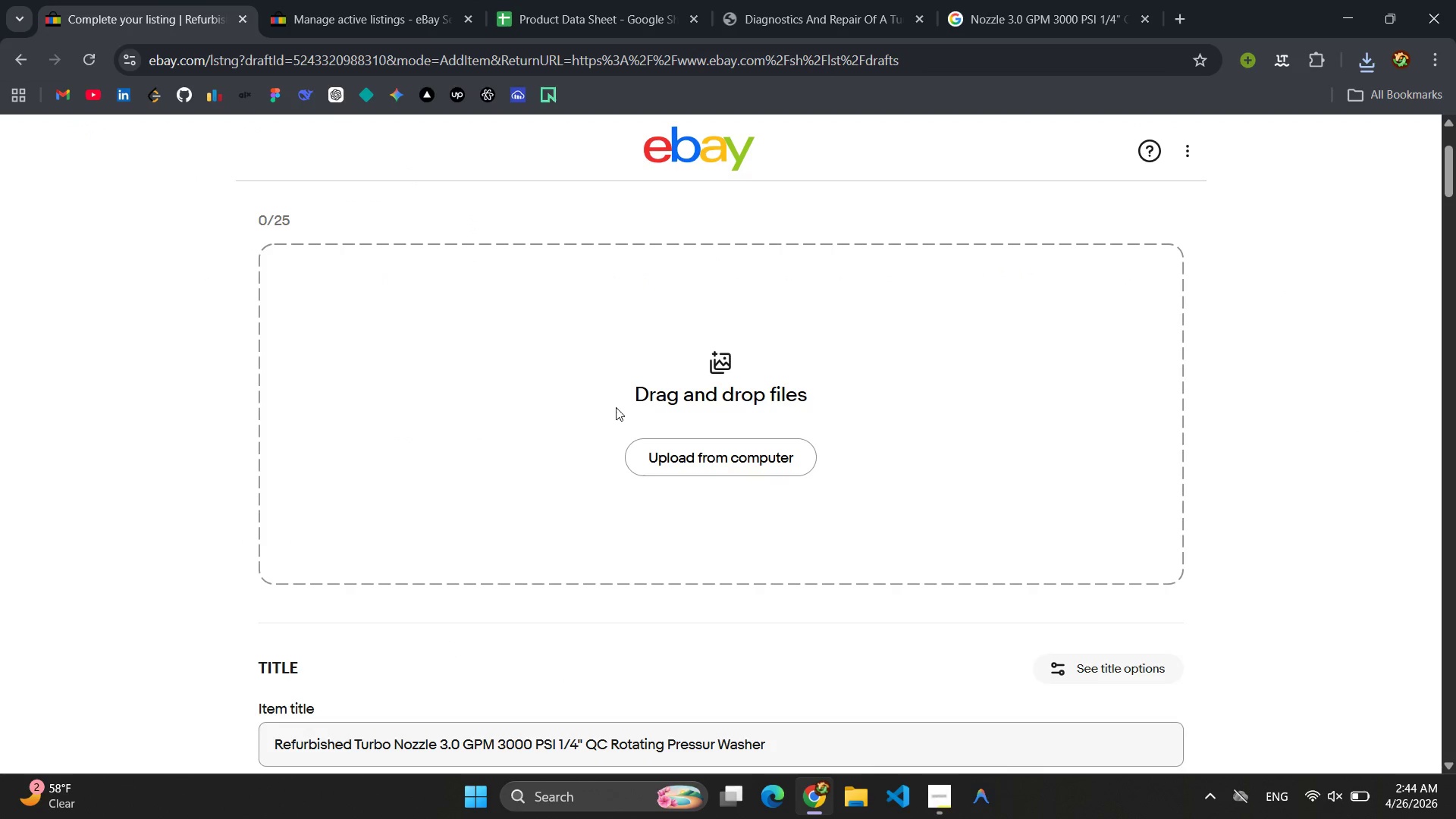 
left_click([675, 458])
 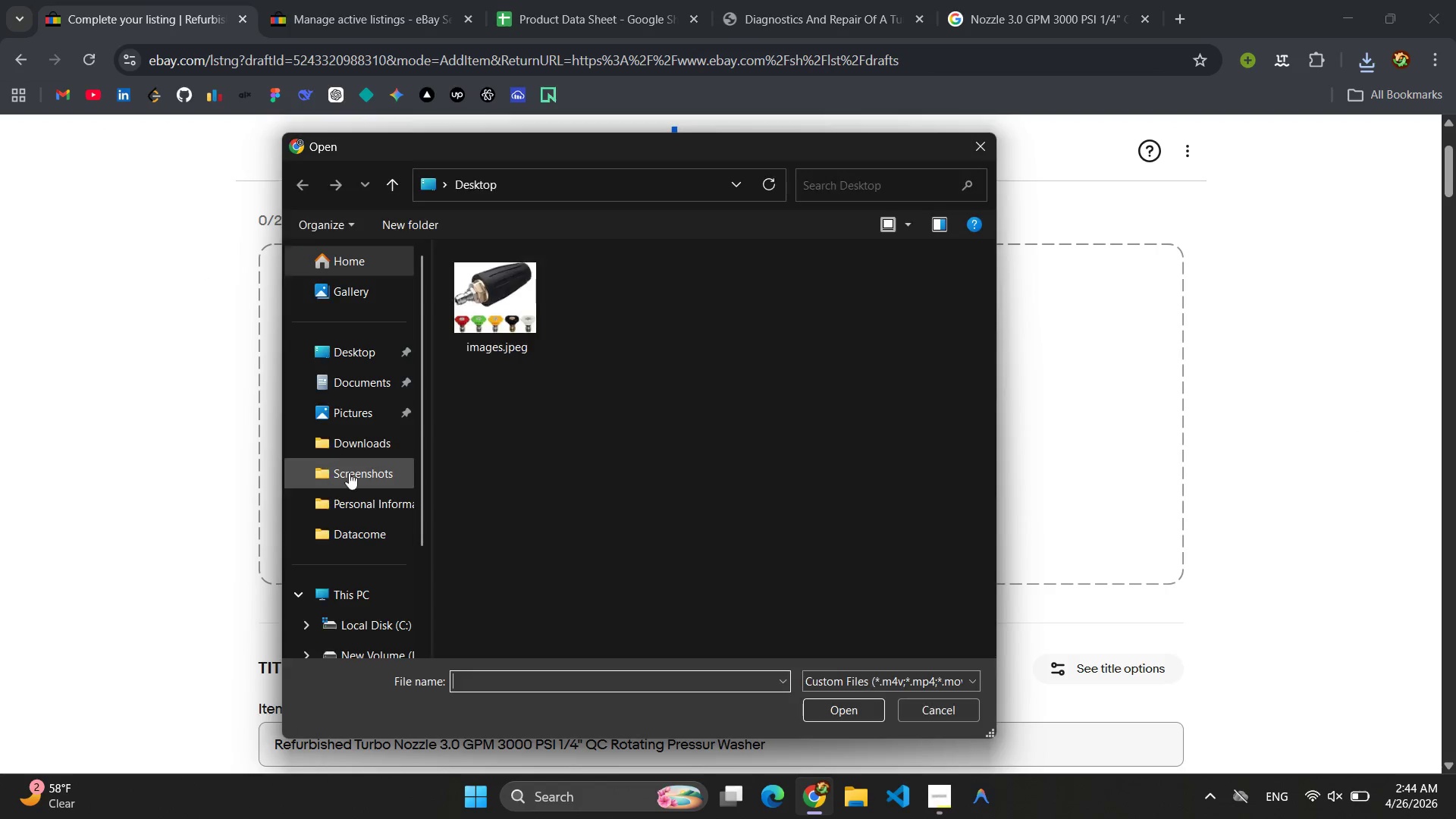 
scroll: coordinate [377, 454], scroll_direction: down, amount: 2.0
 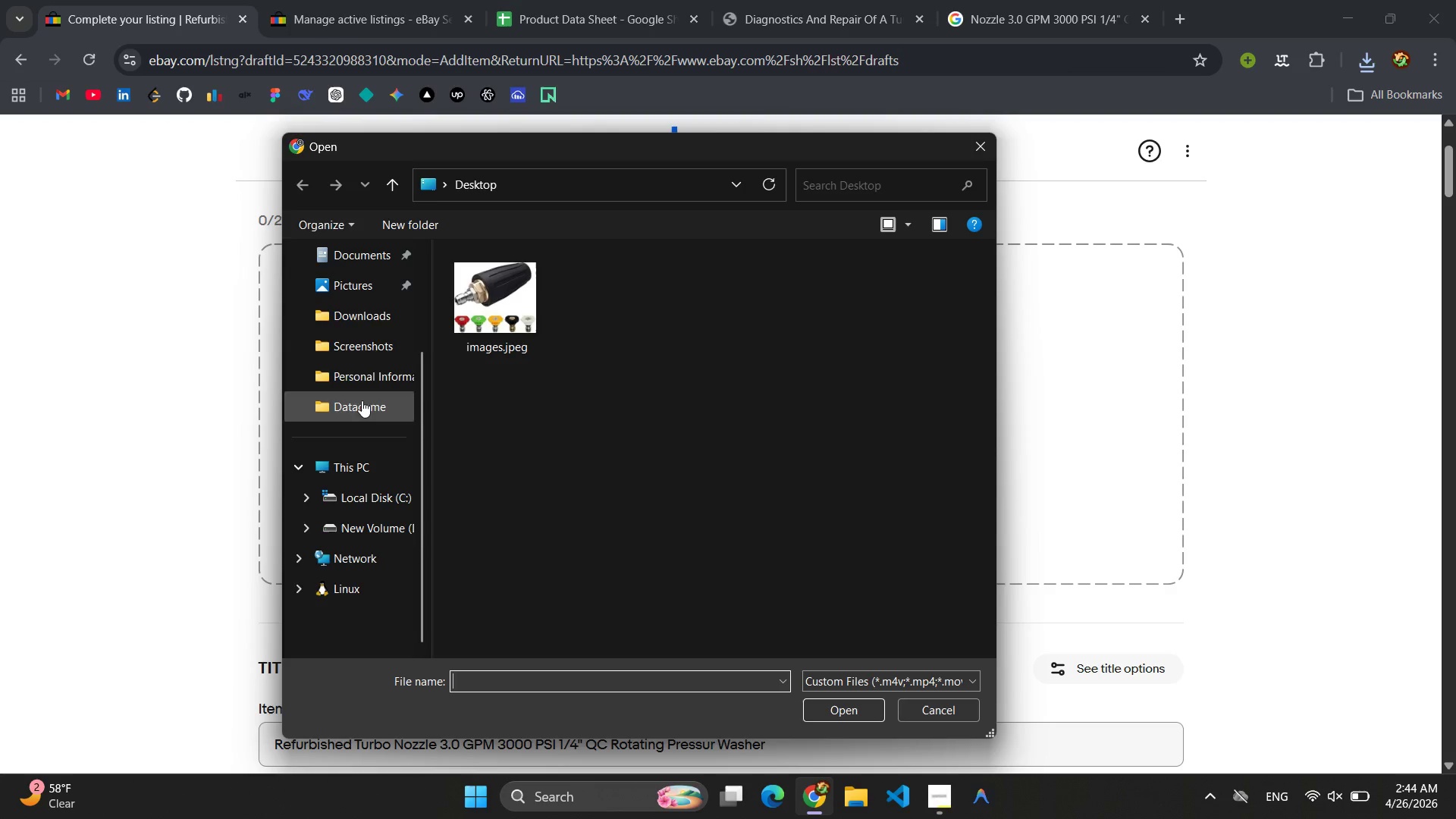 
left_click([354, 329])
 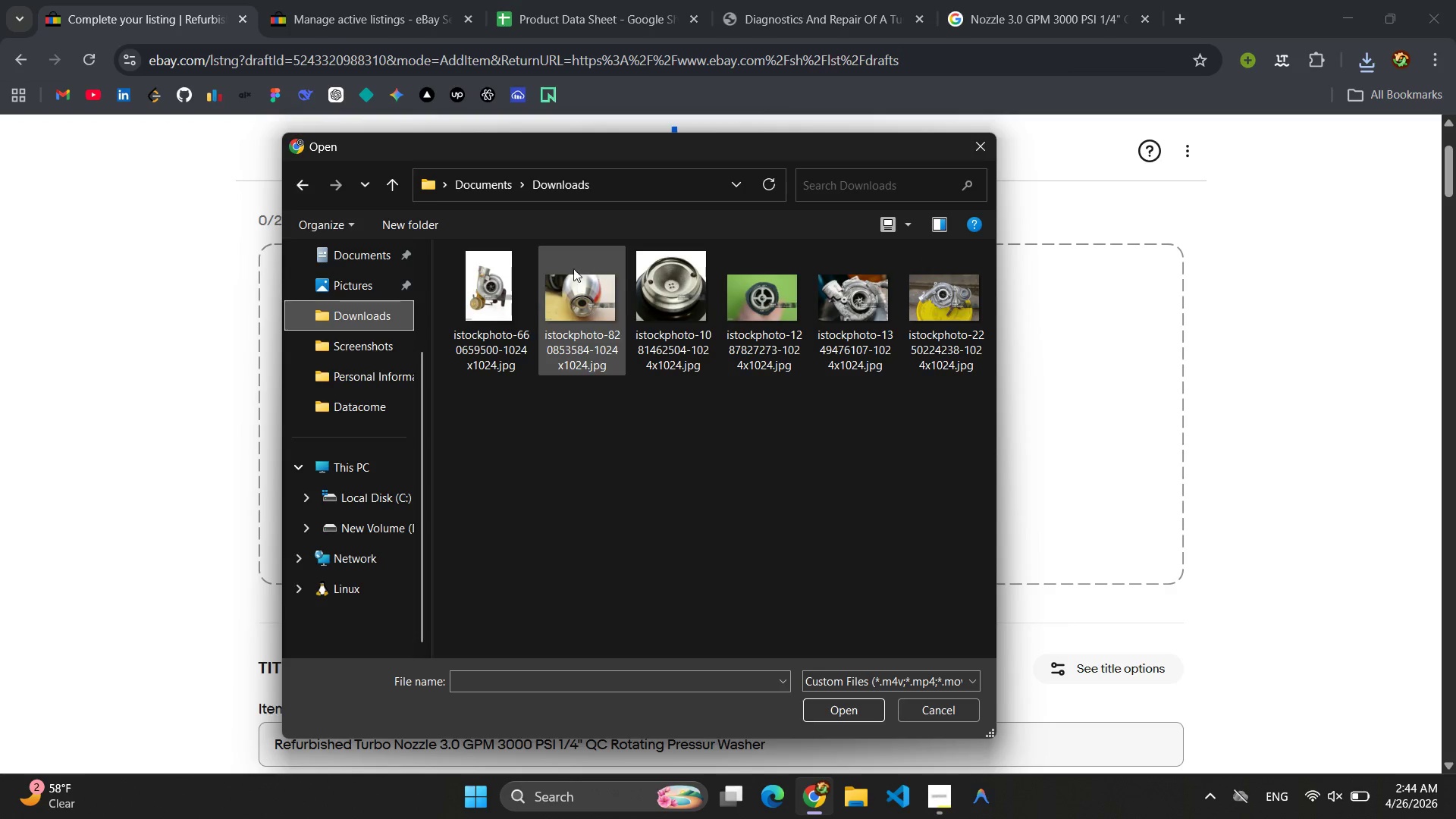 
left_click([476, 293])
 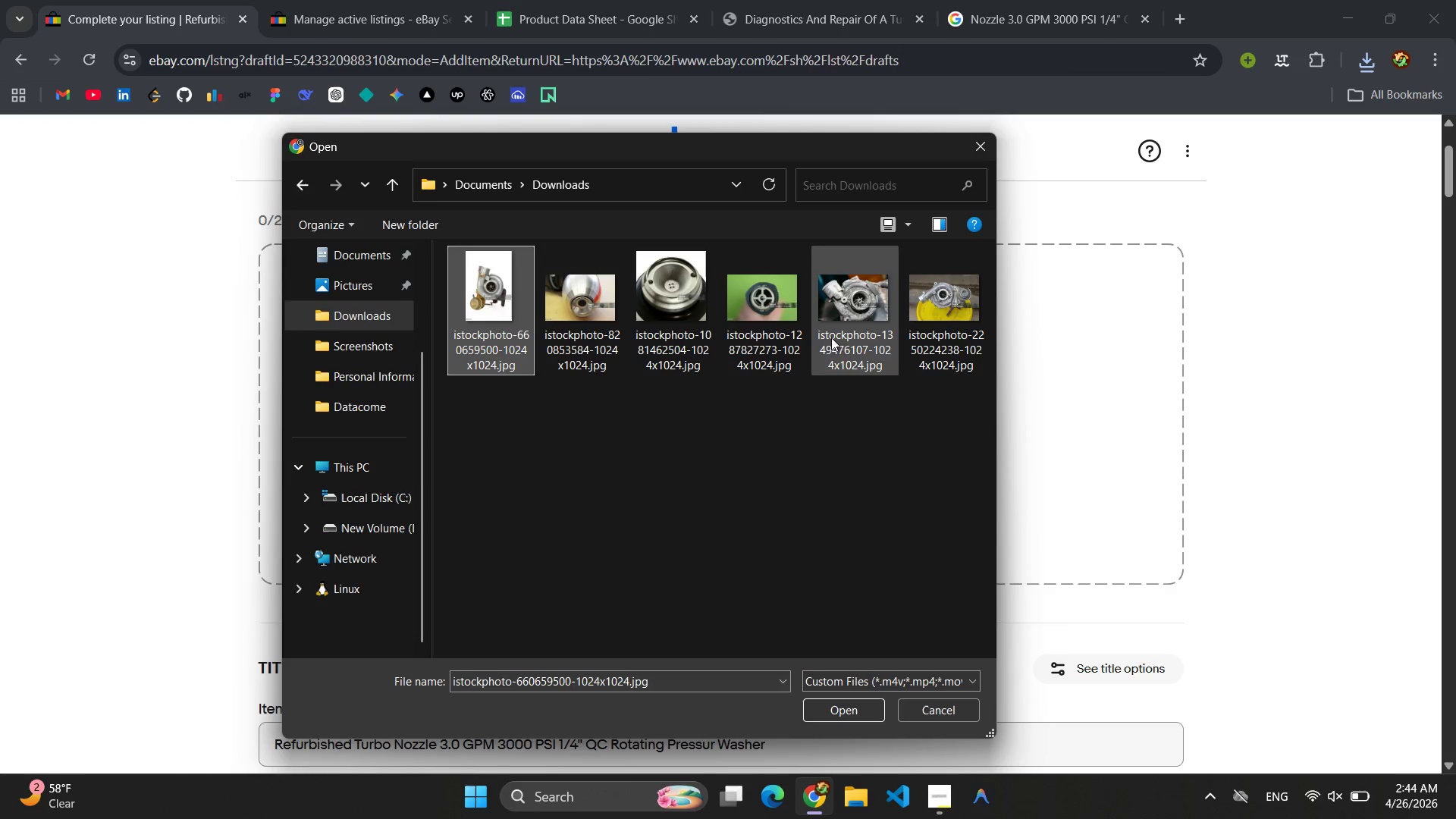 
hold_key(key=ControlLeft, duration=1.19)
left_click([844, 335])
 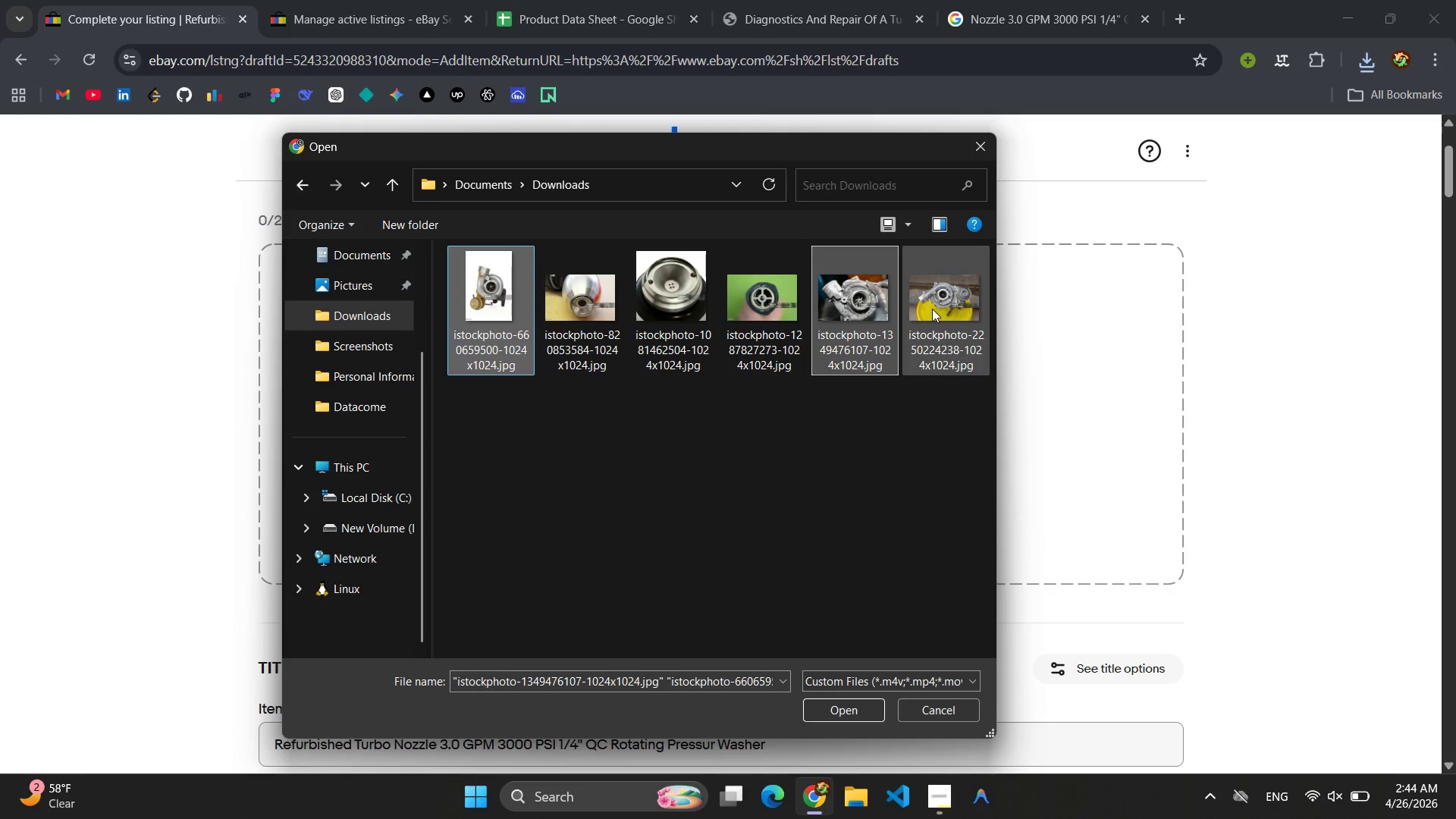 
left_click([932, 309])
 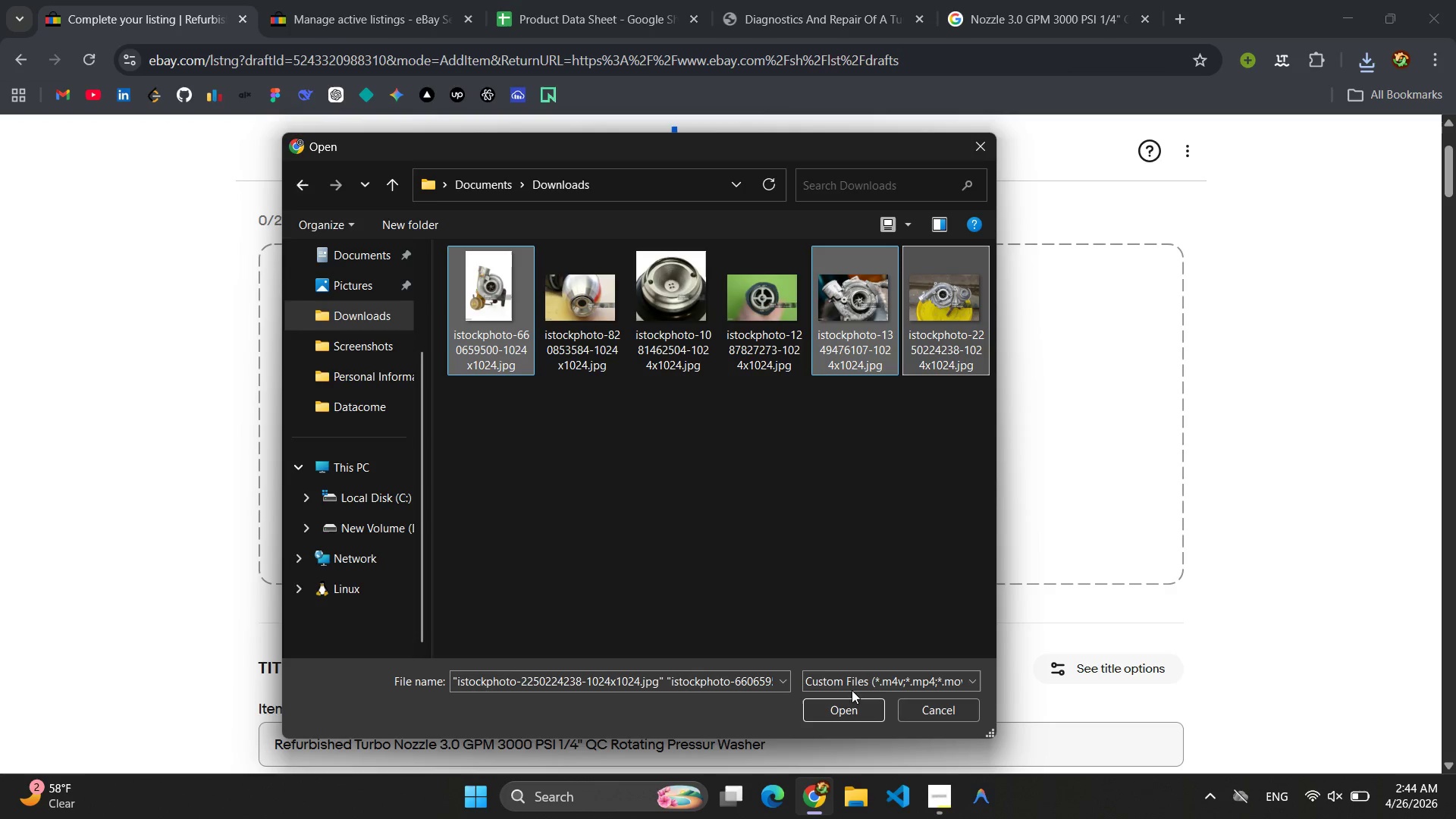 
left_click([846, 712])
 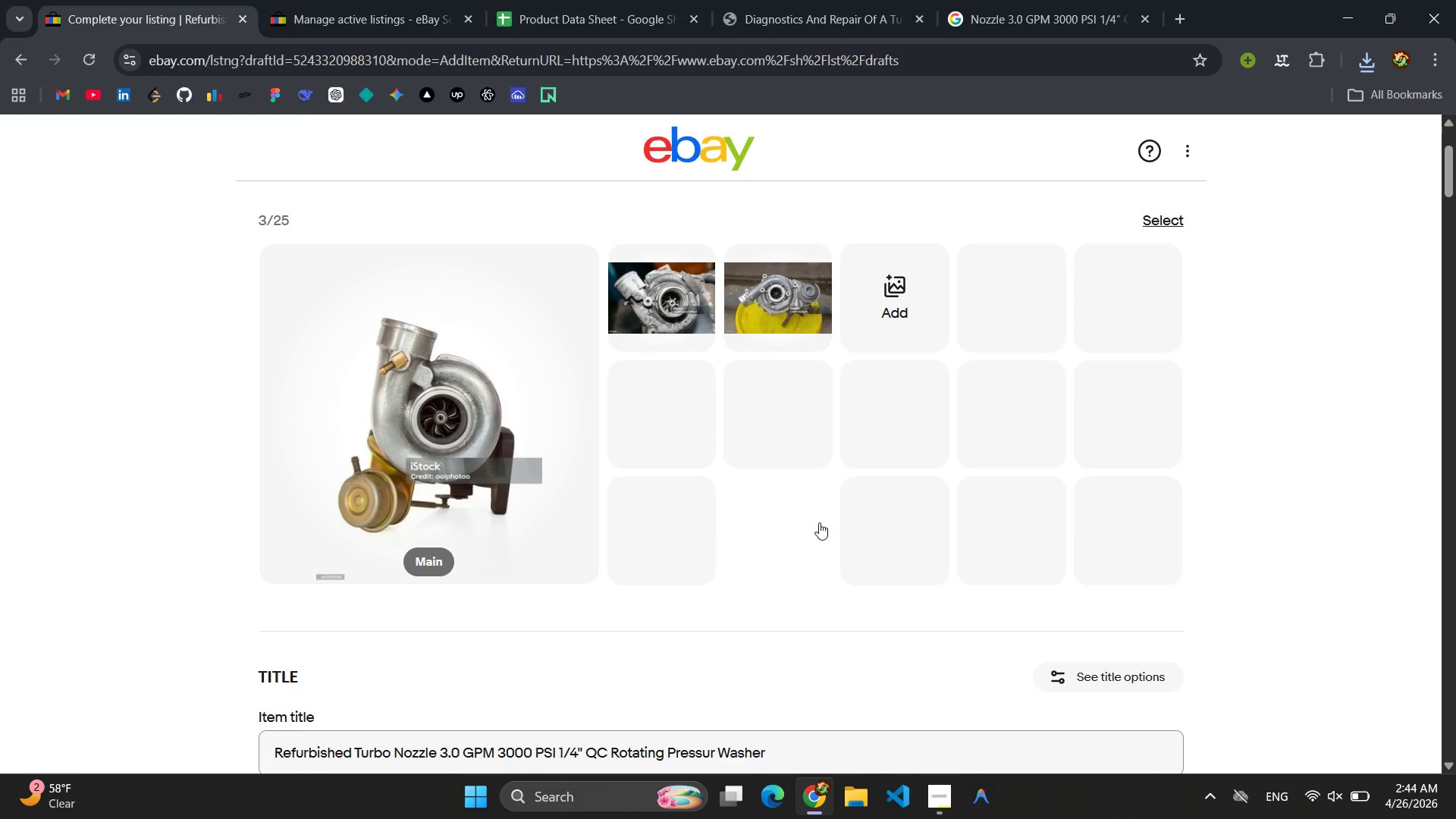 
wait(7.7)
 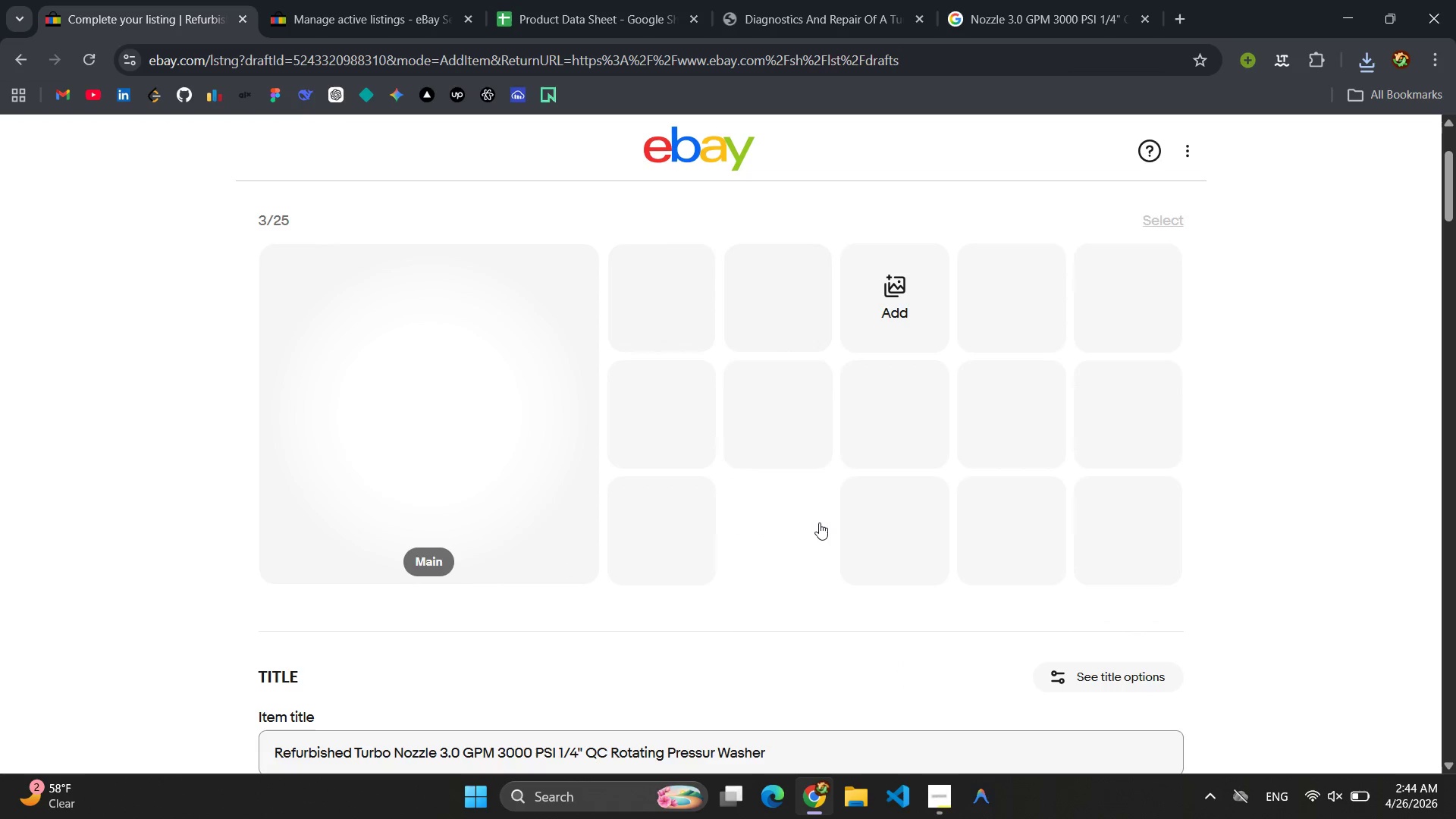 
scroll: coordinate [837, 482], scroll_direction: down, amount: 10.0
 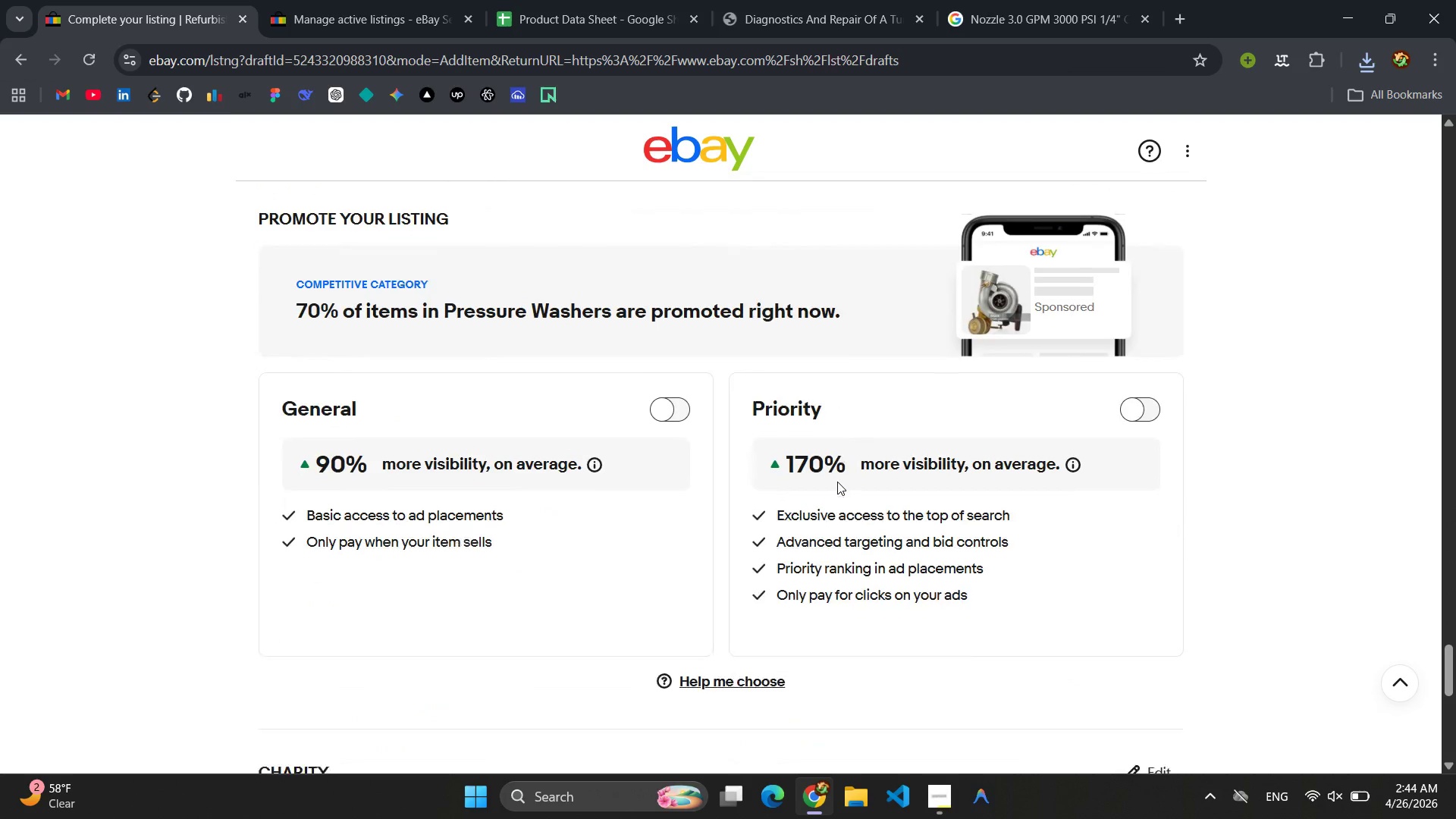 
wait(6.87)
 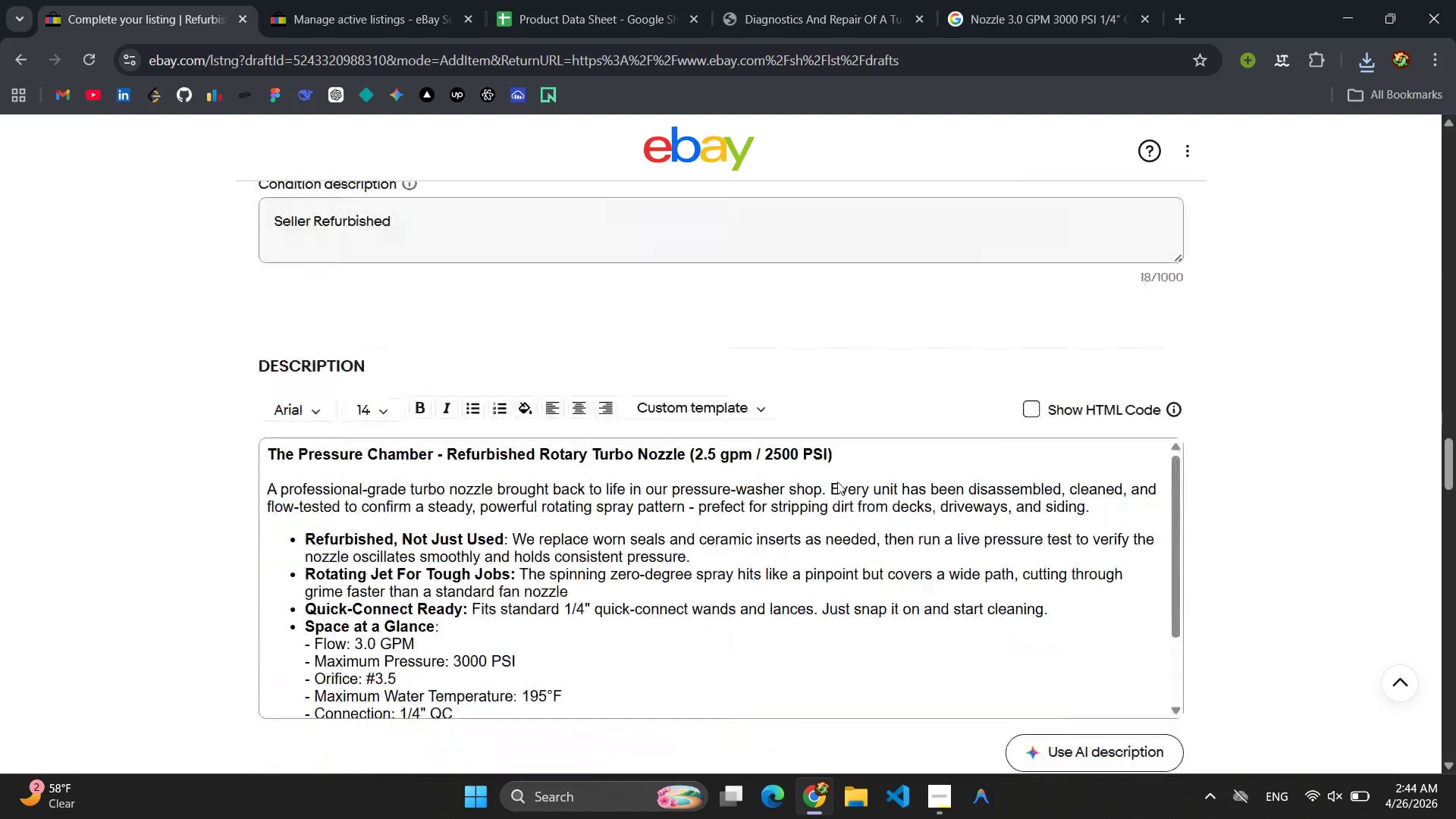 
left_click([758, 447])
 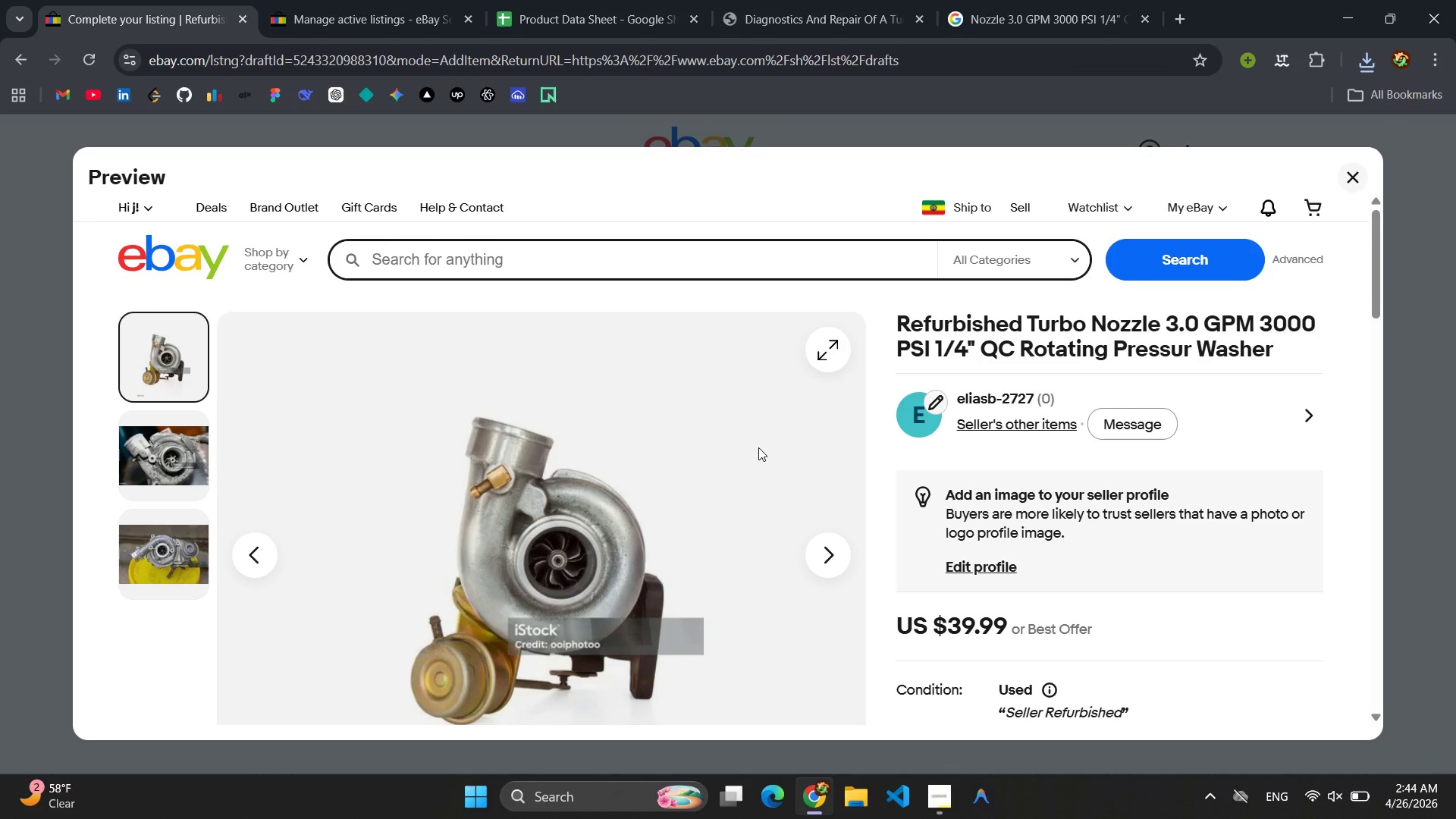 
wait(12.0)
 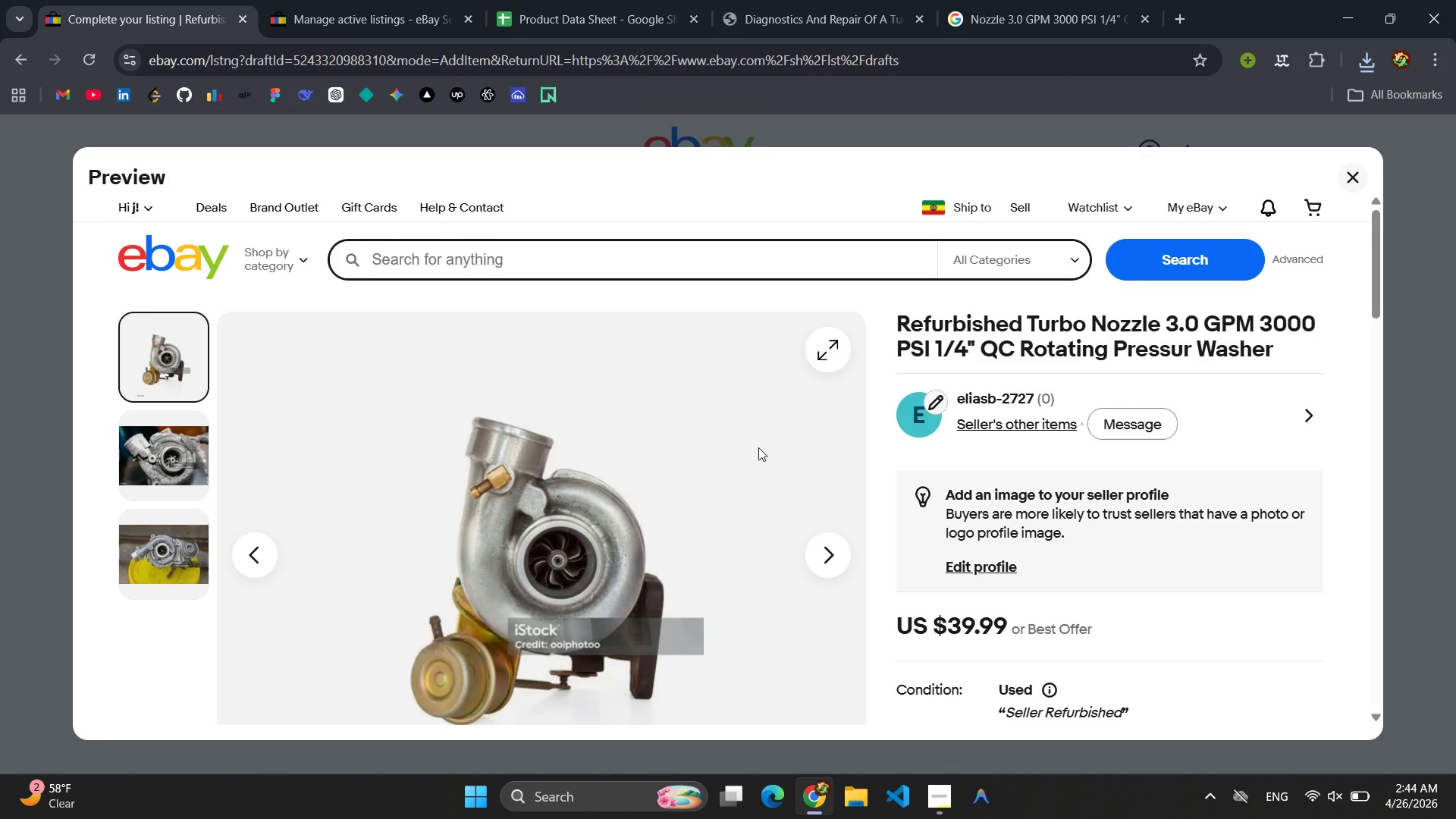 
scroll: coordinate [597, 484], scroll_direction: down, amount: 23.0
 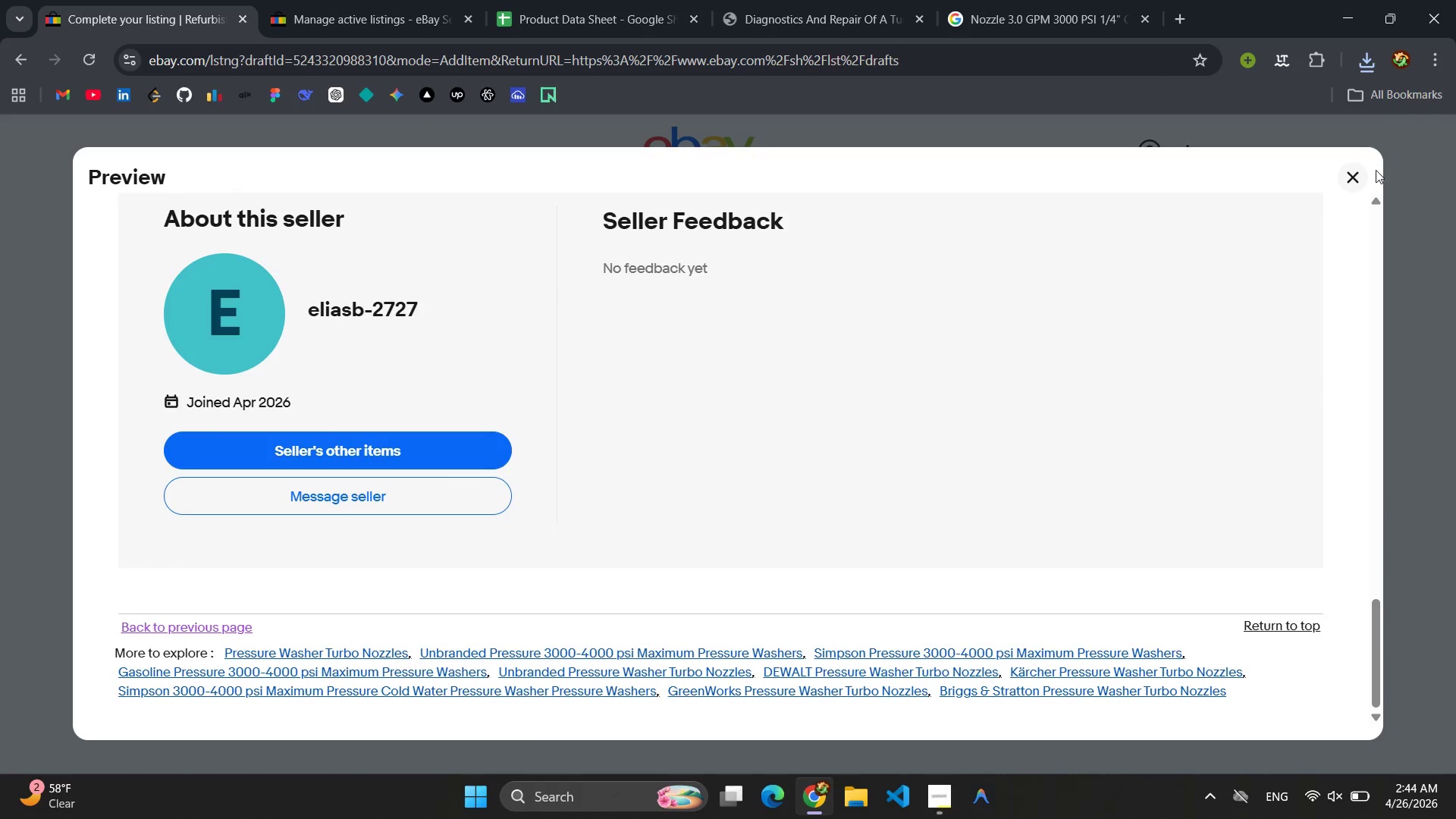 
left_click([1353, 180])
 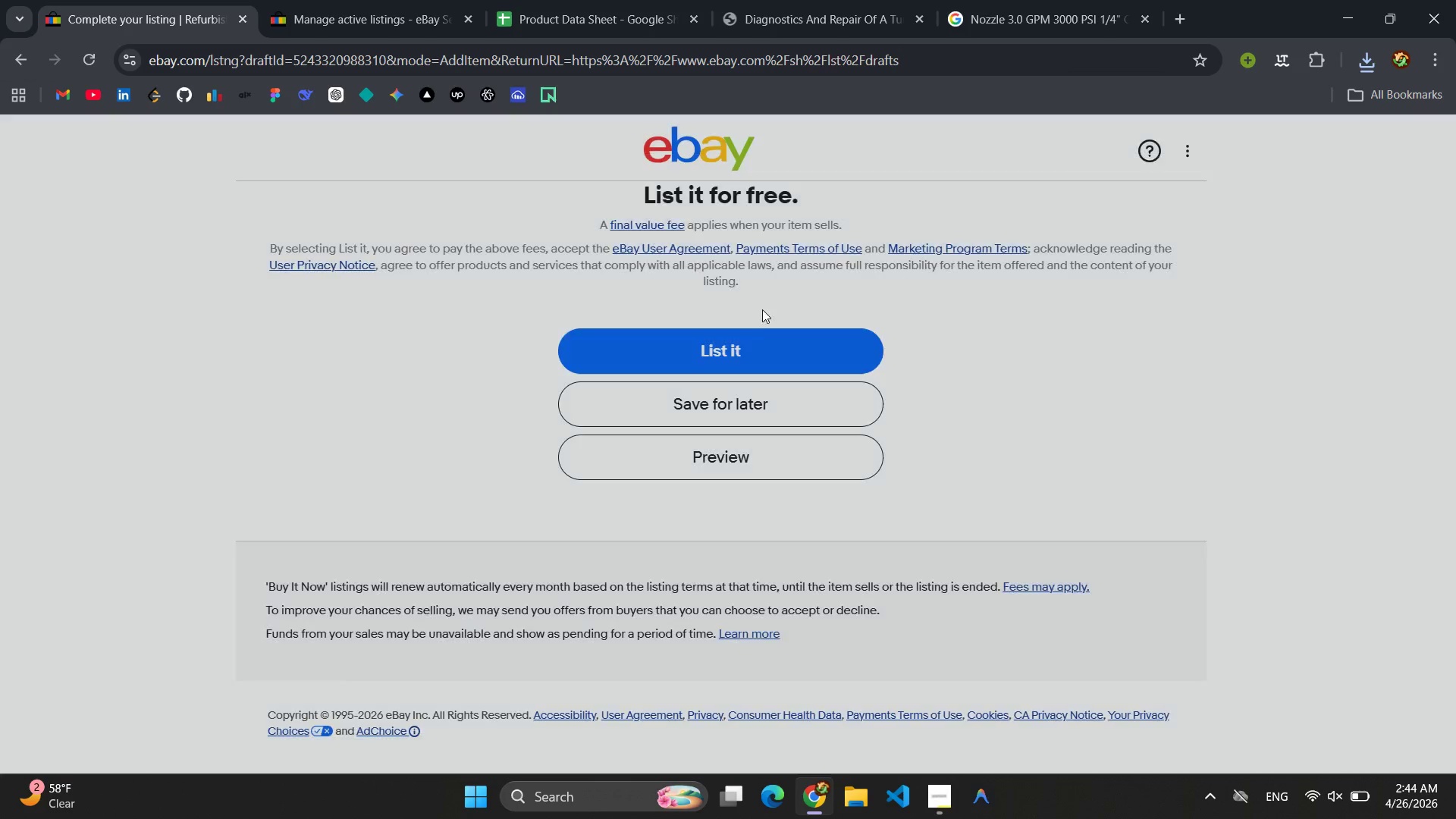 
scroll: coordinate [758, 330], scroll_direction: down, amount: 4.0
 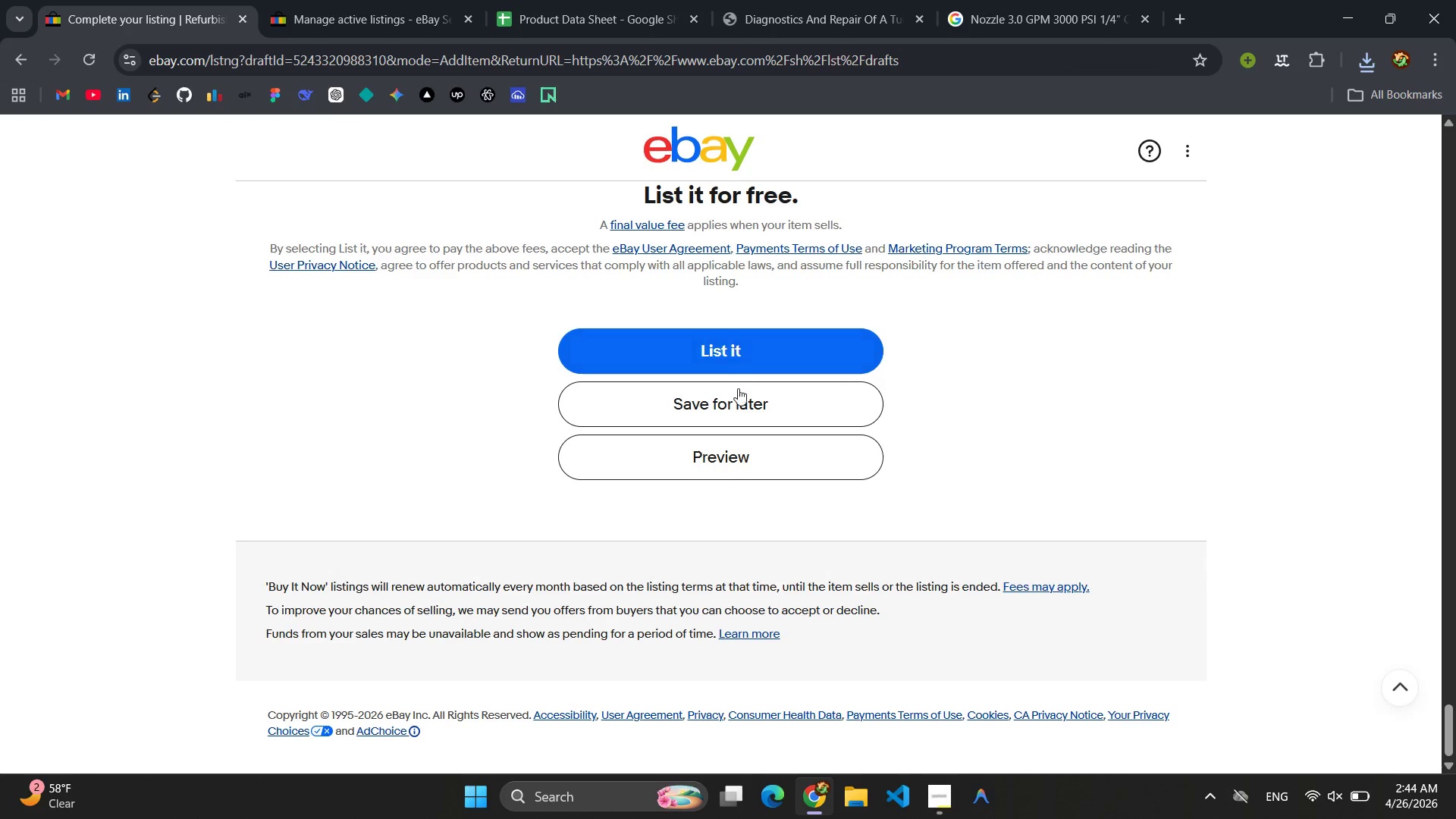 
left_click([733, 403])